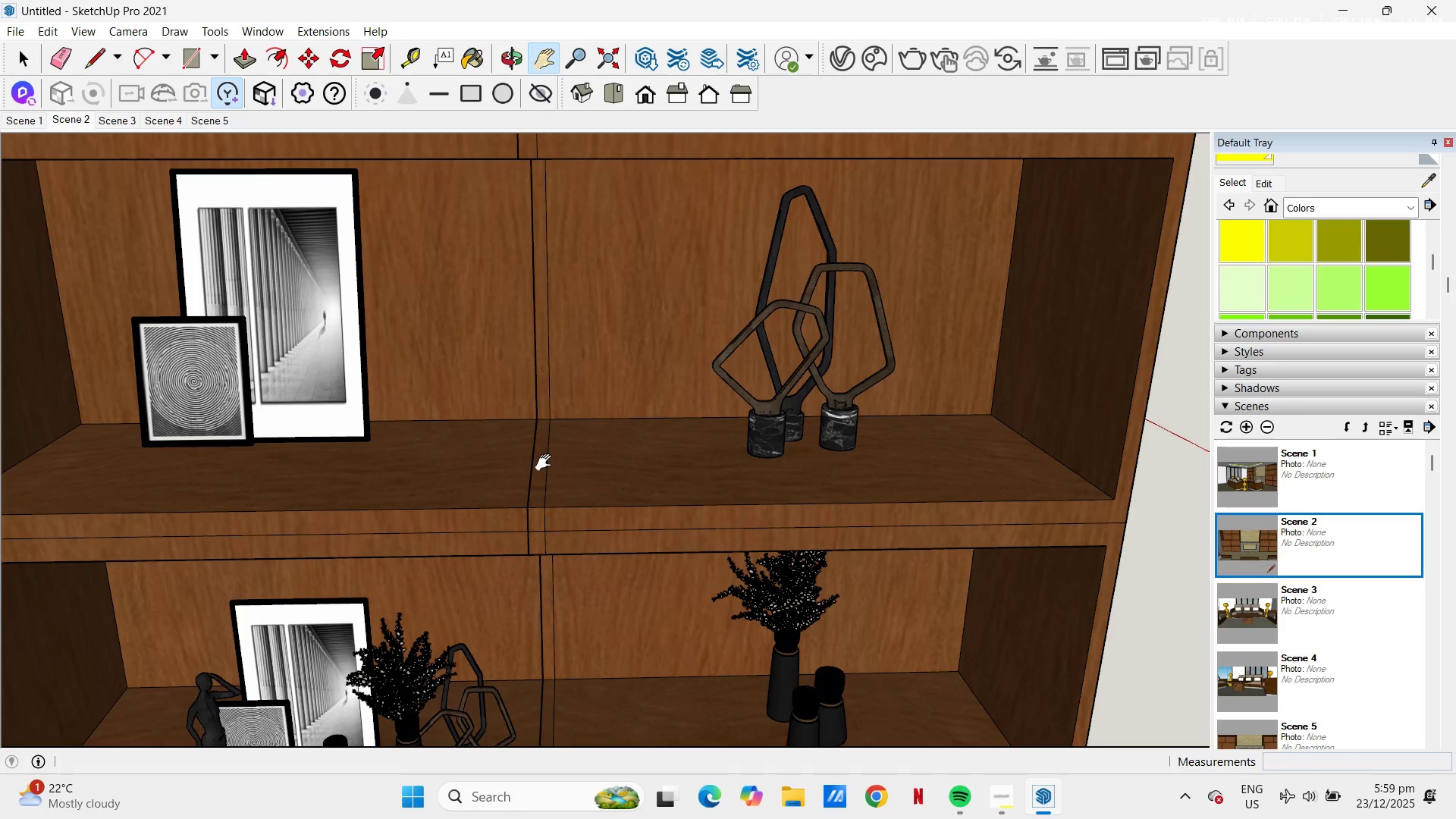 
wait(7.97)
 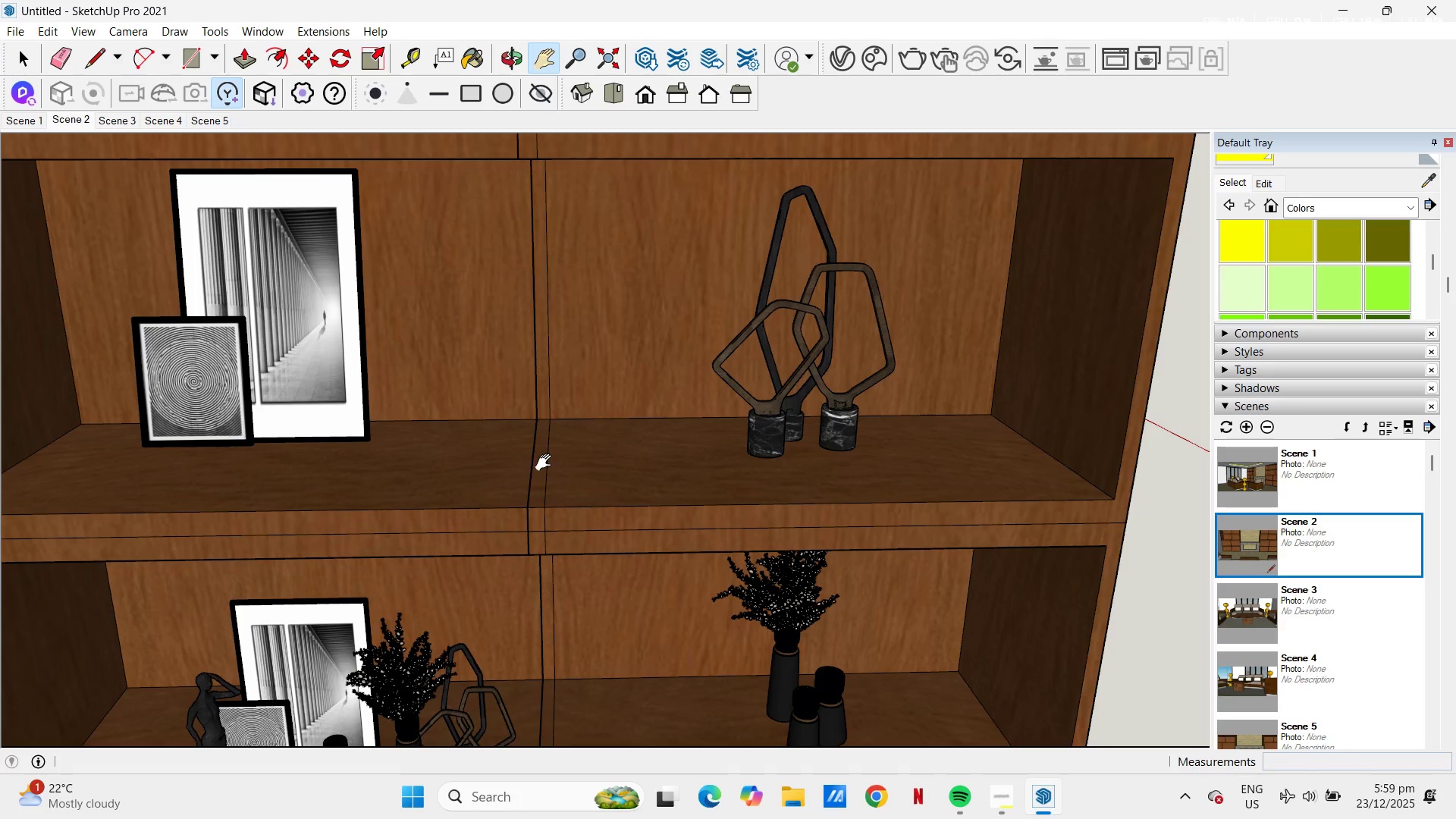 
left_click_drag(start_coordinate=[557, 466], to_coordinate=[560, 318])
 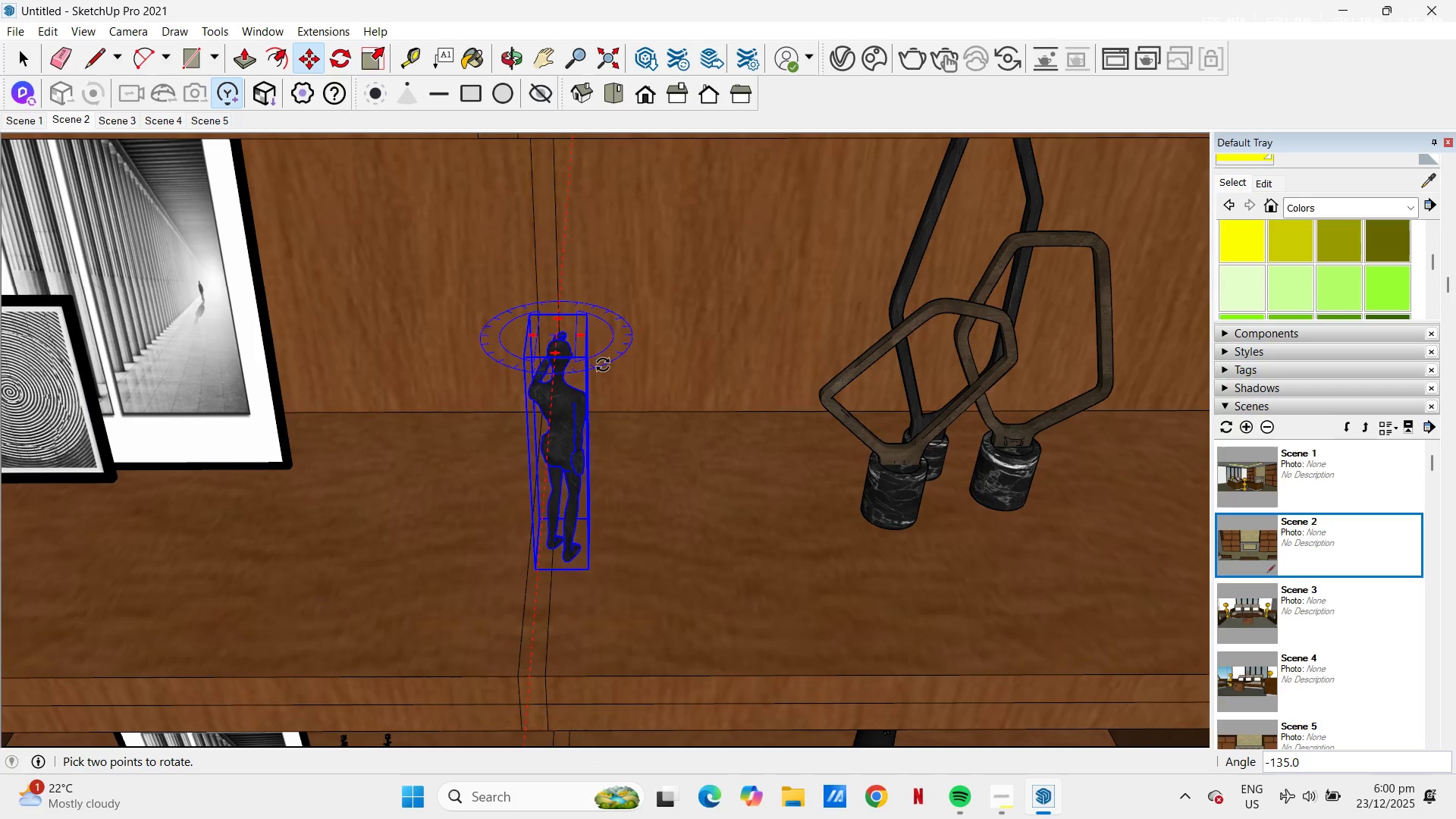 
scroll: coordinate [550, 330], scroll_direction: up, amount: 6.0
 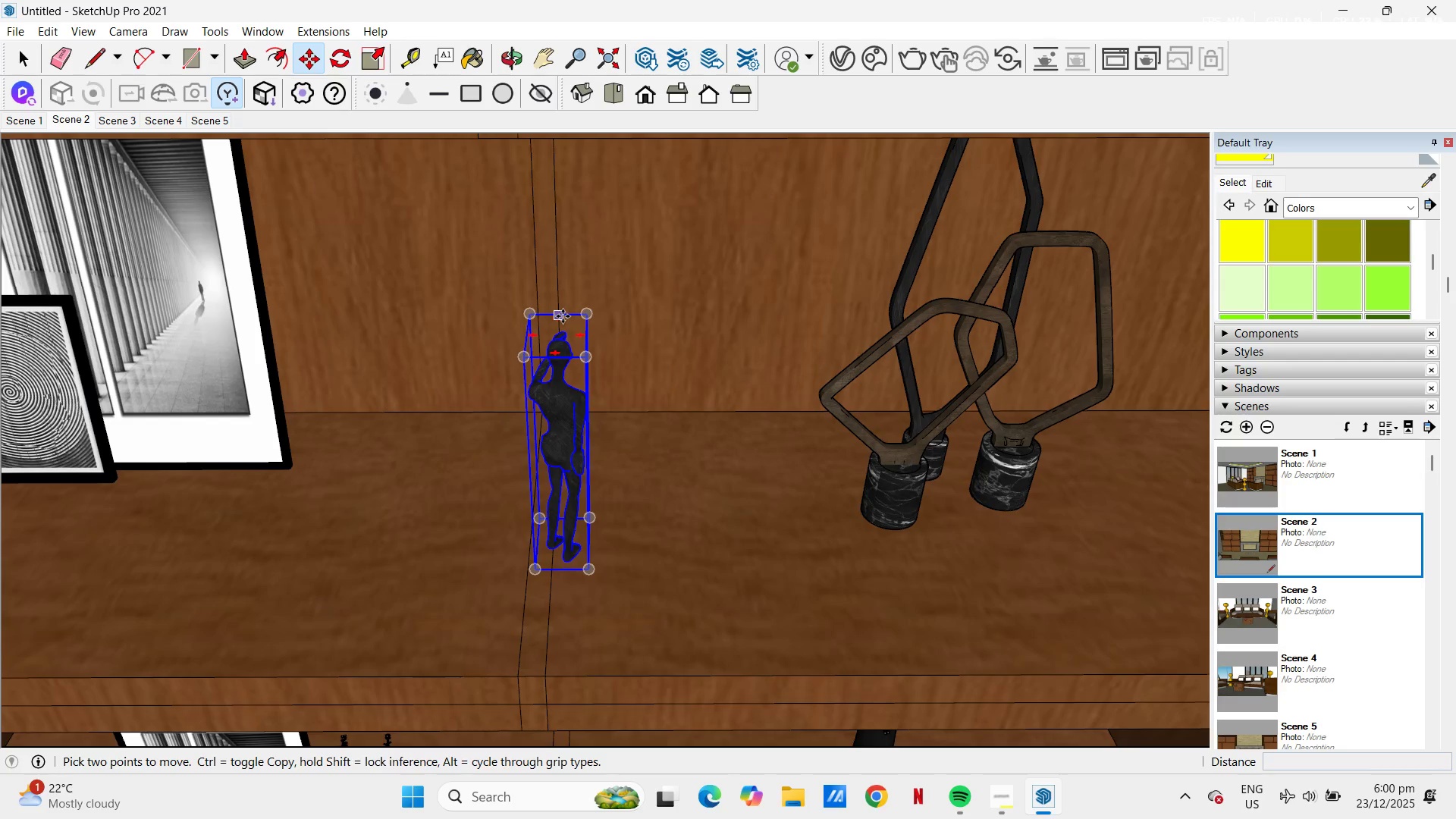 
left_click([560, 318])
 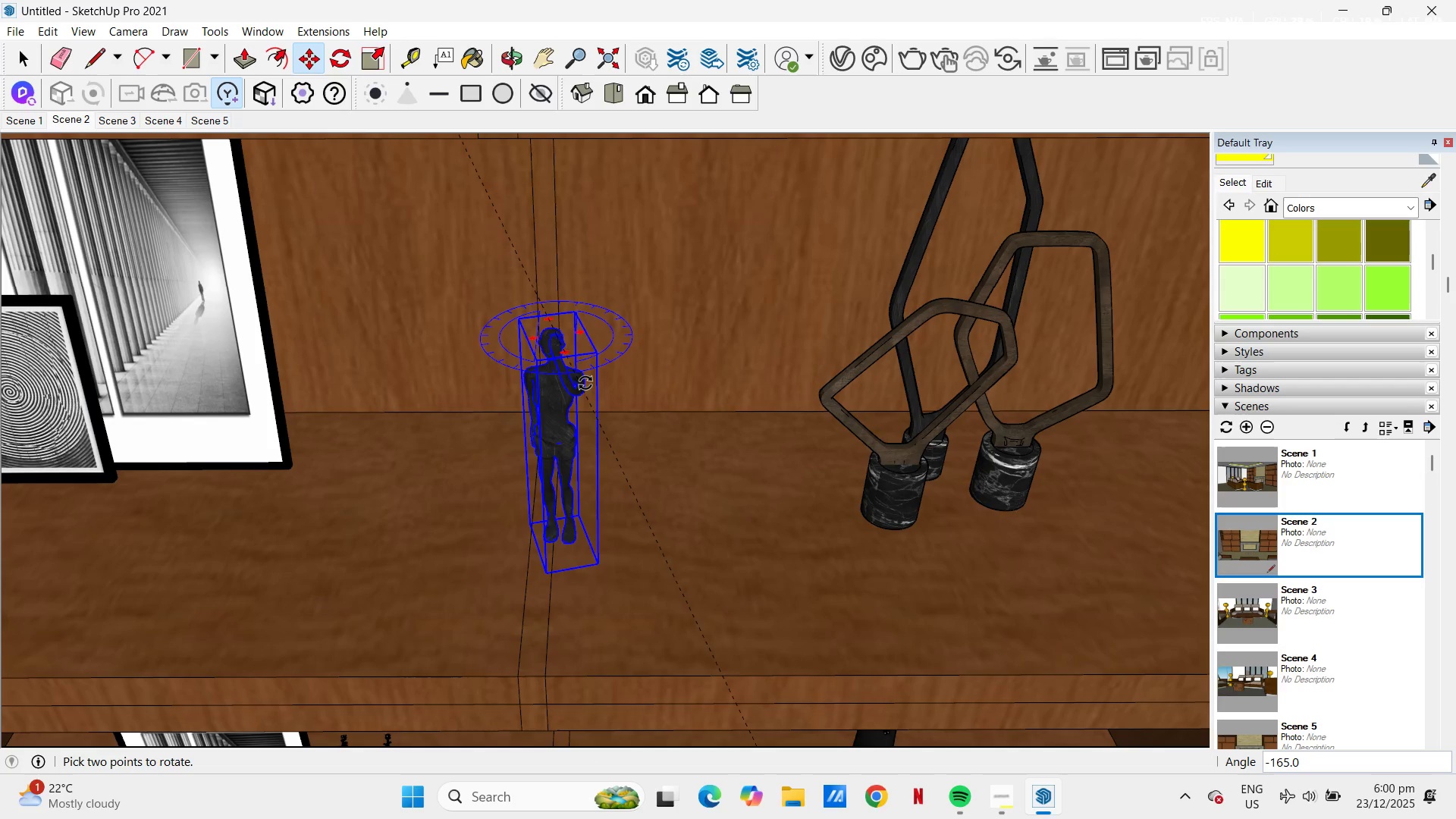 
left_click([599, 380])
 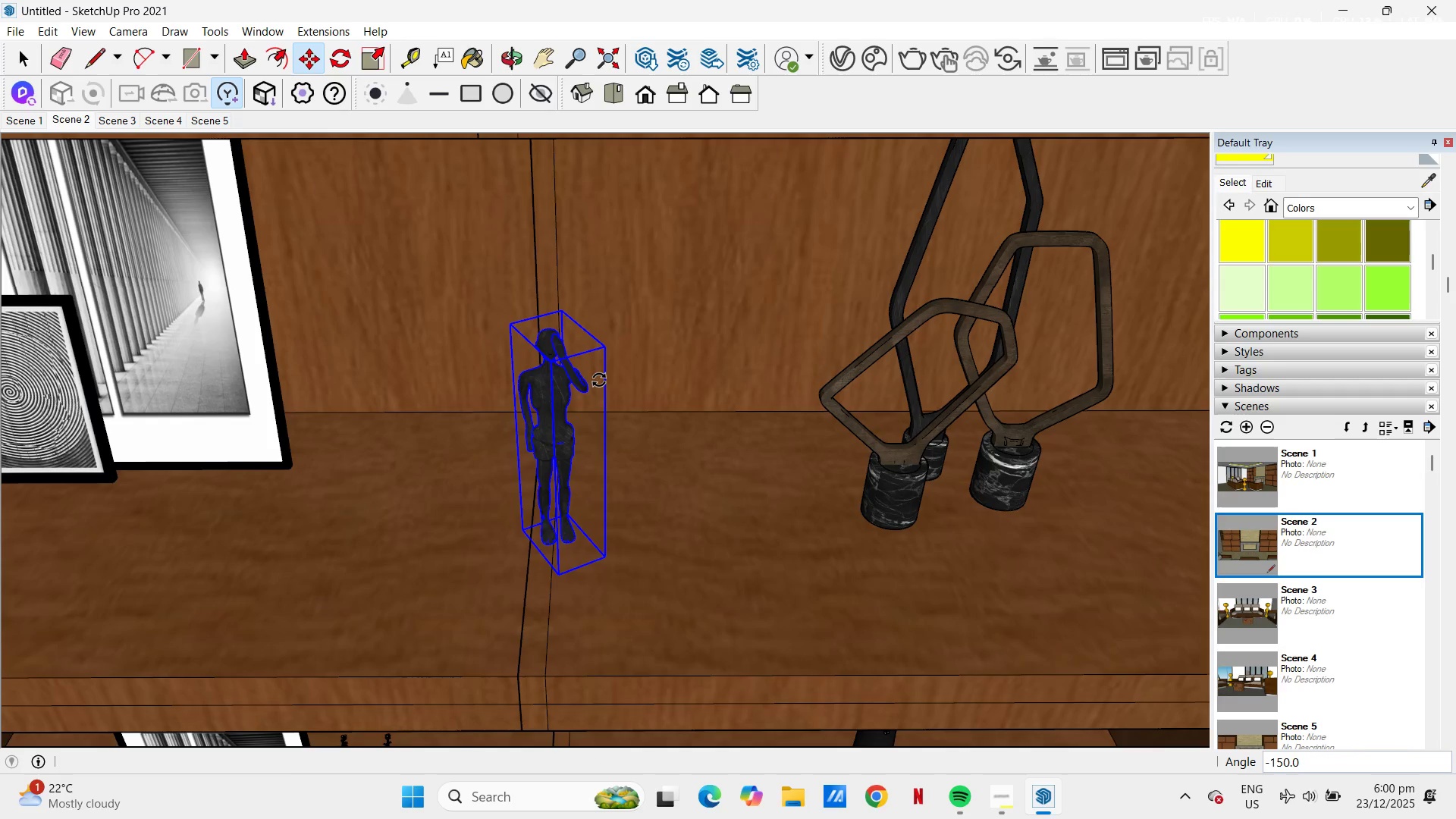 
key(S)
 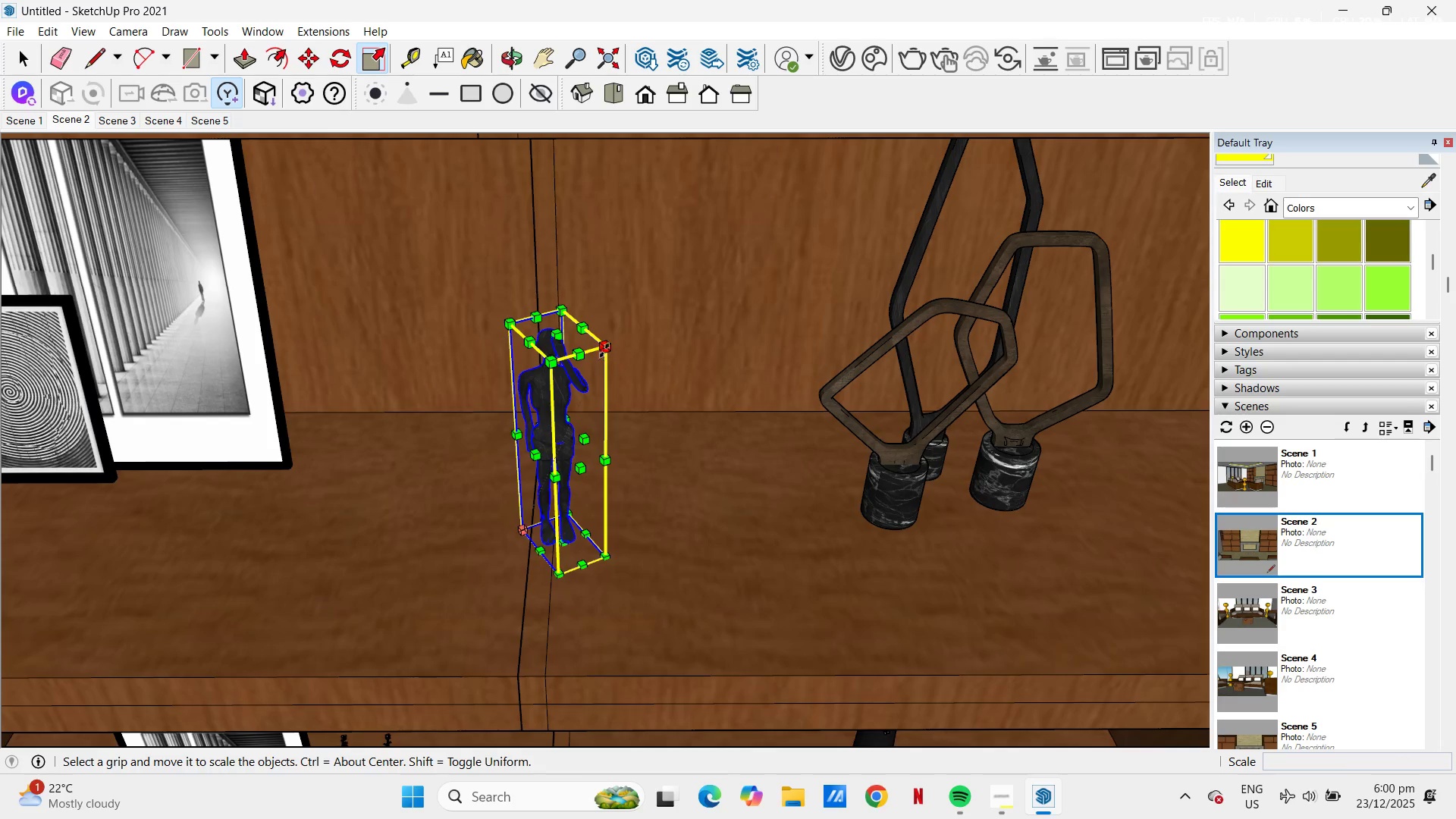 
left_click([604, 348])
 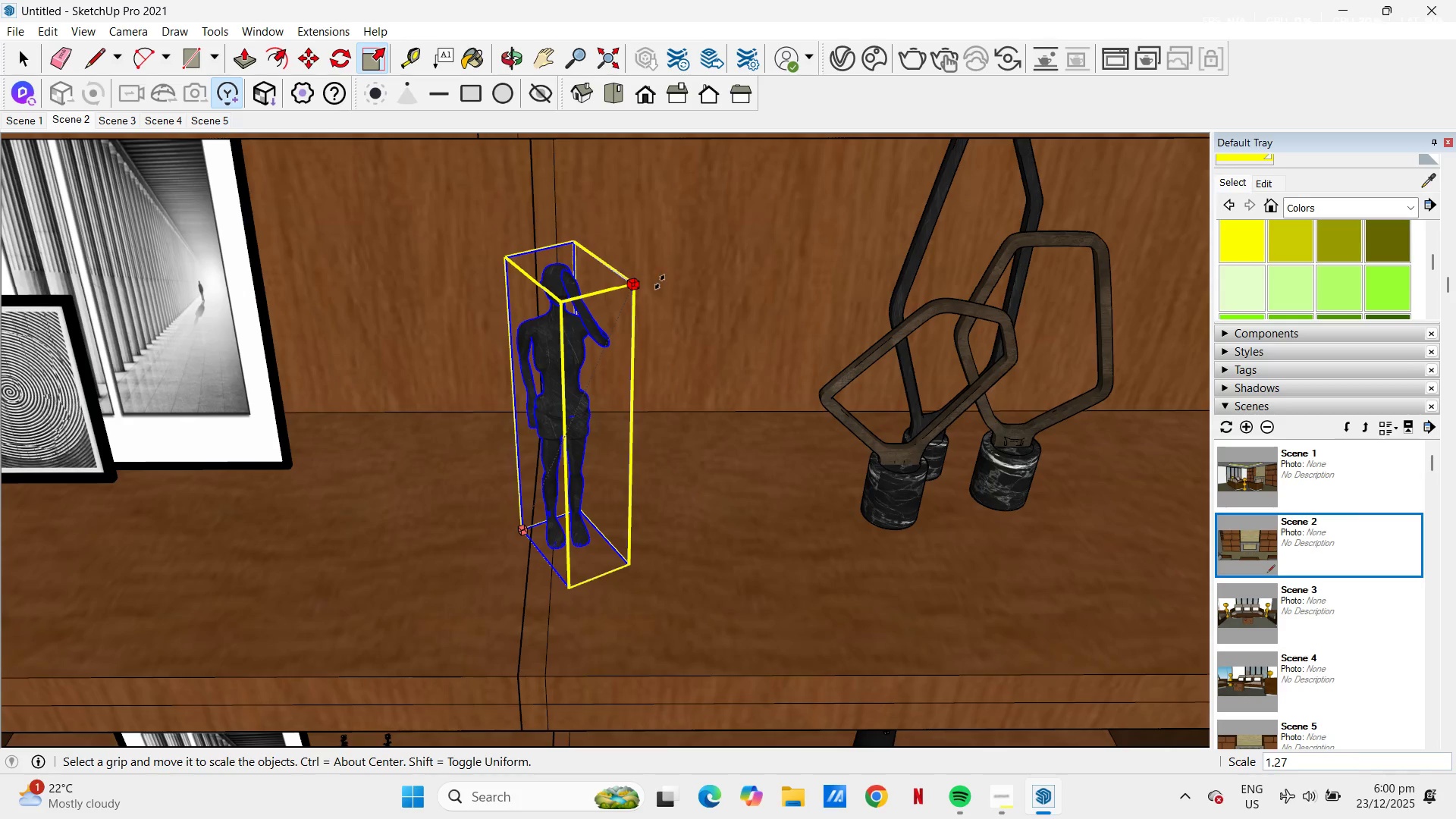 
left_click([662, 278])
 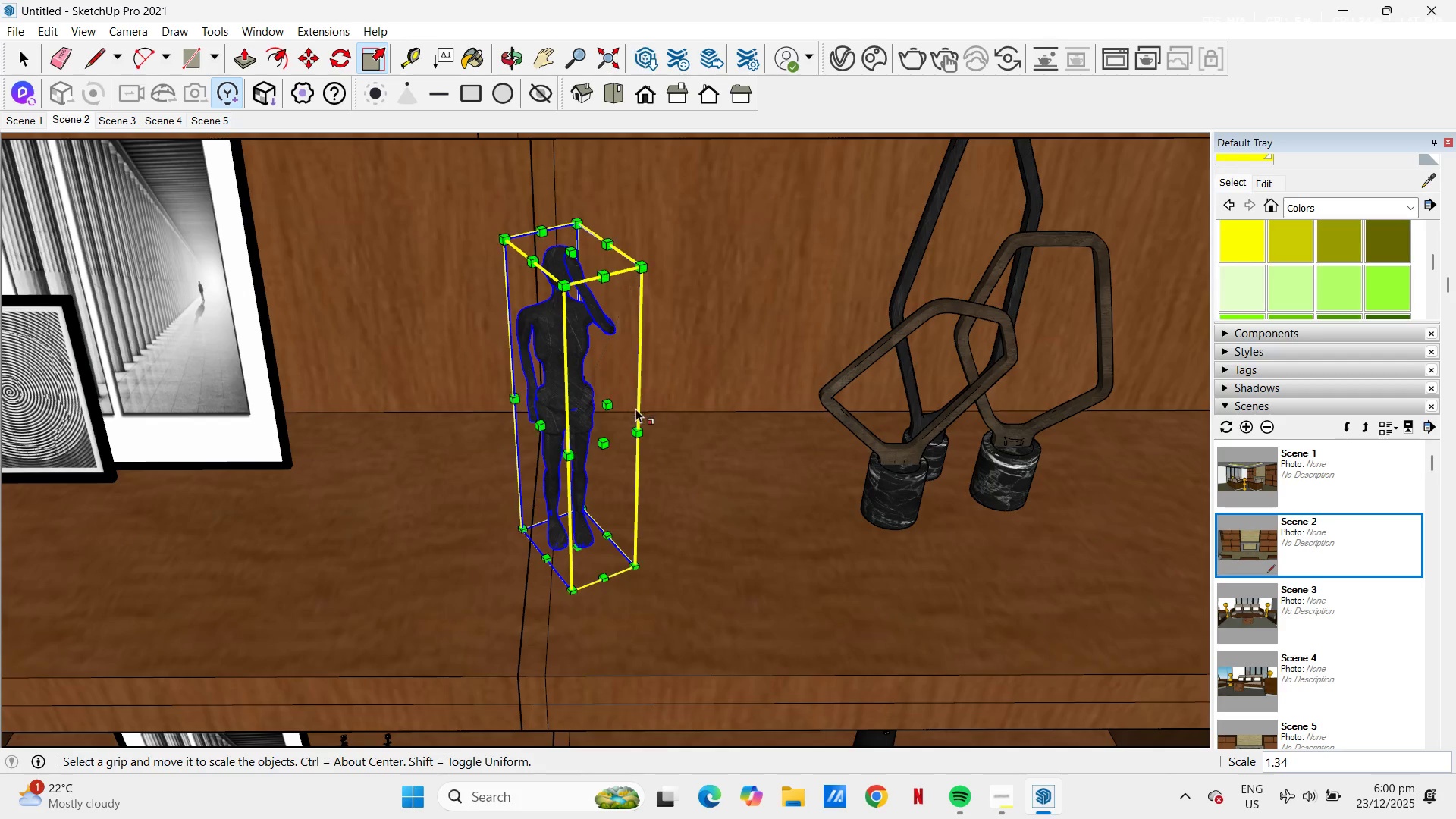 
scroll: coordinate [663, 381], scroll_direction: down, amount: 7.0
 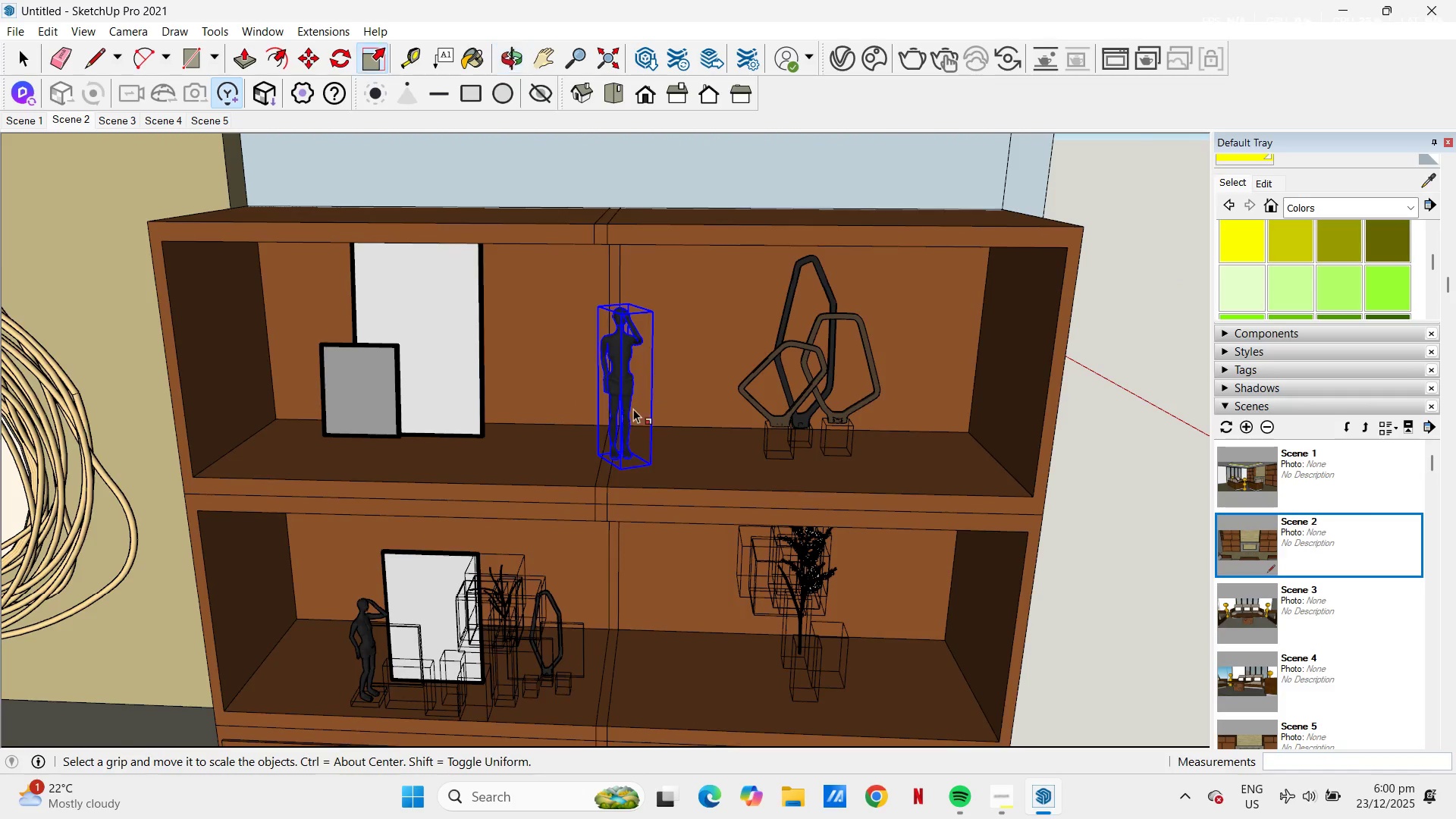 
key(M)
 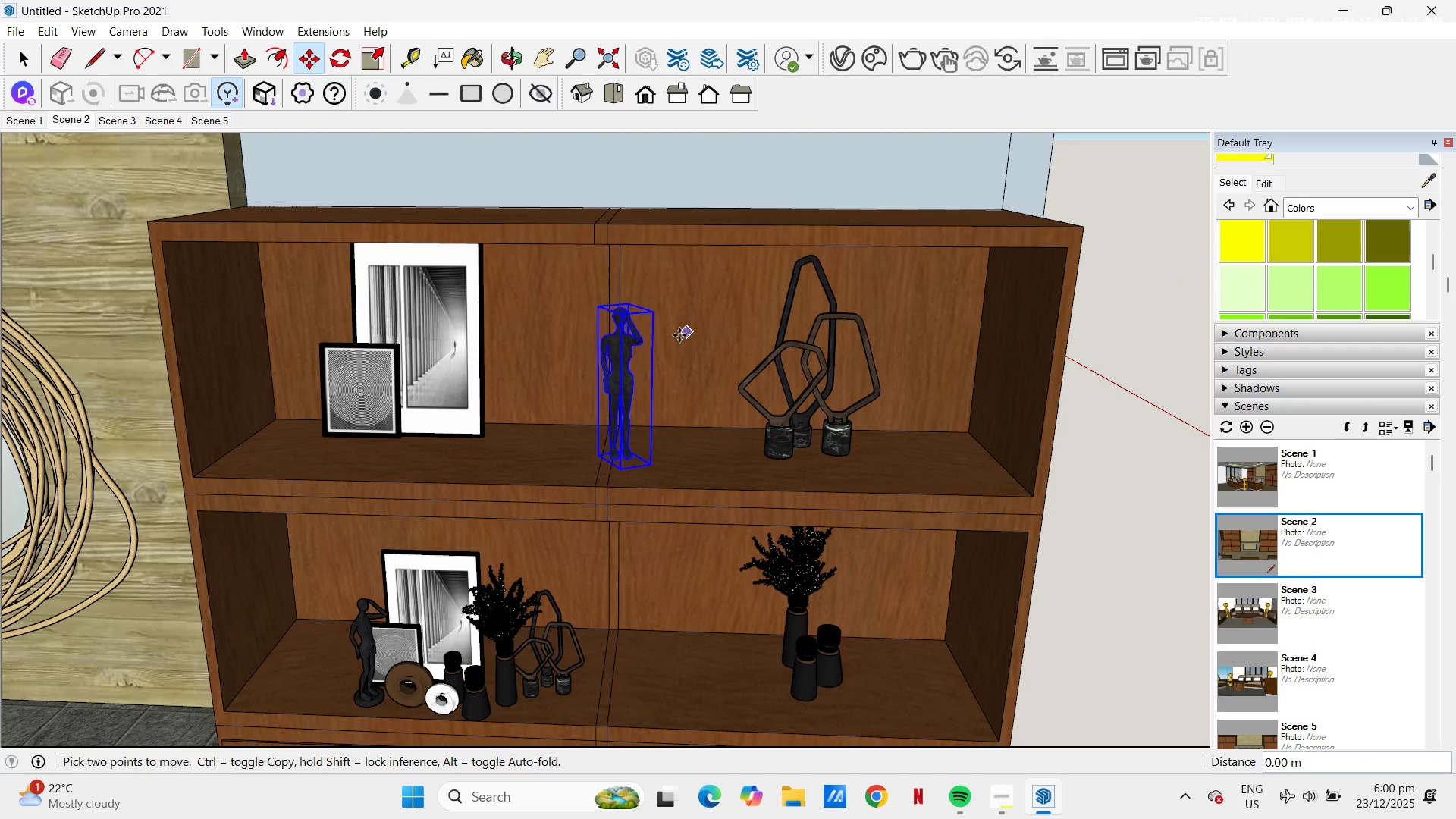 
wait(8.62)
 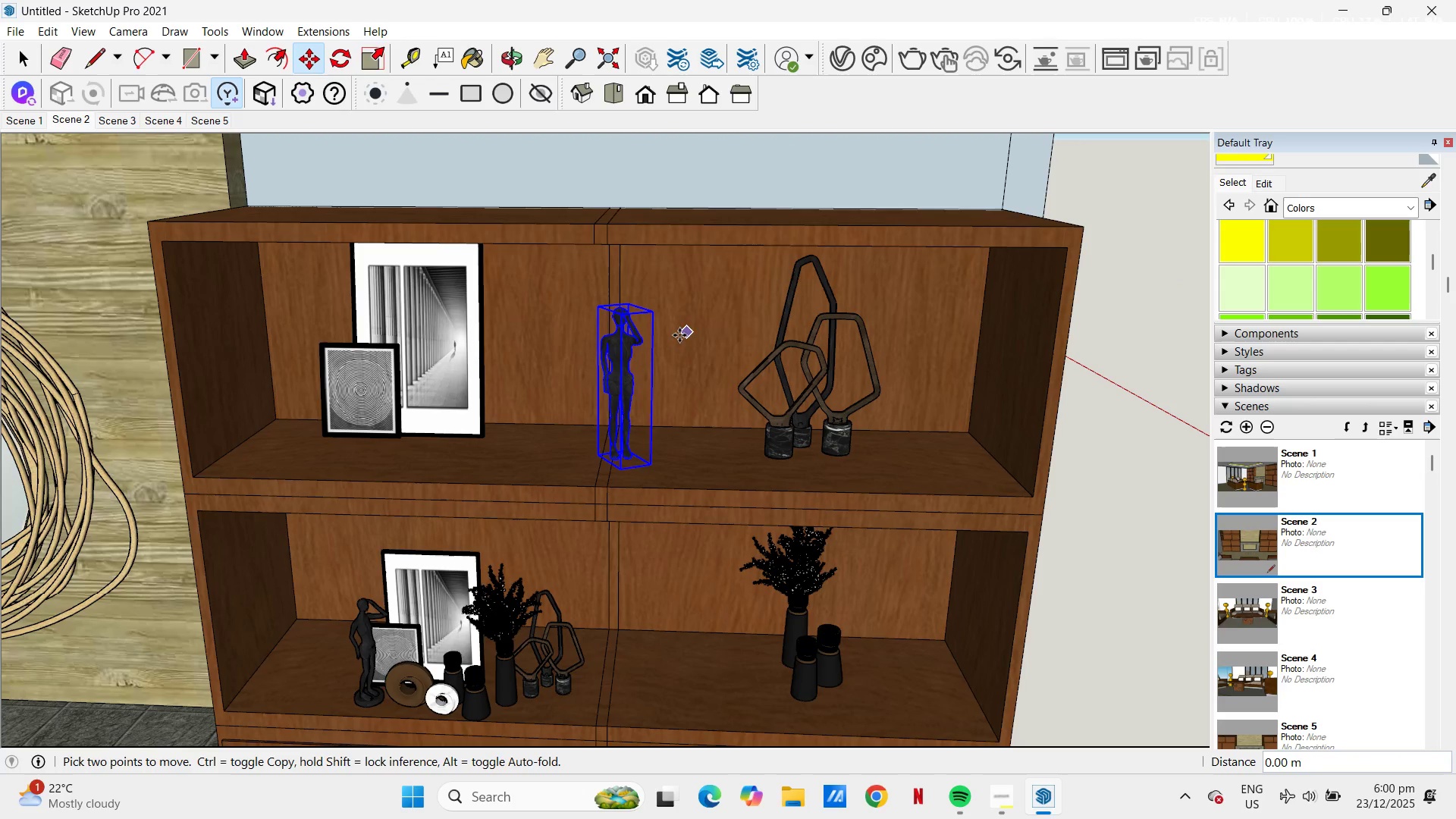 
left_click([679, 328])
 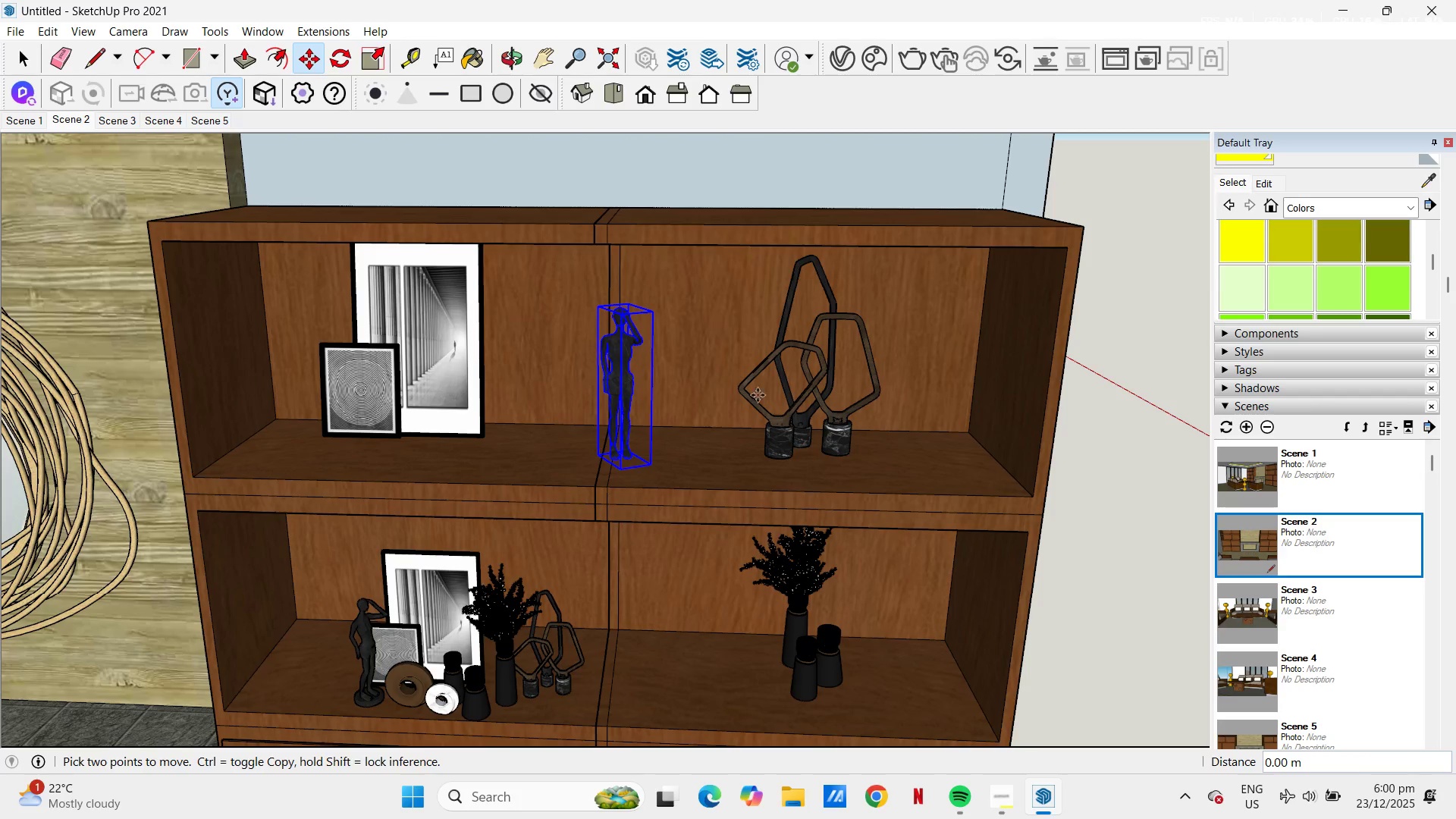 
scroll: coordinate [764, 399], scroll_direction: up, amount: 2.0
 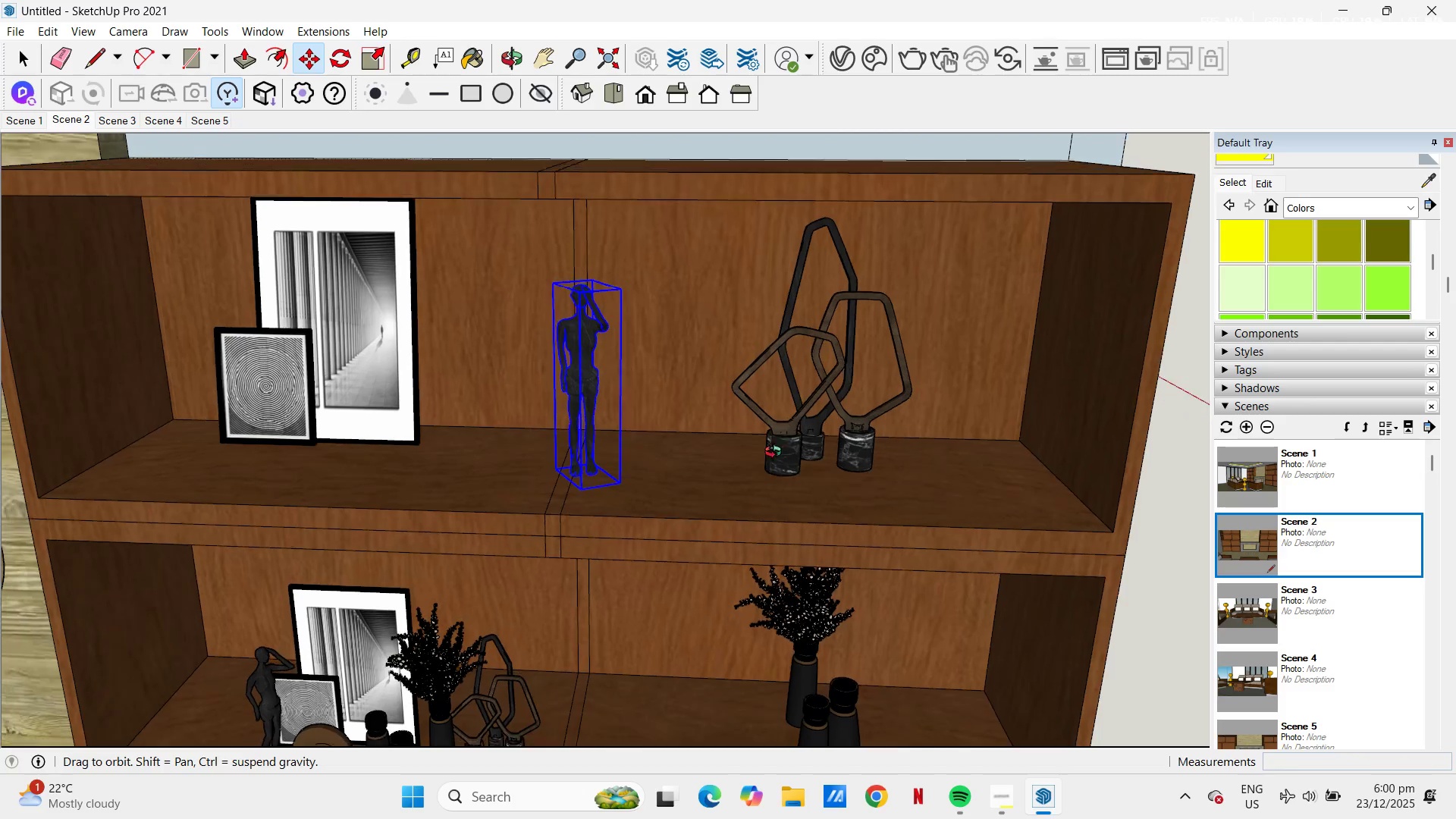 
key(Space)
 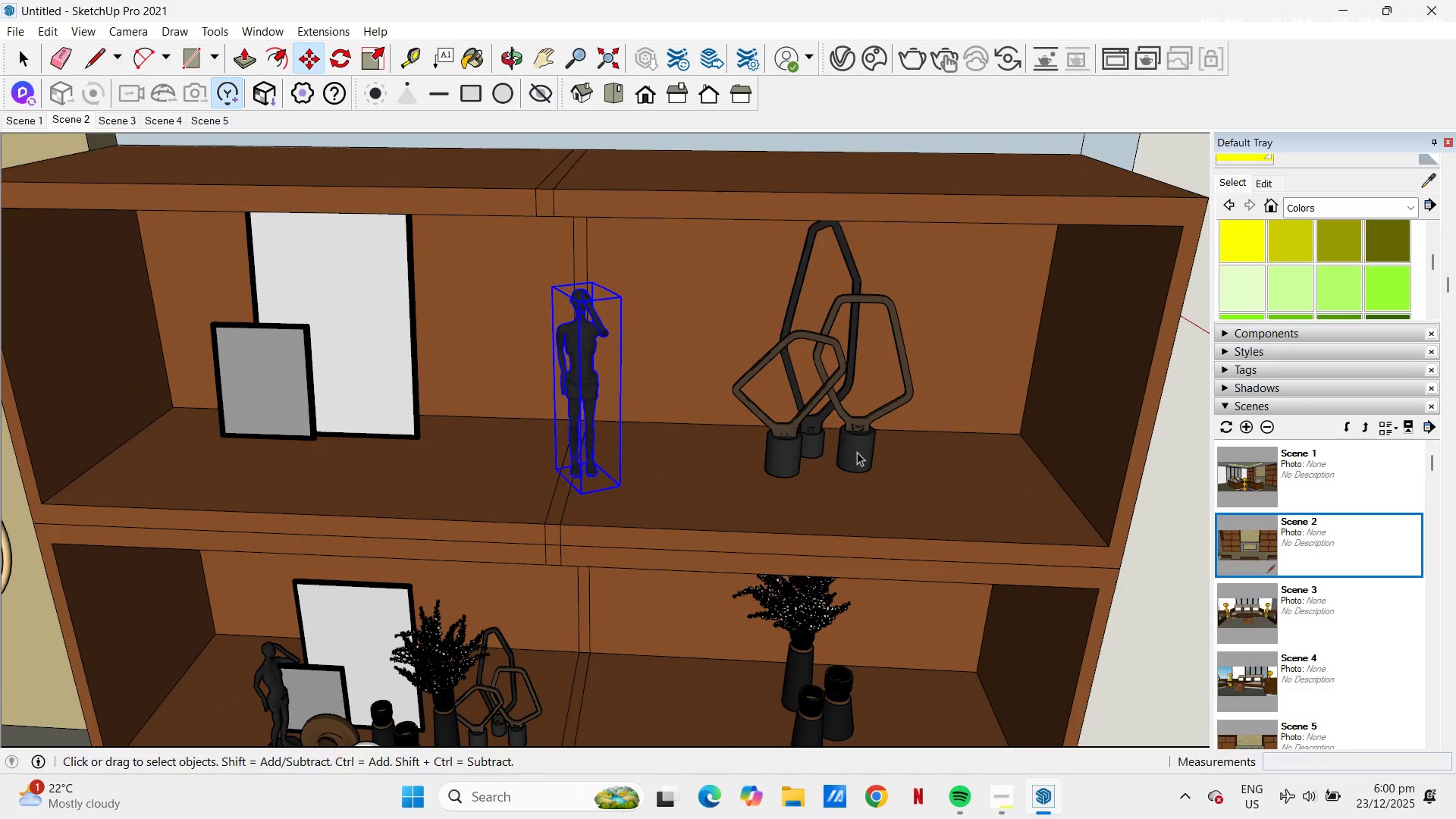 
left_click([857, 452])
 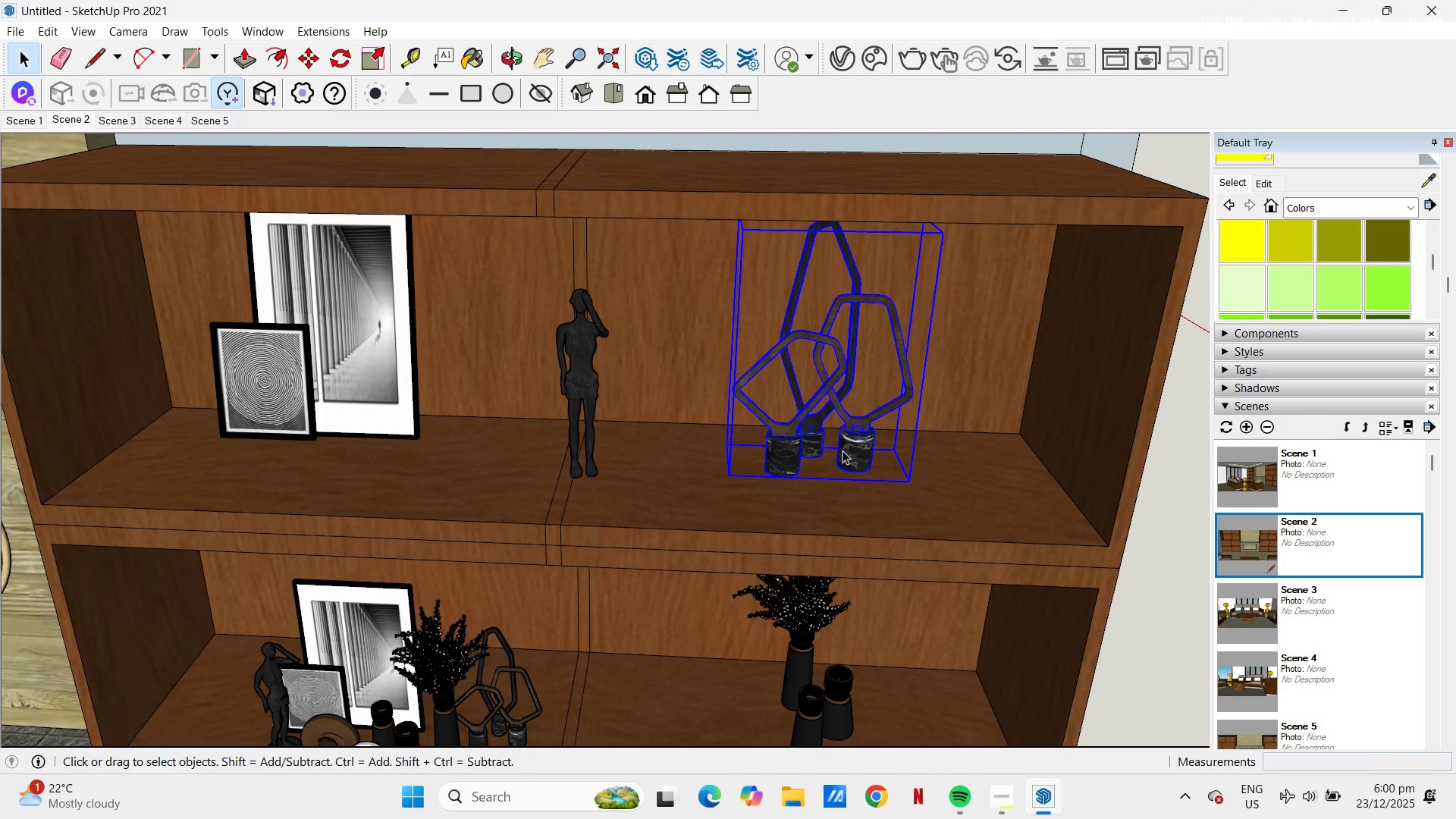 
key(M)
 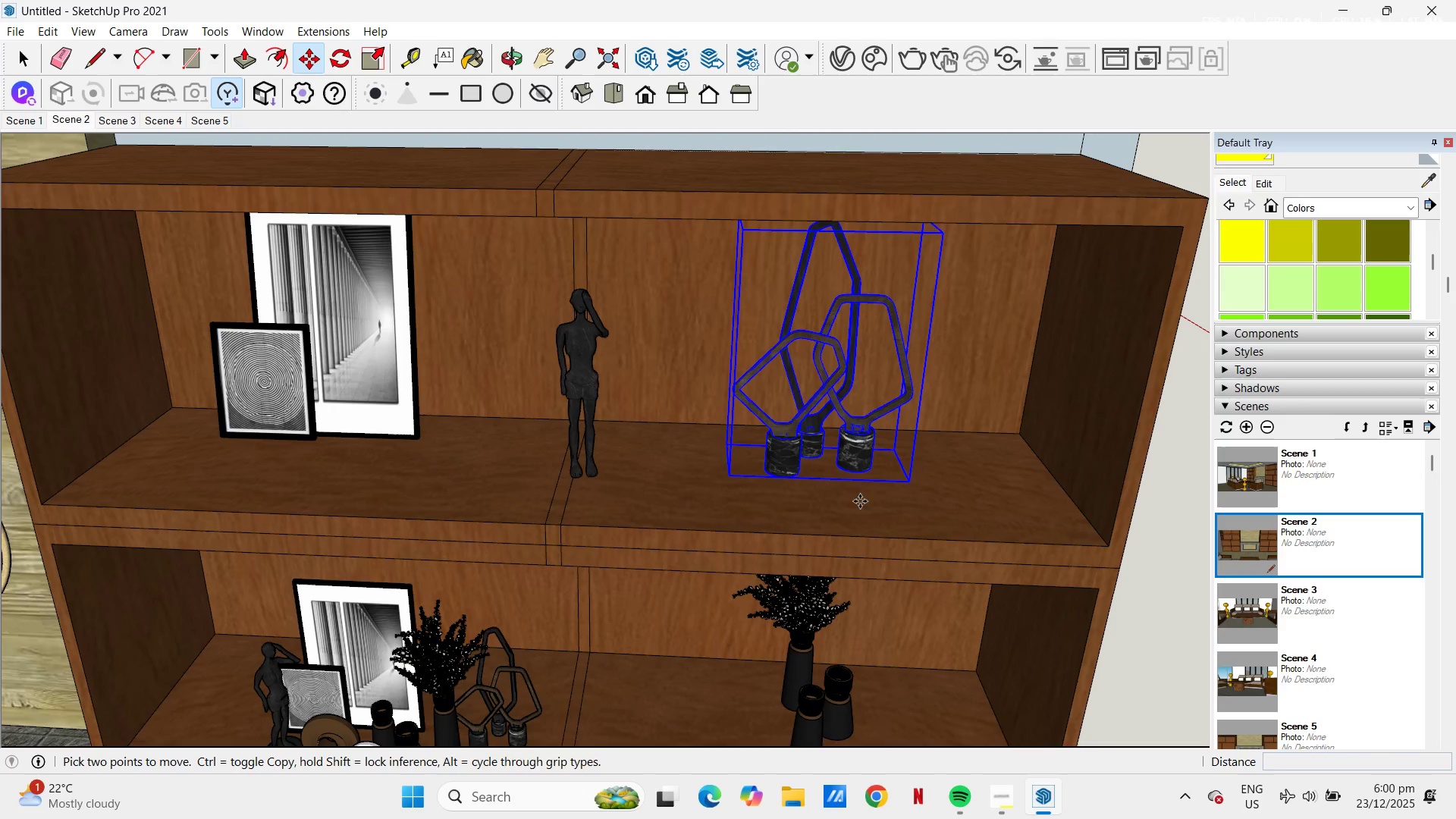 
left_click([852, 500])
 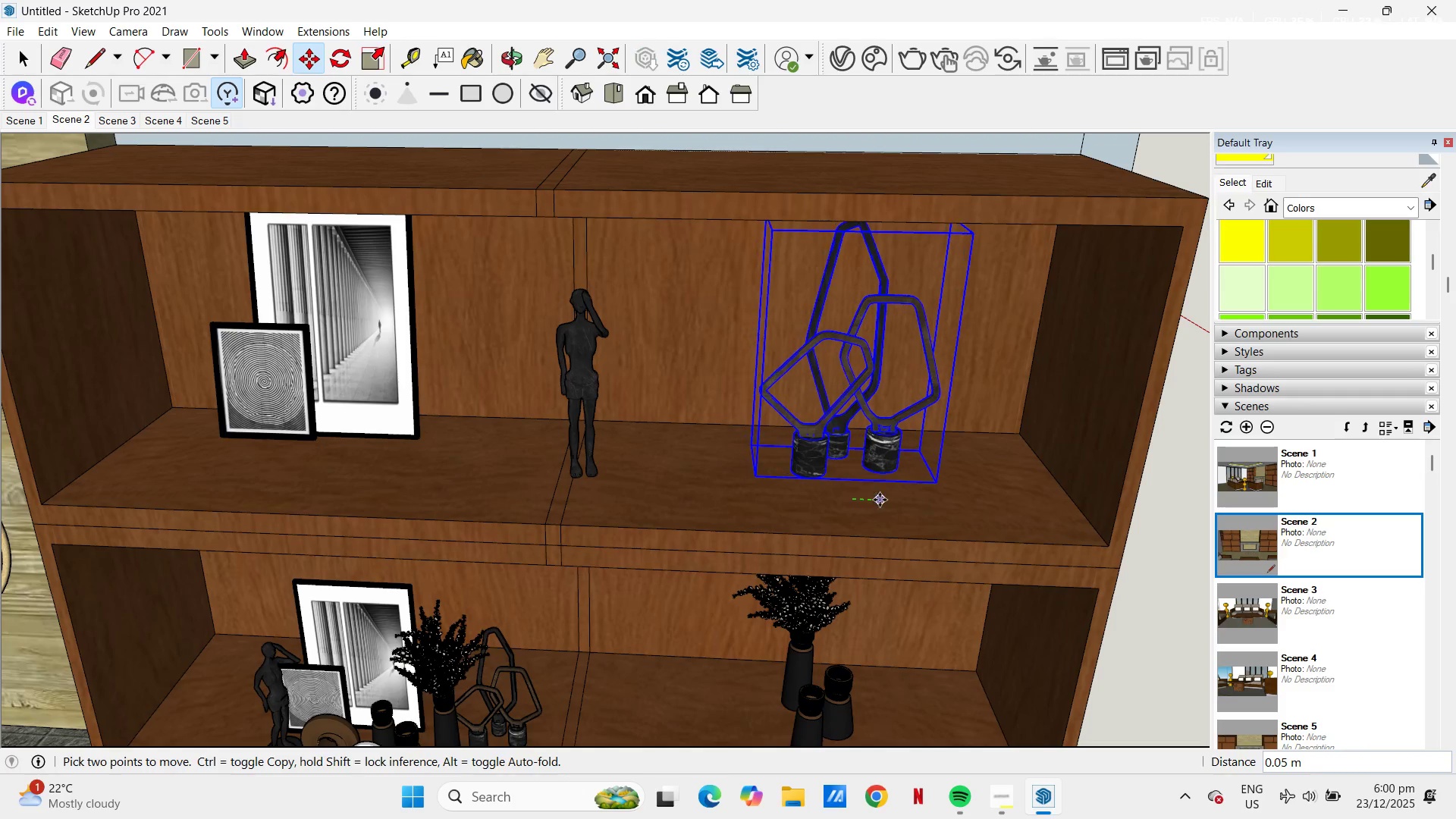 
left_click([882, 500])
 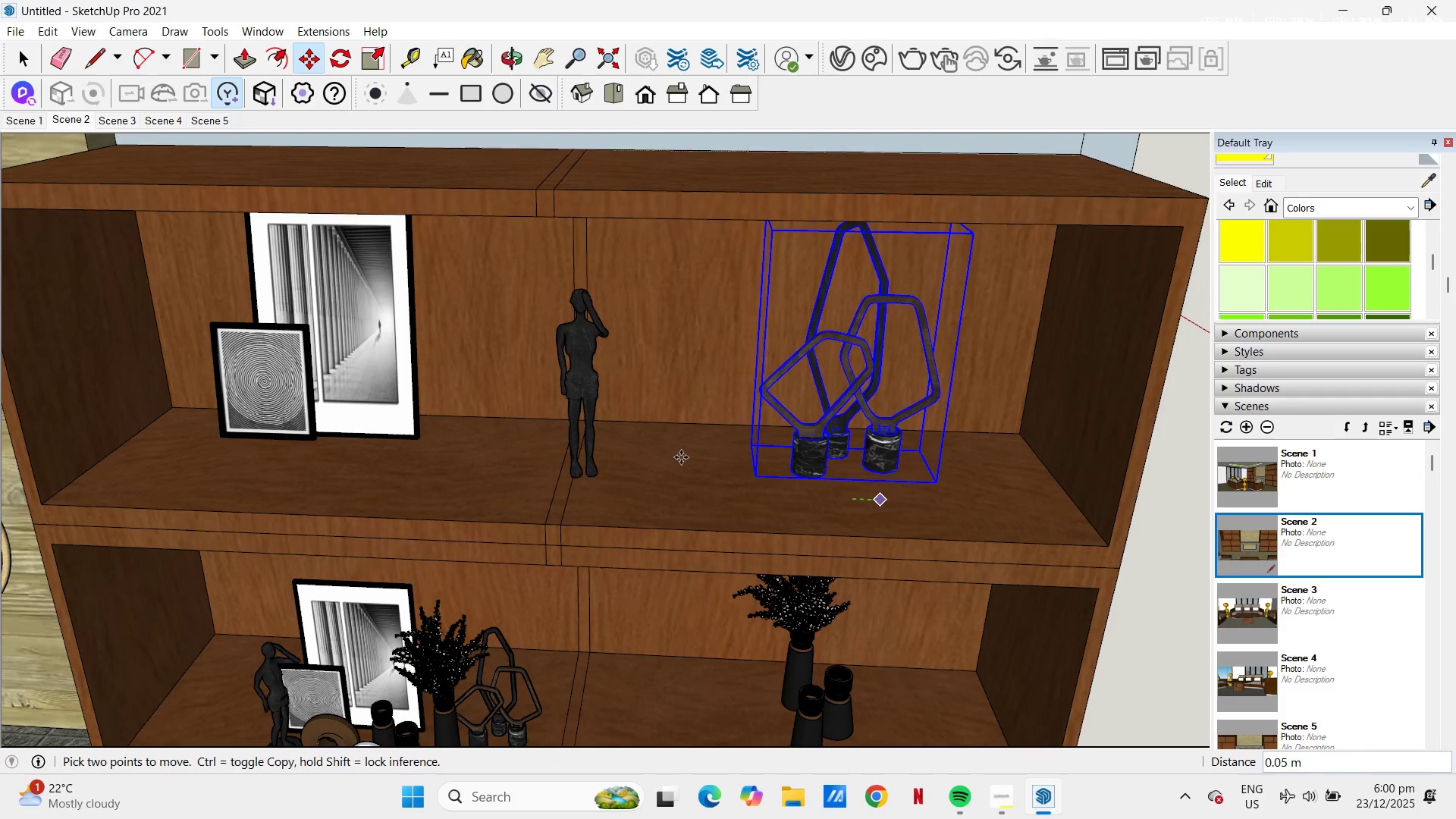 
key(Space)
 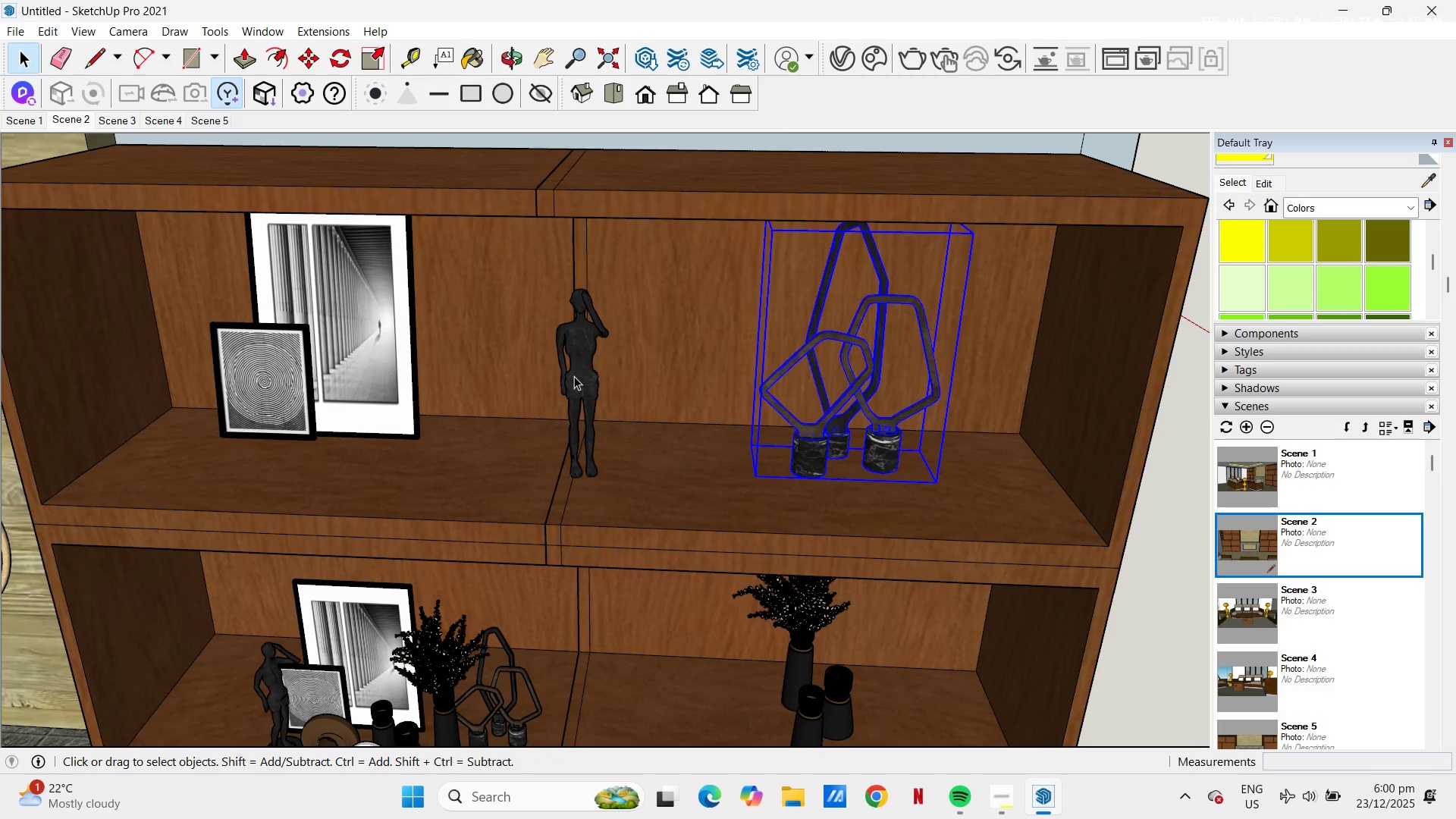 
left_click([574, 376])
 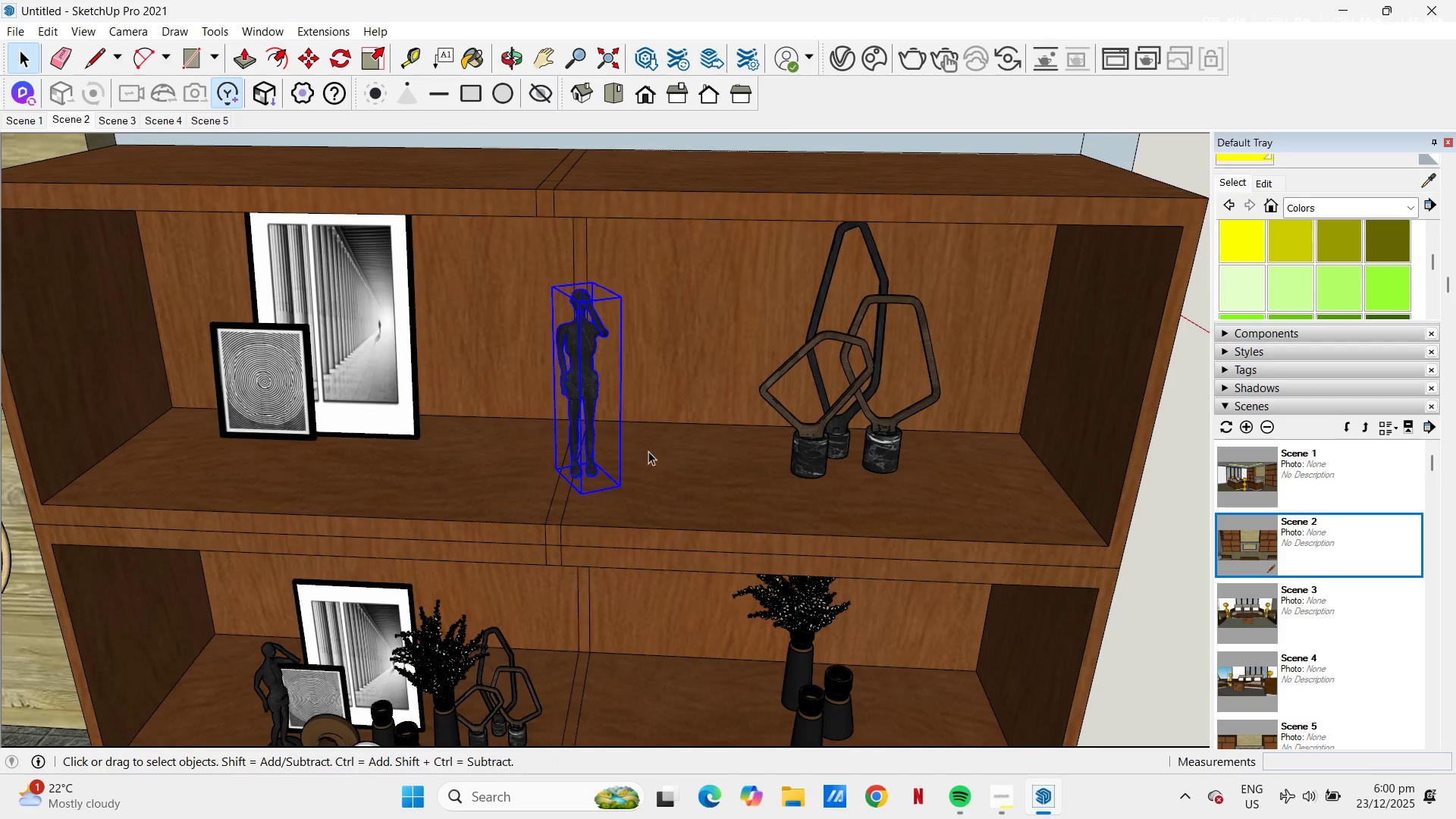 
key(M)
 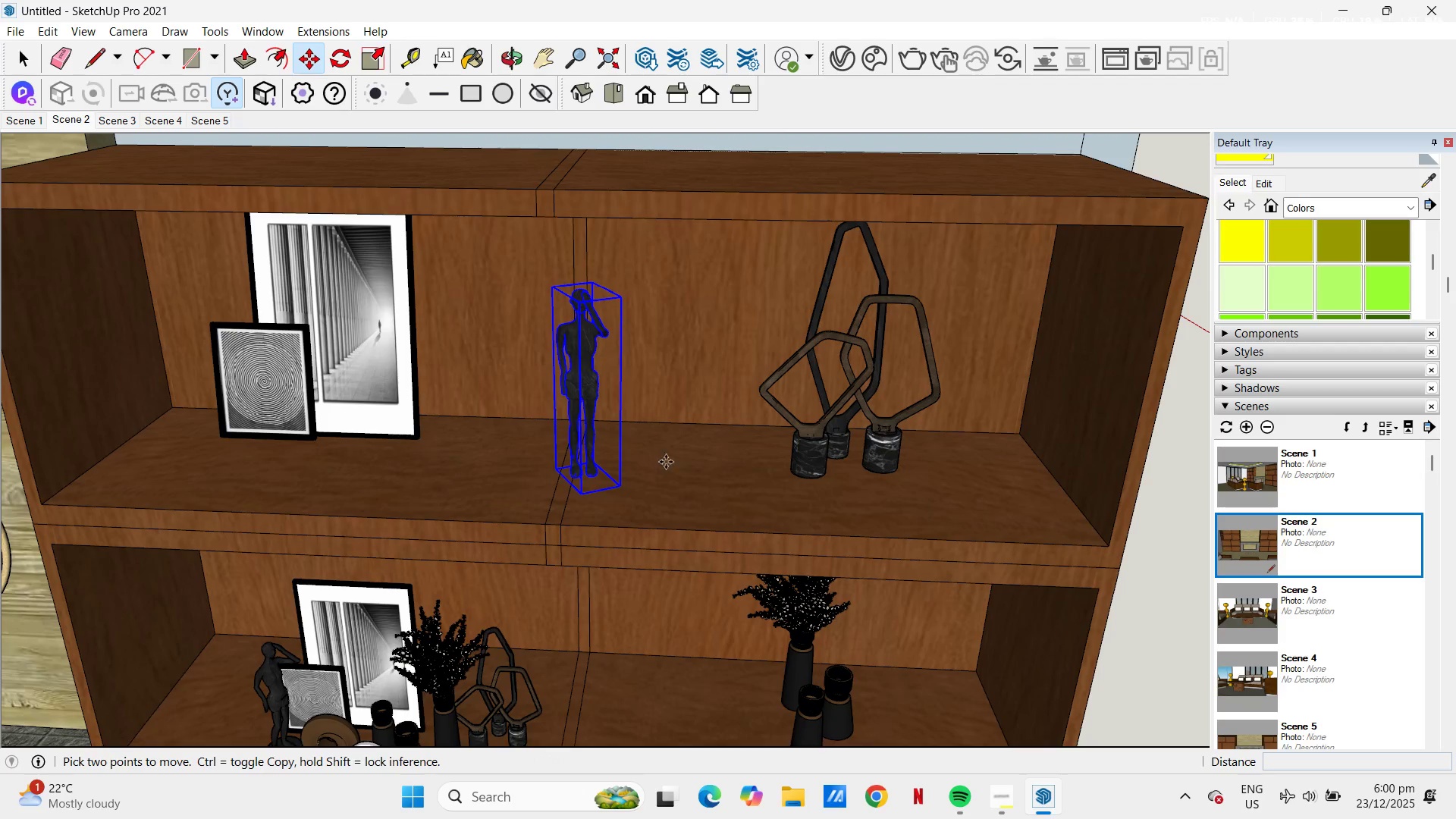 
left_click([666, 462])
 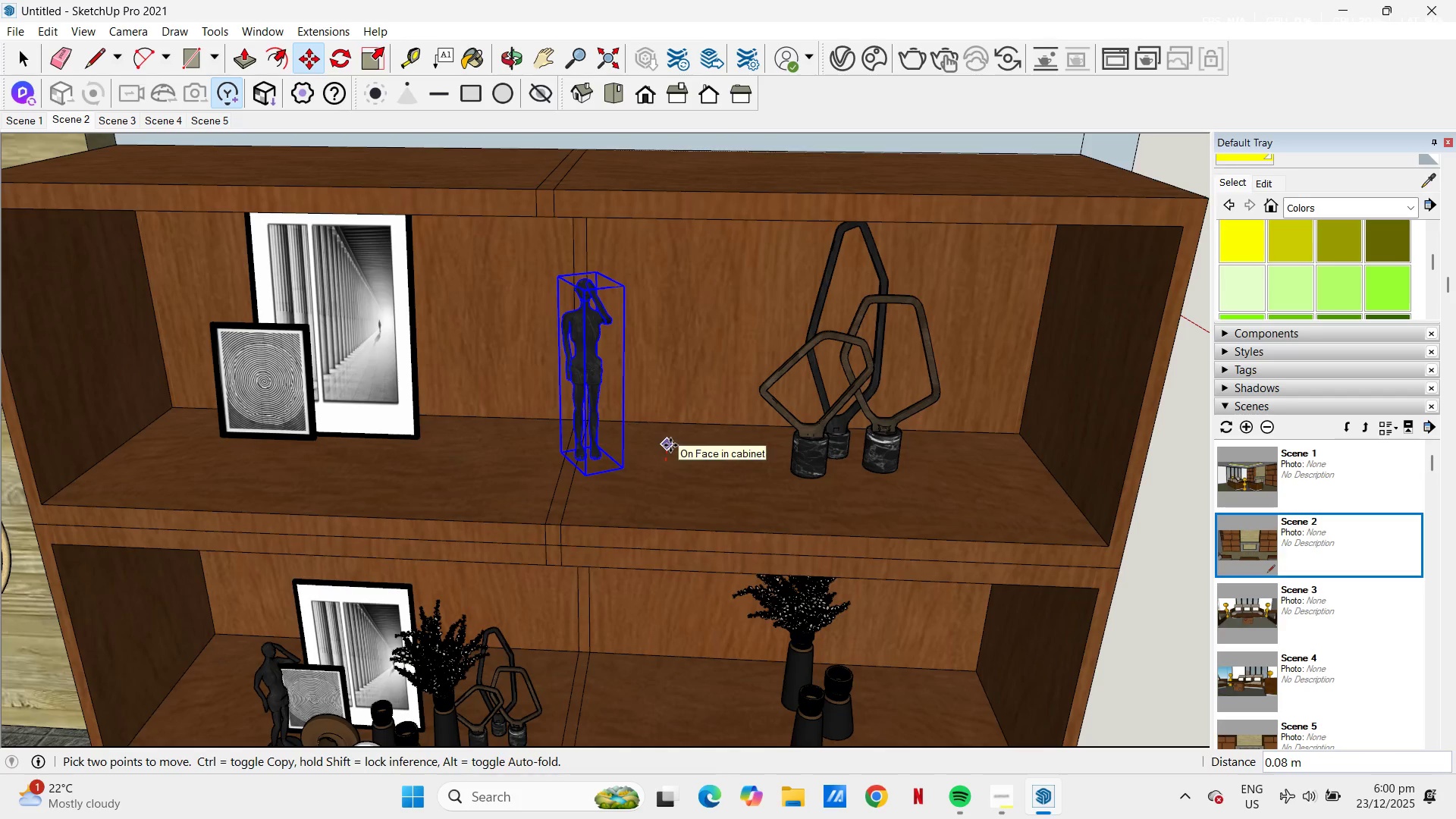 
left_click([670, 445])
 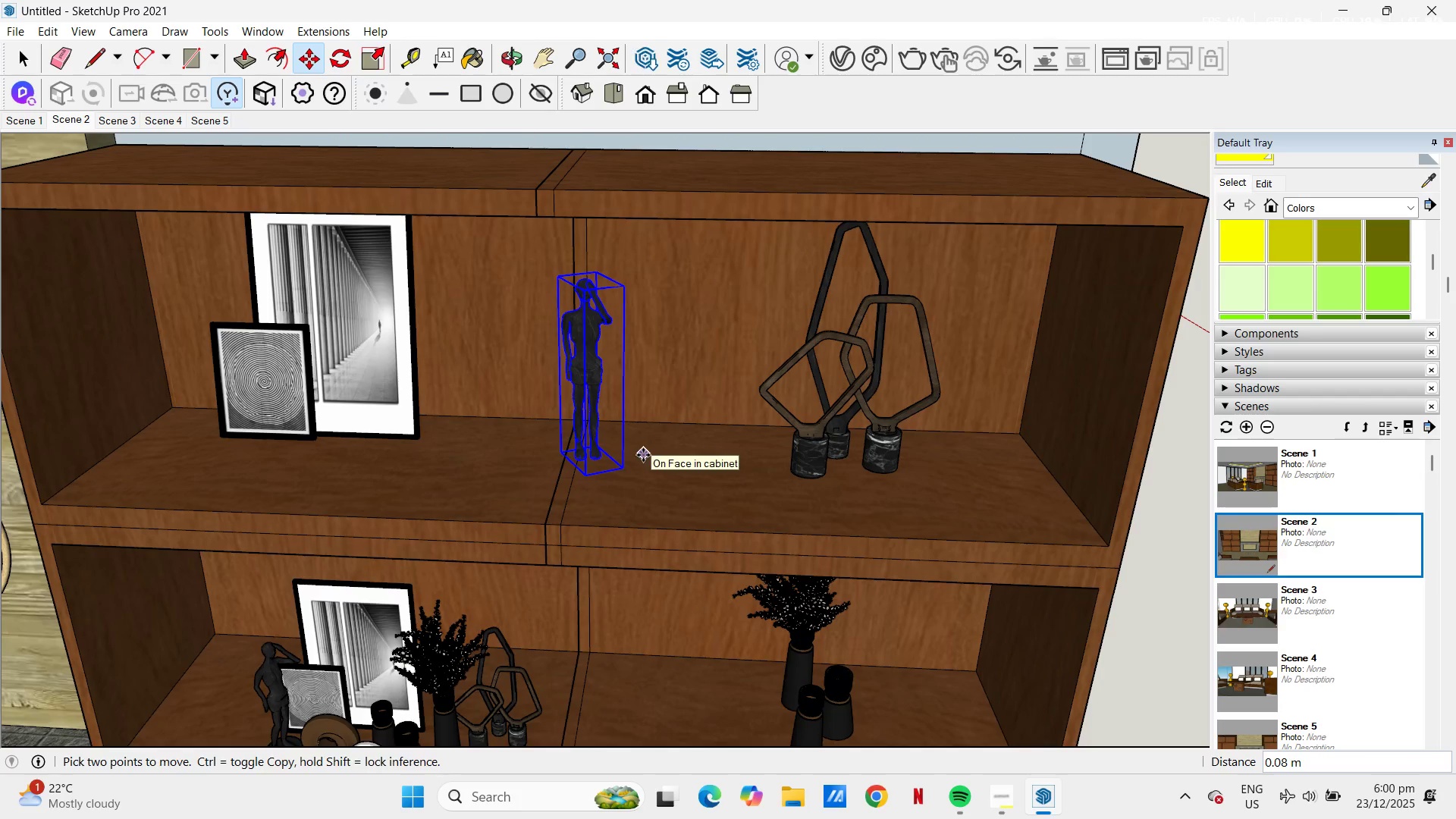 
key(H)
 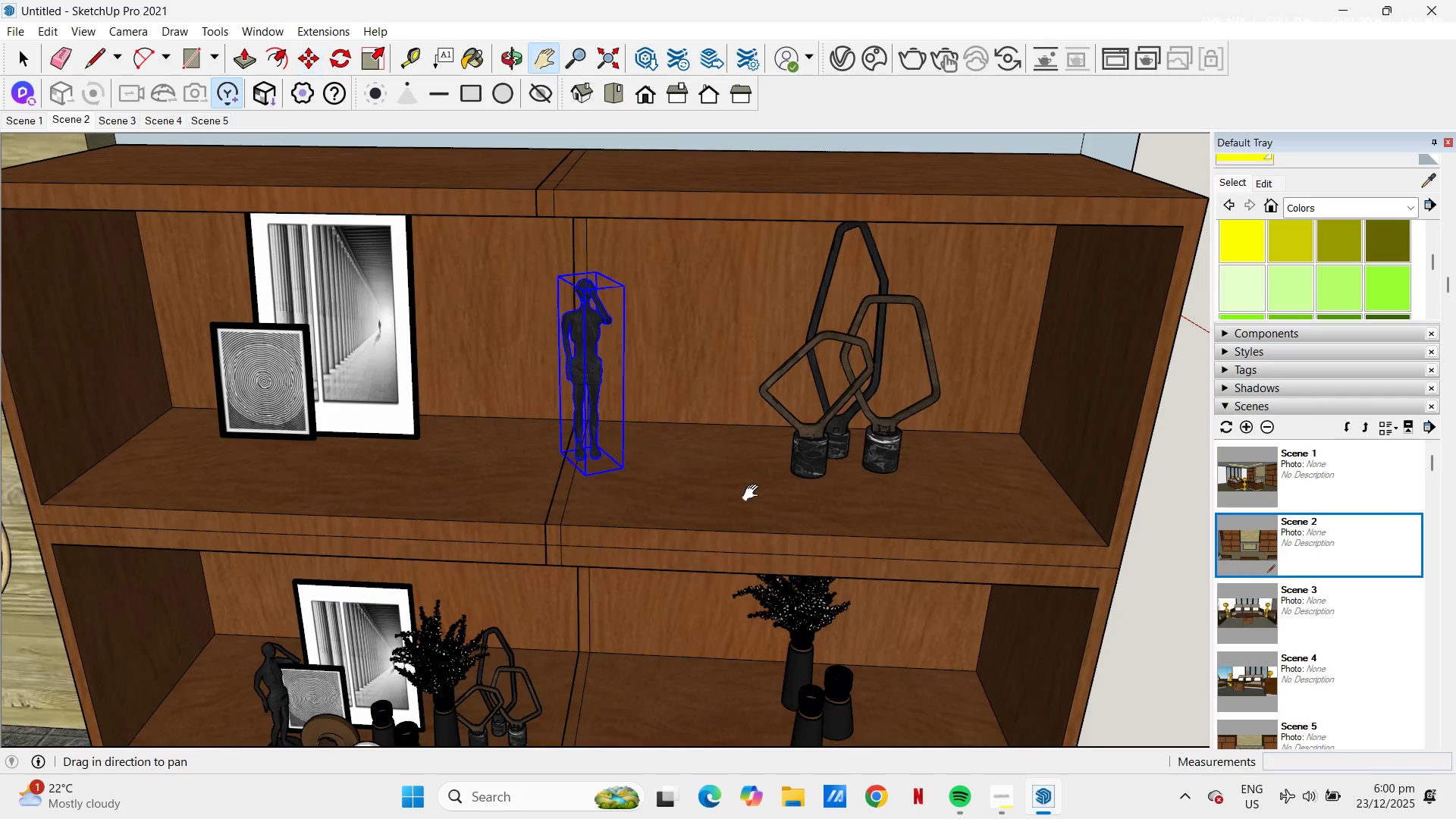 
left_click_drag(start_coordinate=[754, 493], to_coordinate=[793, 353])
 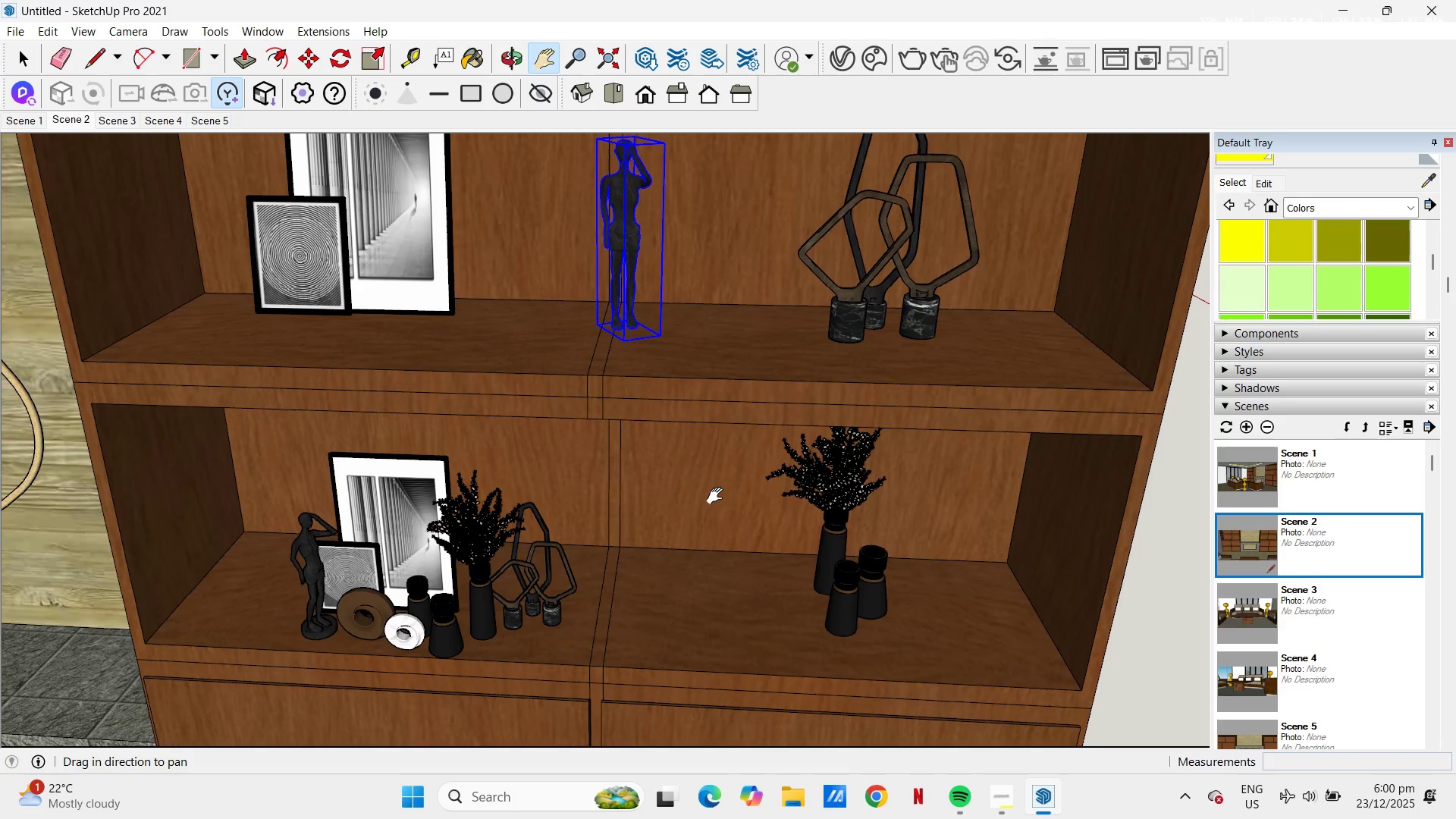 
scroll: coordinate [716, 497], scroll_direction: down, amount: 1.0
 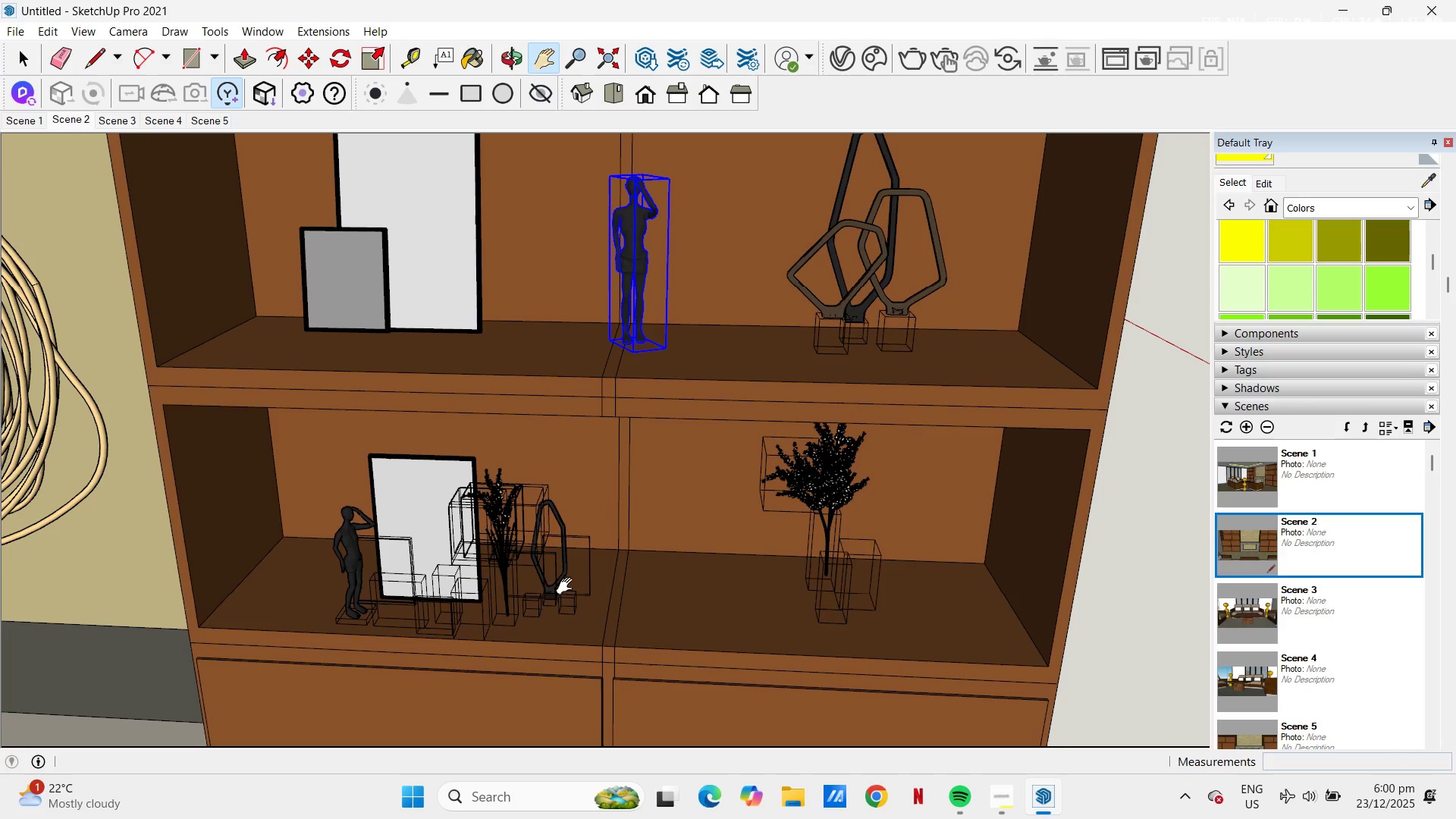 
key(Space)
 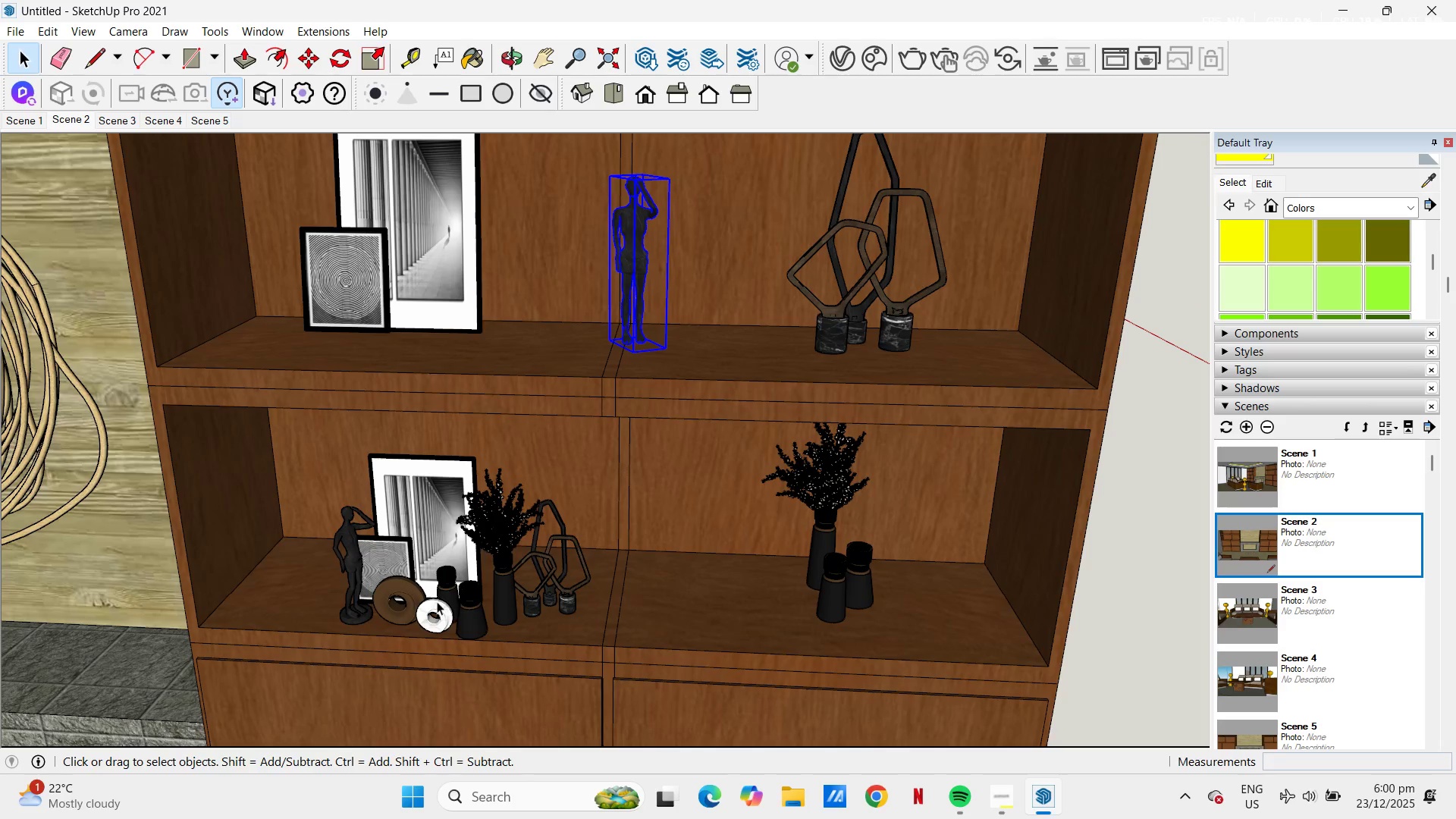 
left_click([435, 601])
 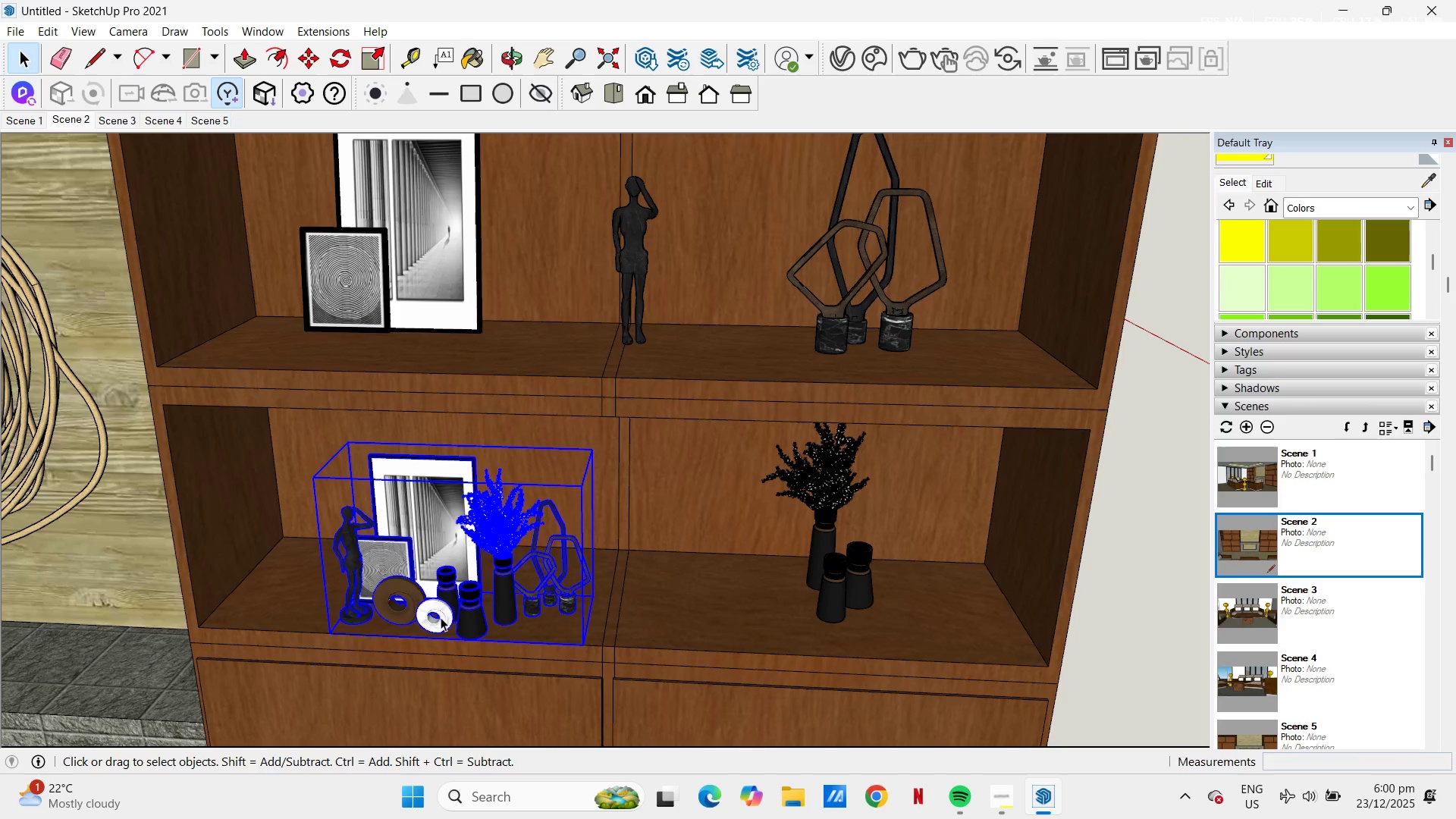 
double_click([441, 617])
 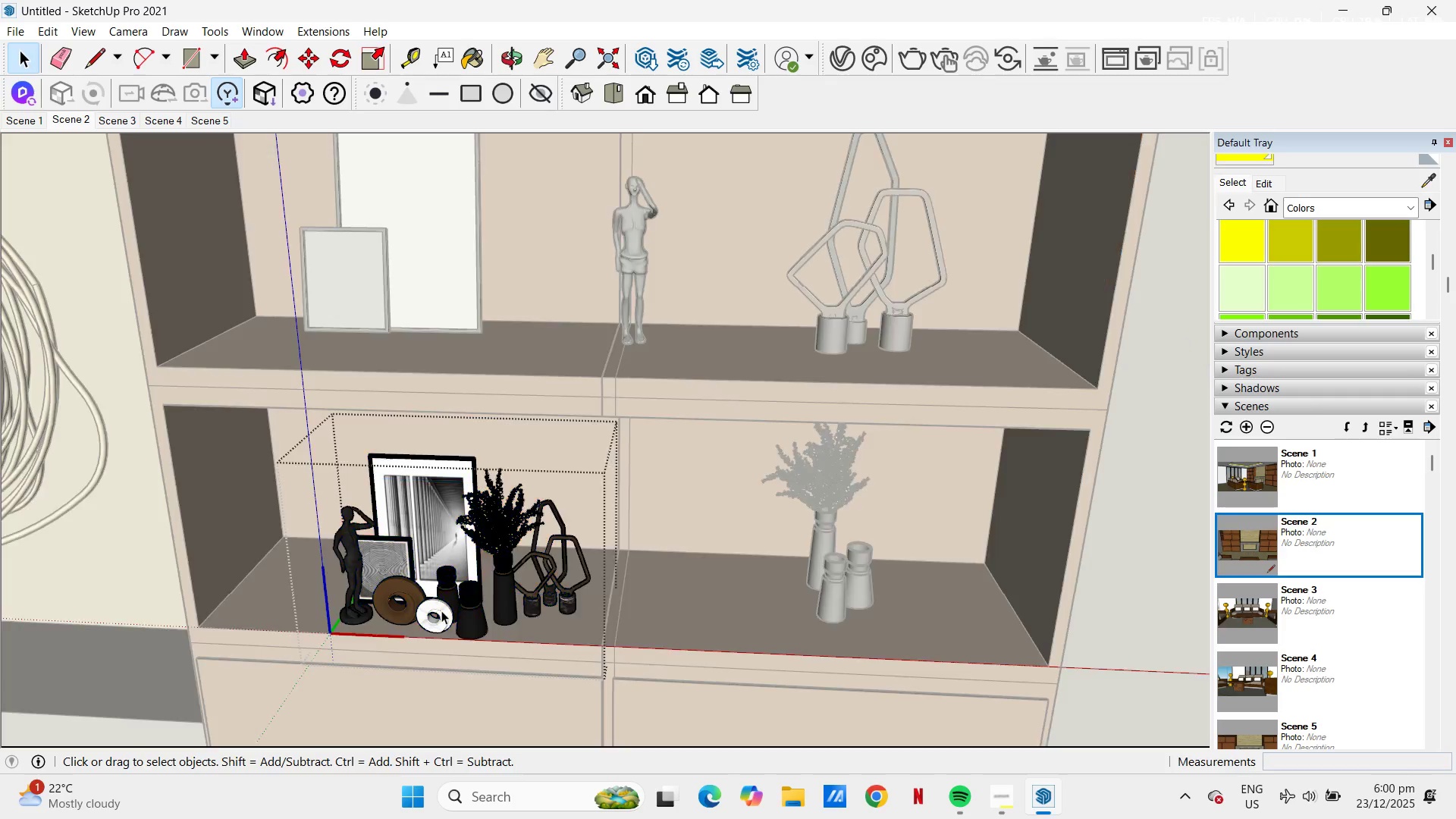 
left_click([441, 610])
 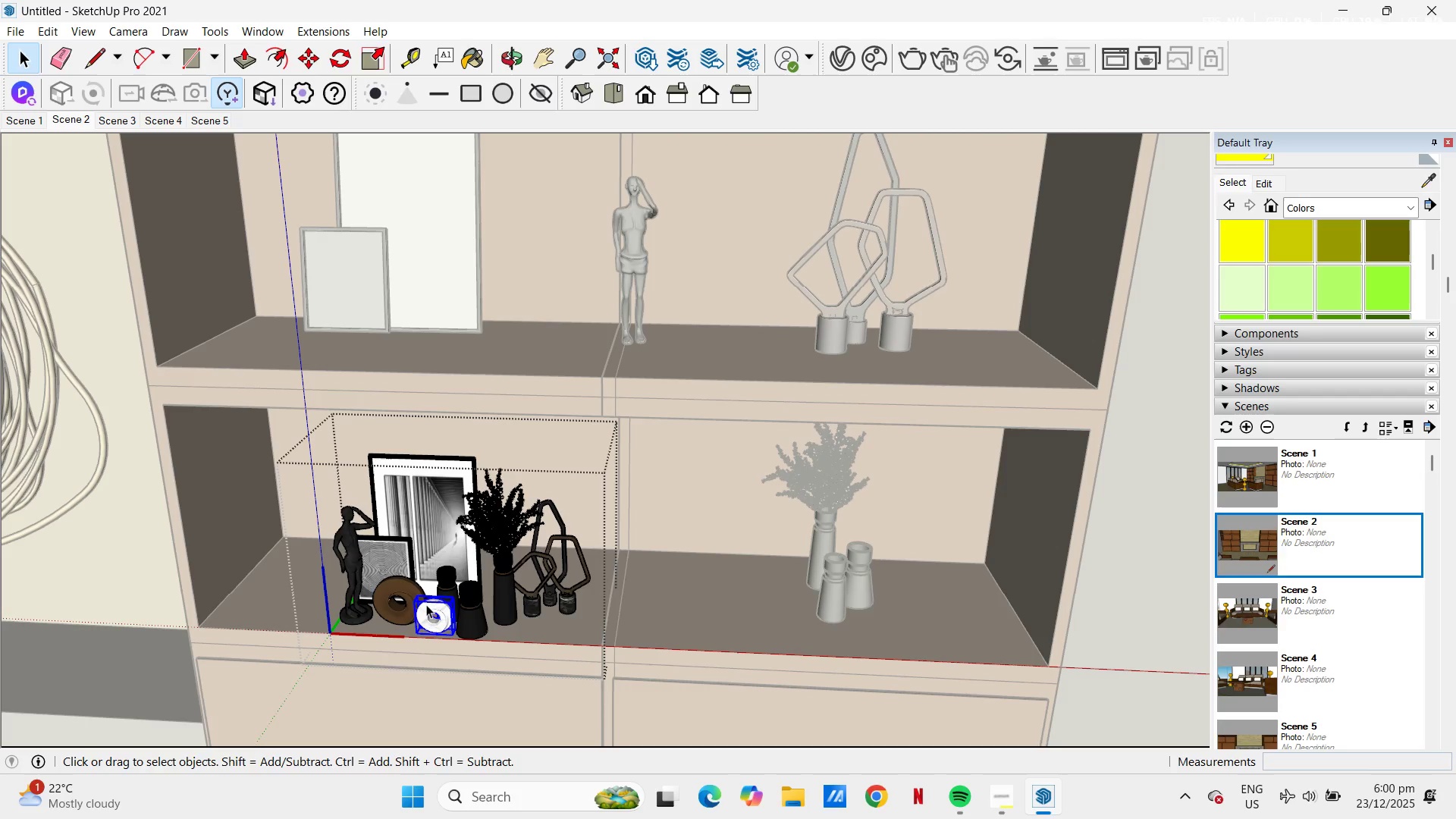 
hold_key(key=ControlLeft, duration=0.39)
left_click([406, 597])
 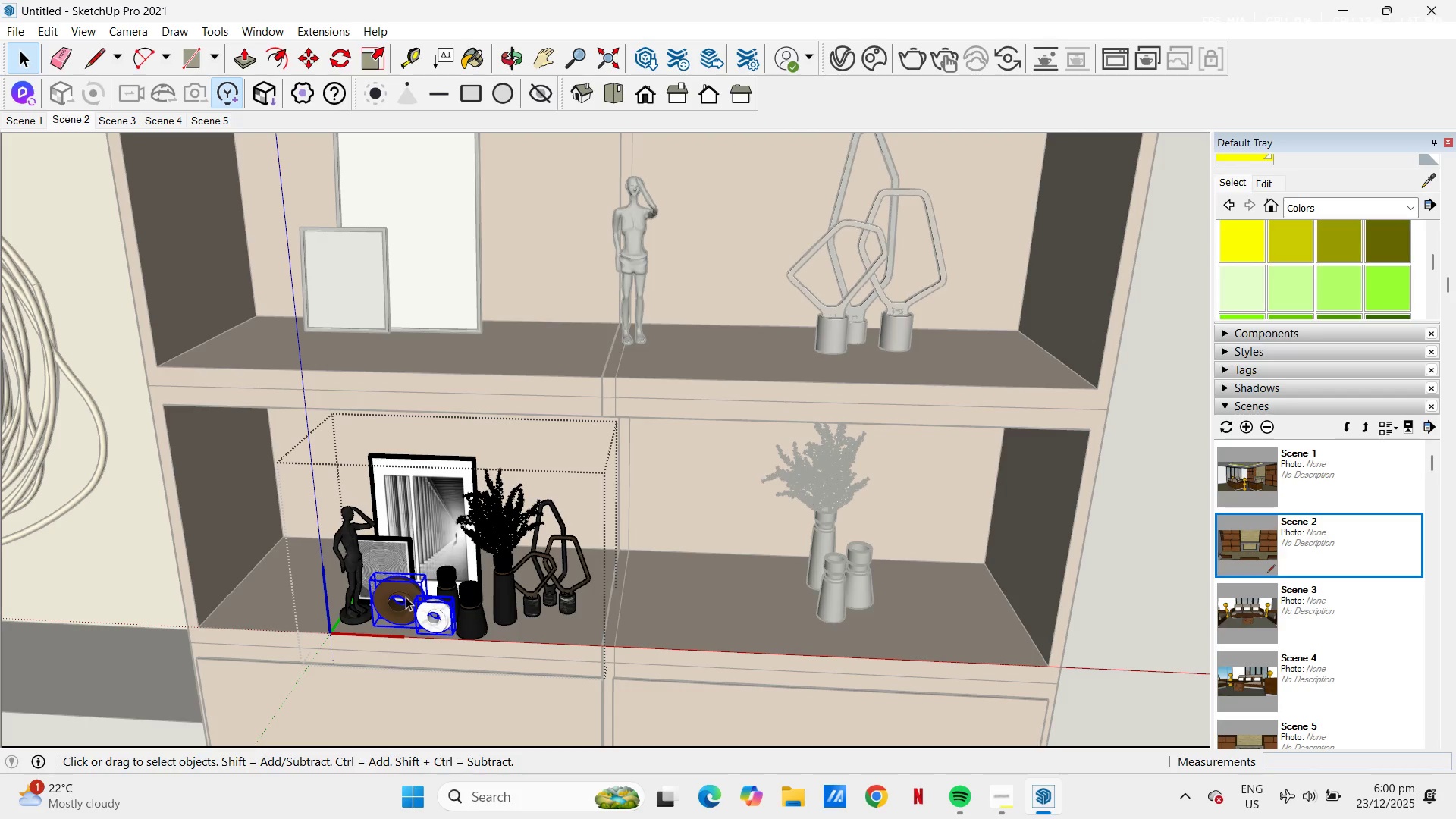 
right_click([406, 597])
 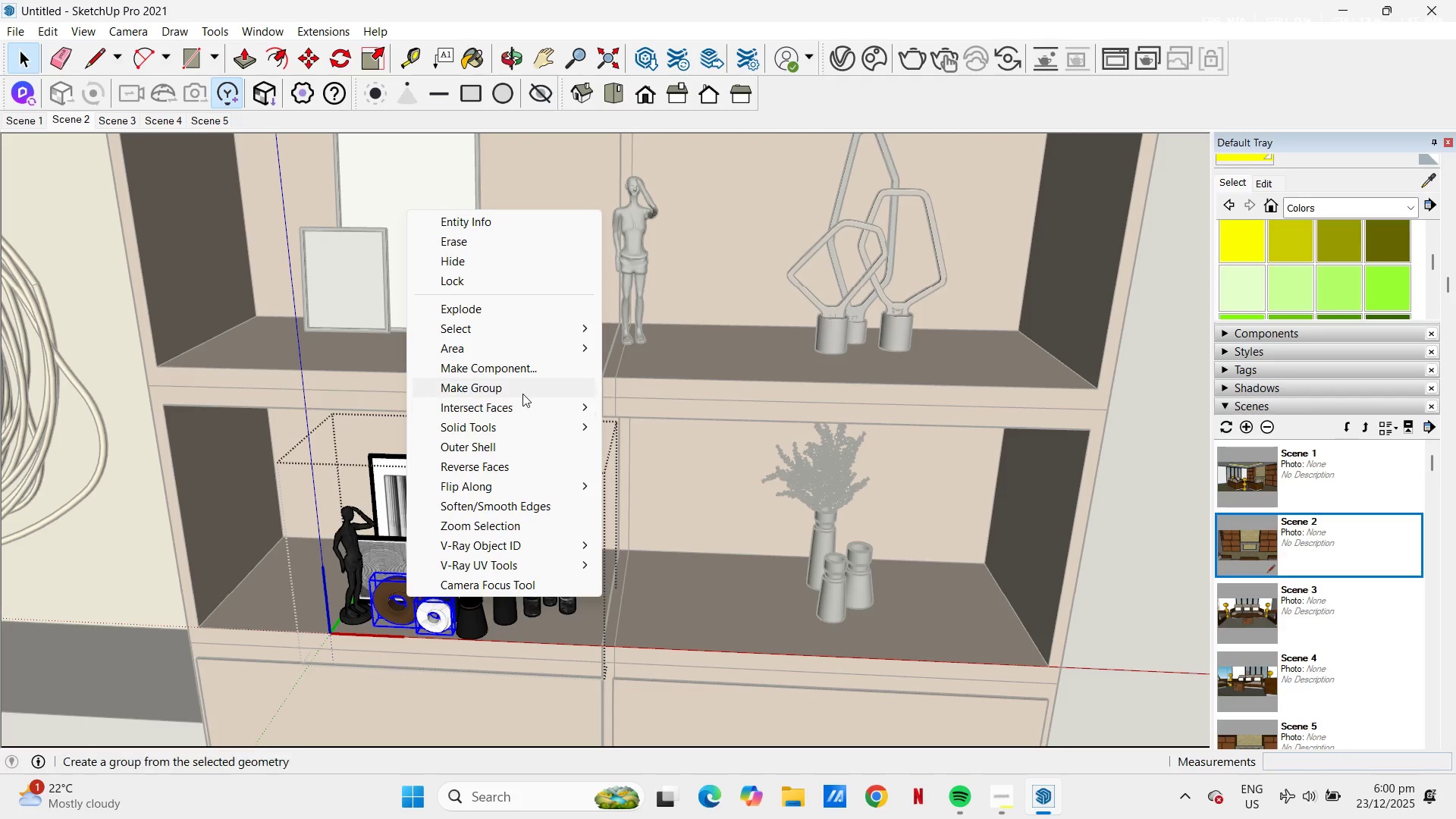 
left_click([520, 393])
 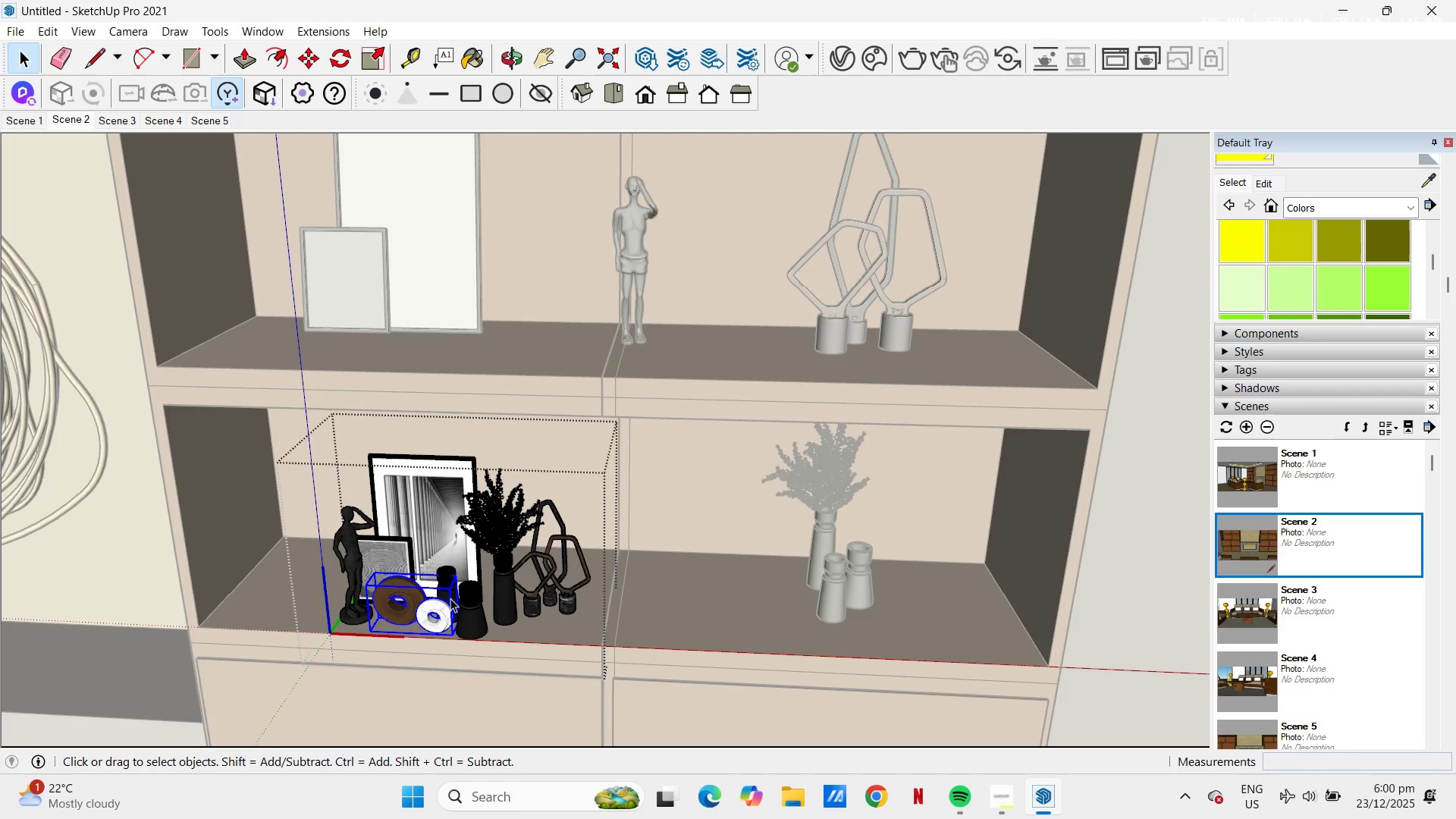 
key(Control+C)
 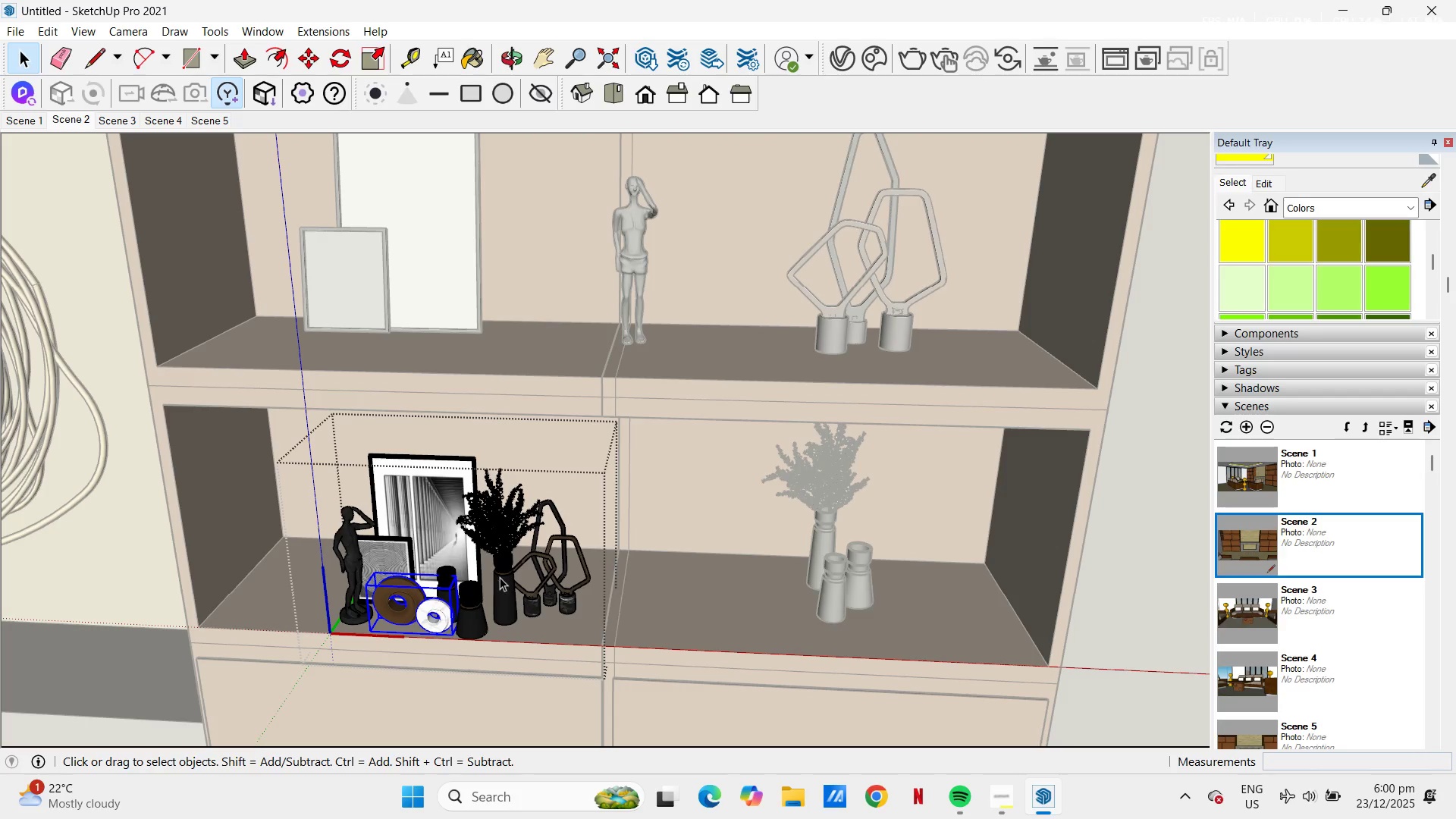 
left_click([504, 581])
 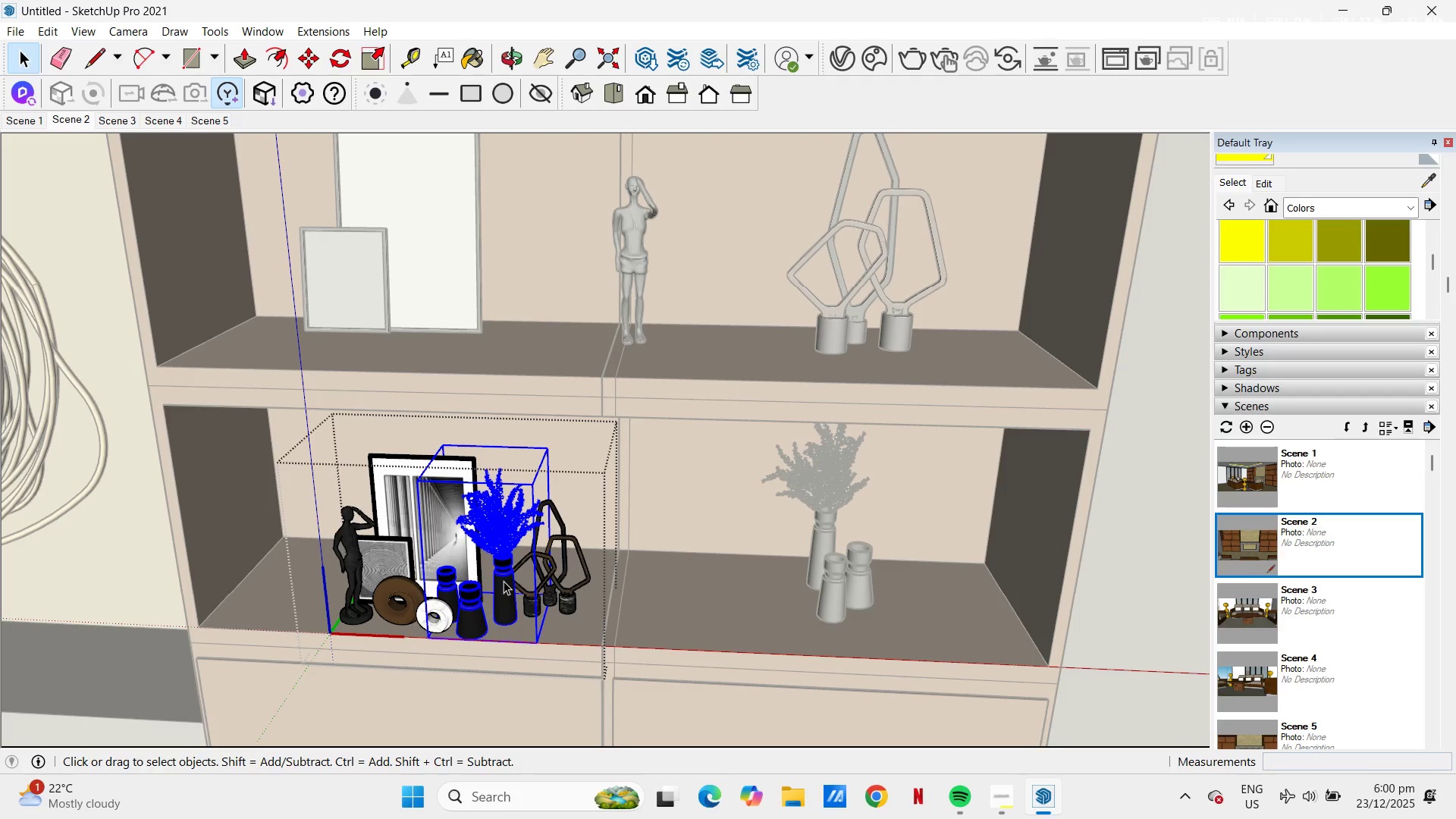 
key(Escape)
 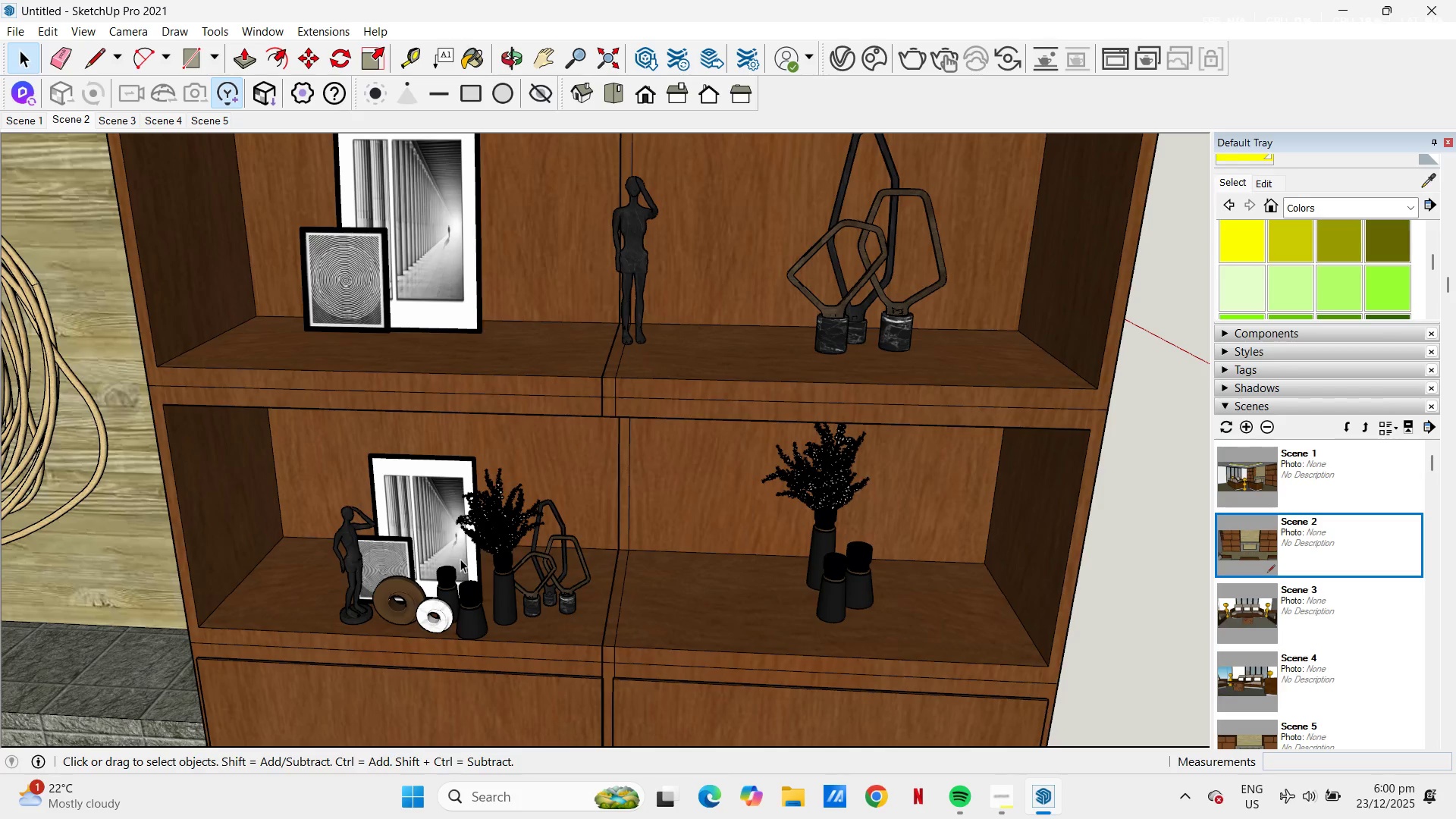 
right_click([431, 544])
 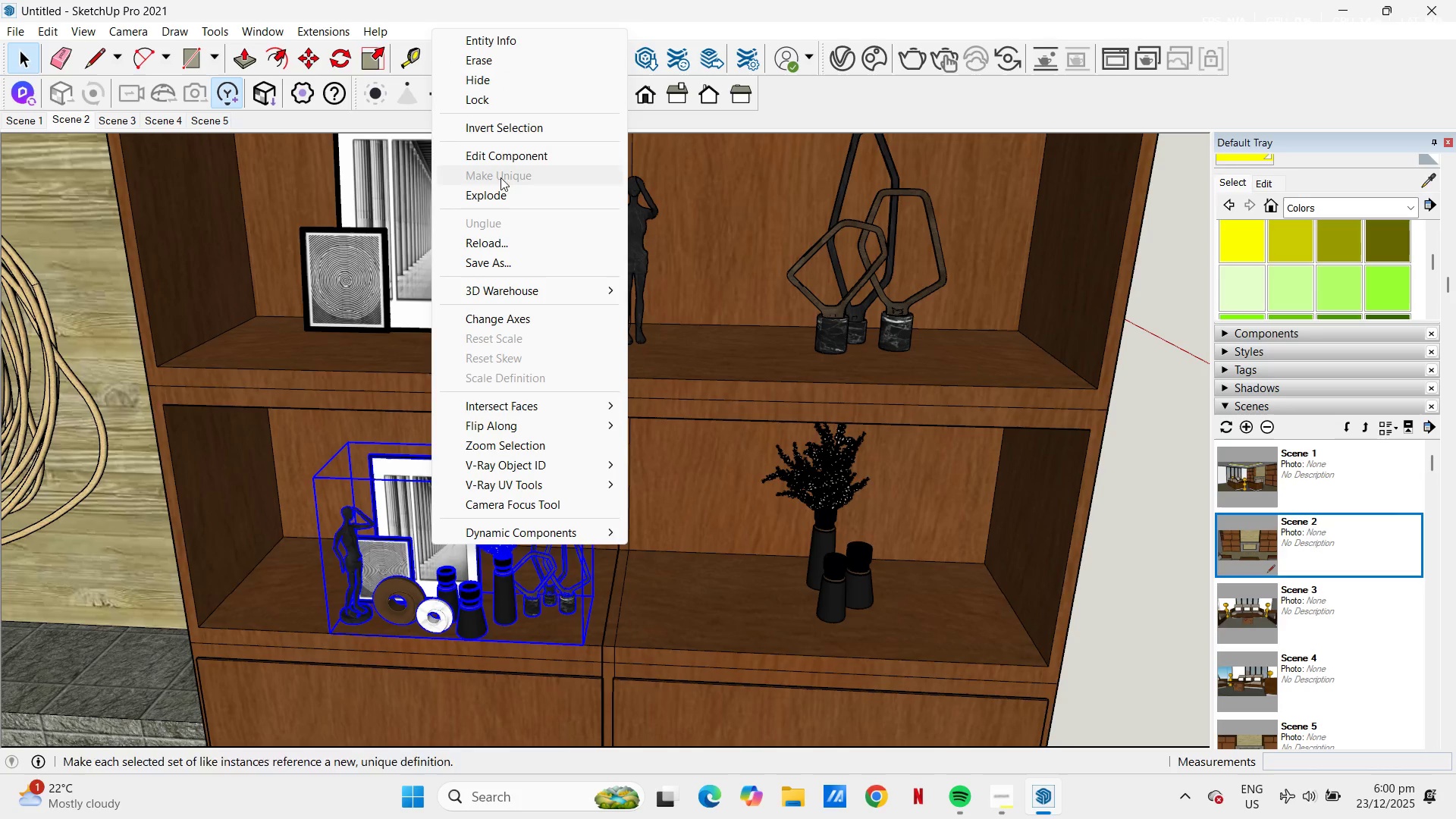 
left_click([483, 61])
 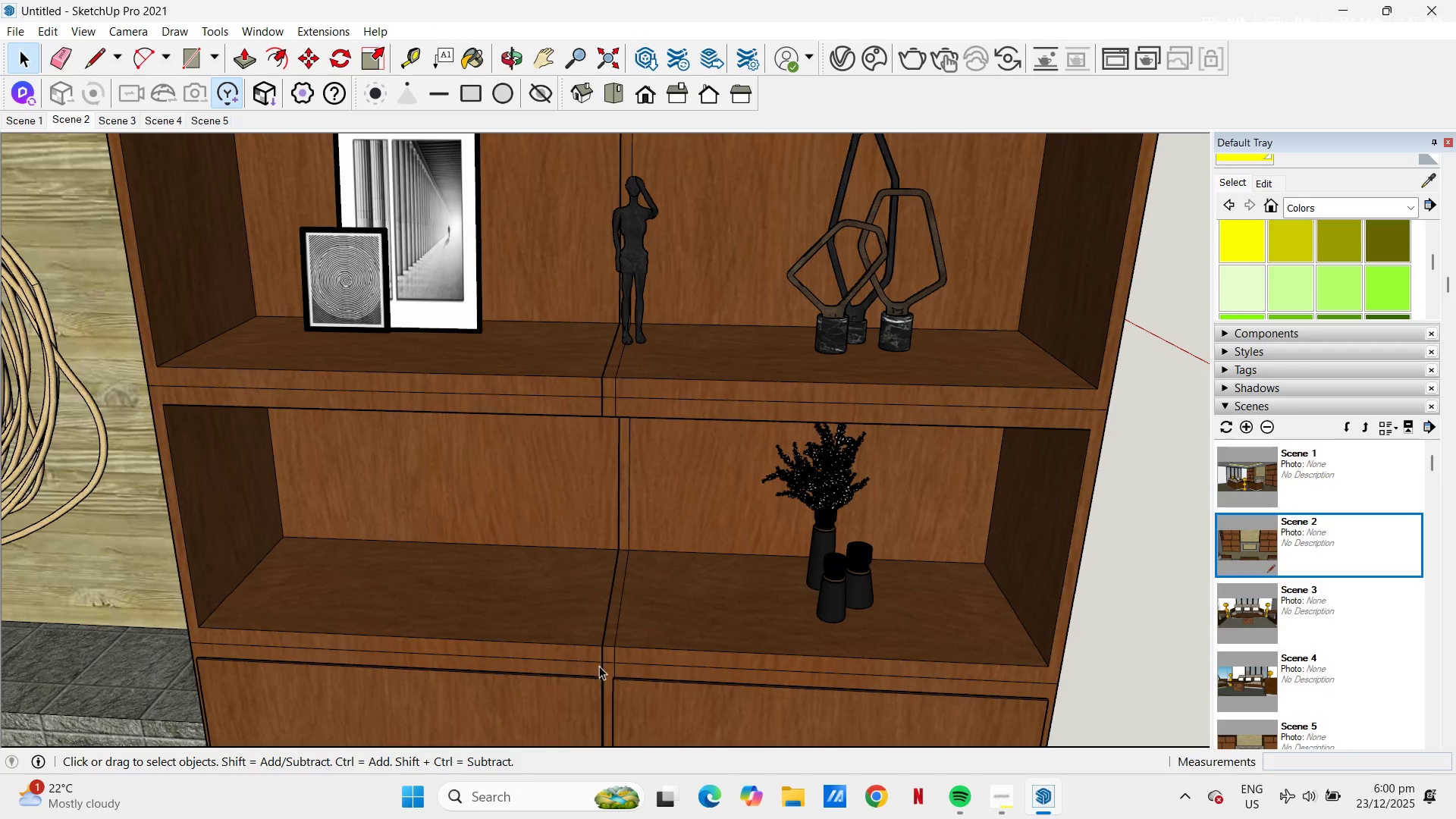 
key(Control+V)
 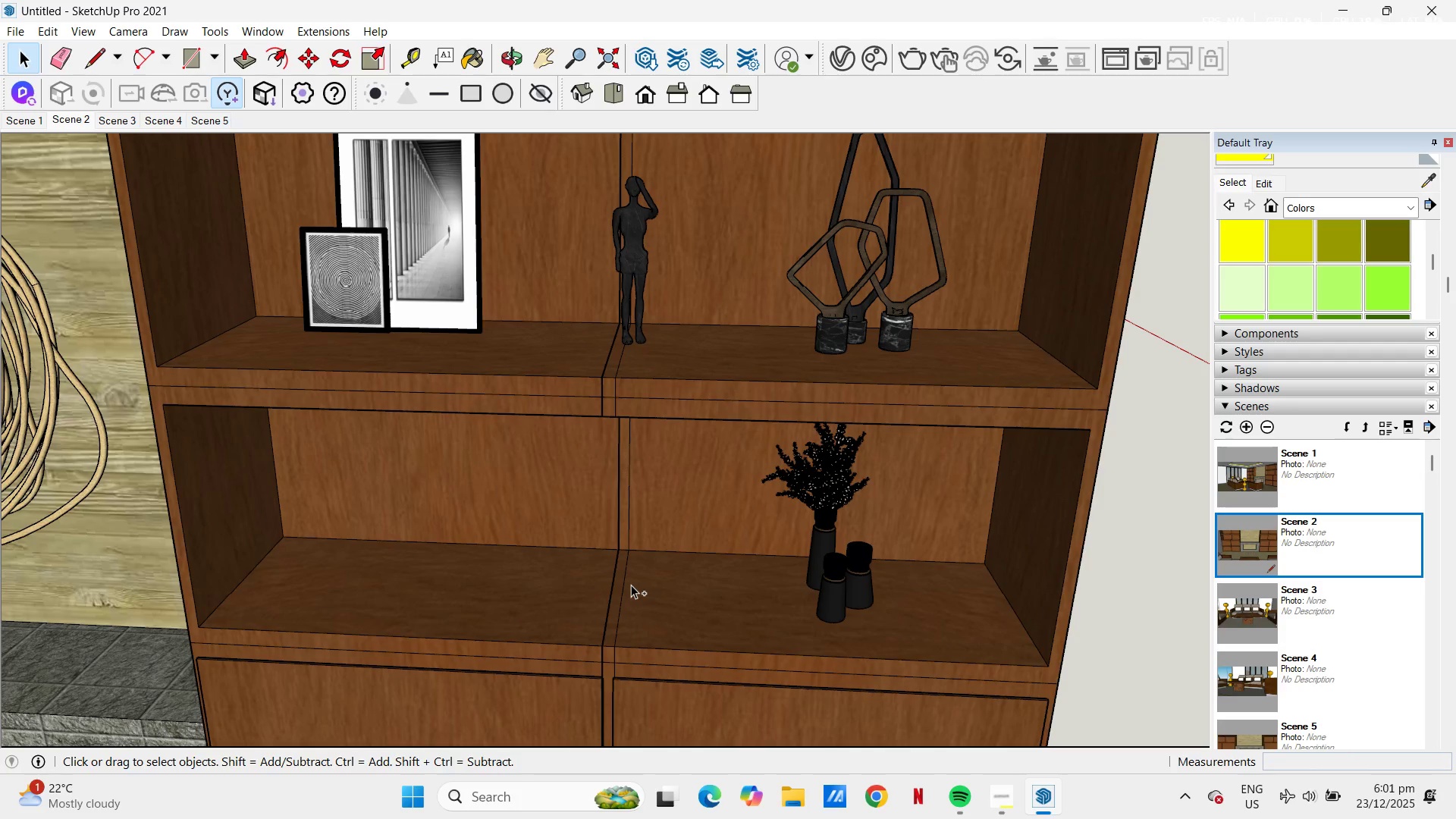 
wait(12.52)
 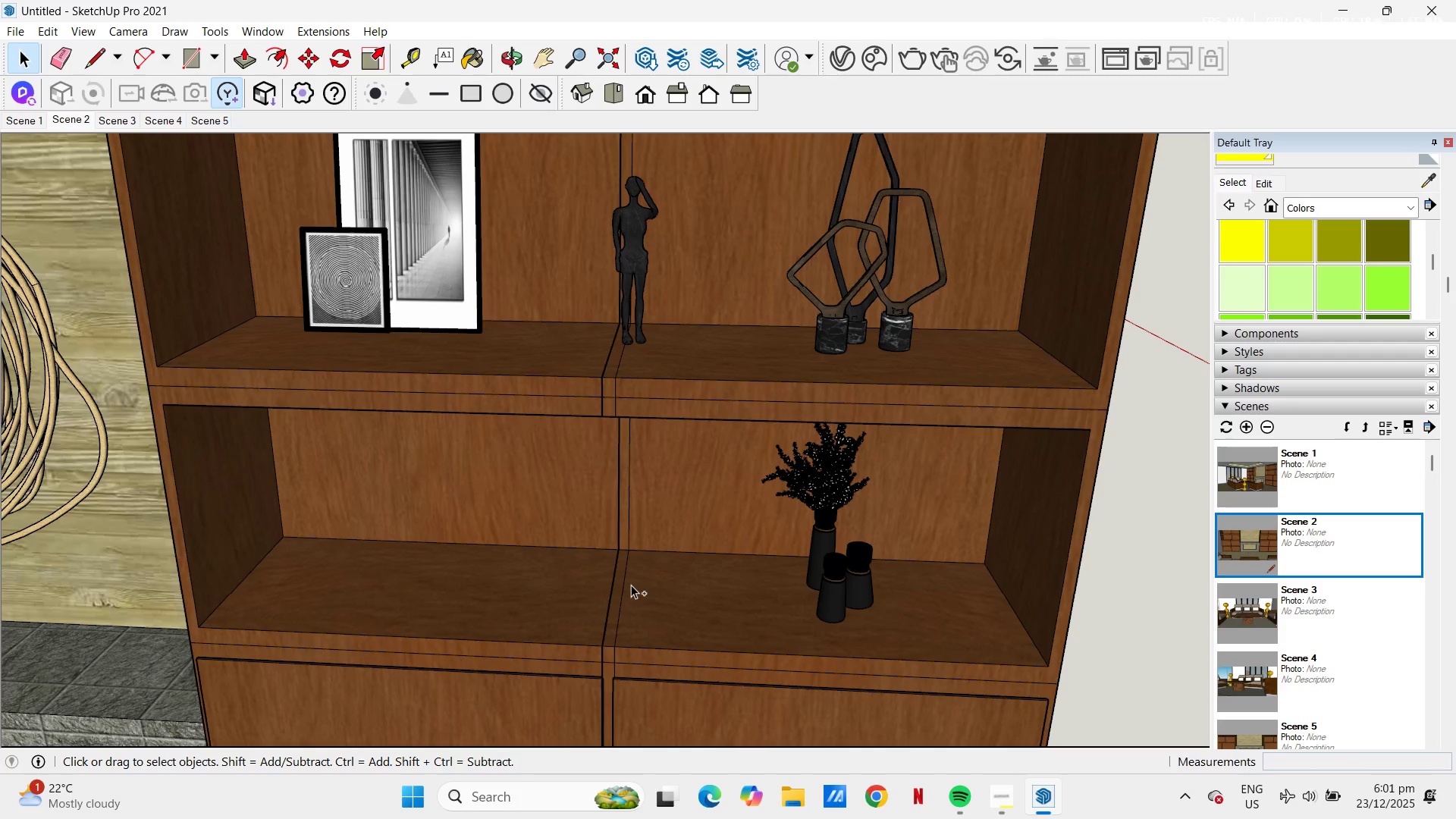 
left_click([644, 608])
 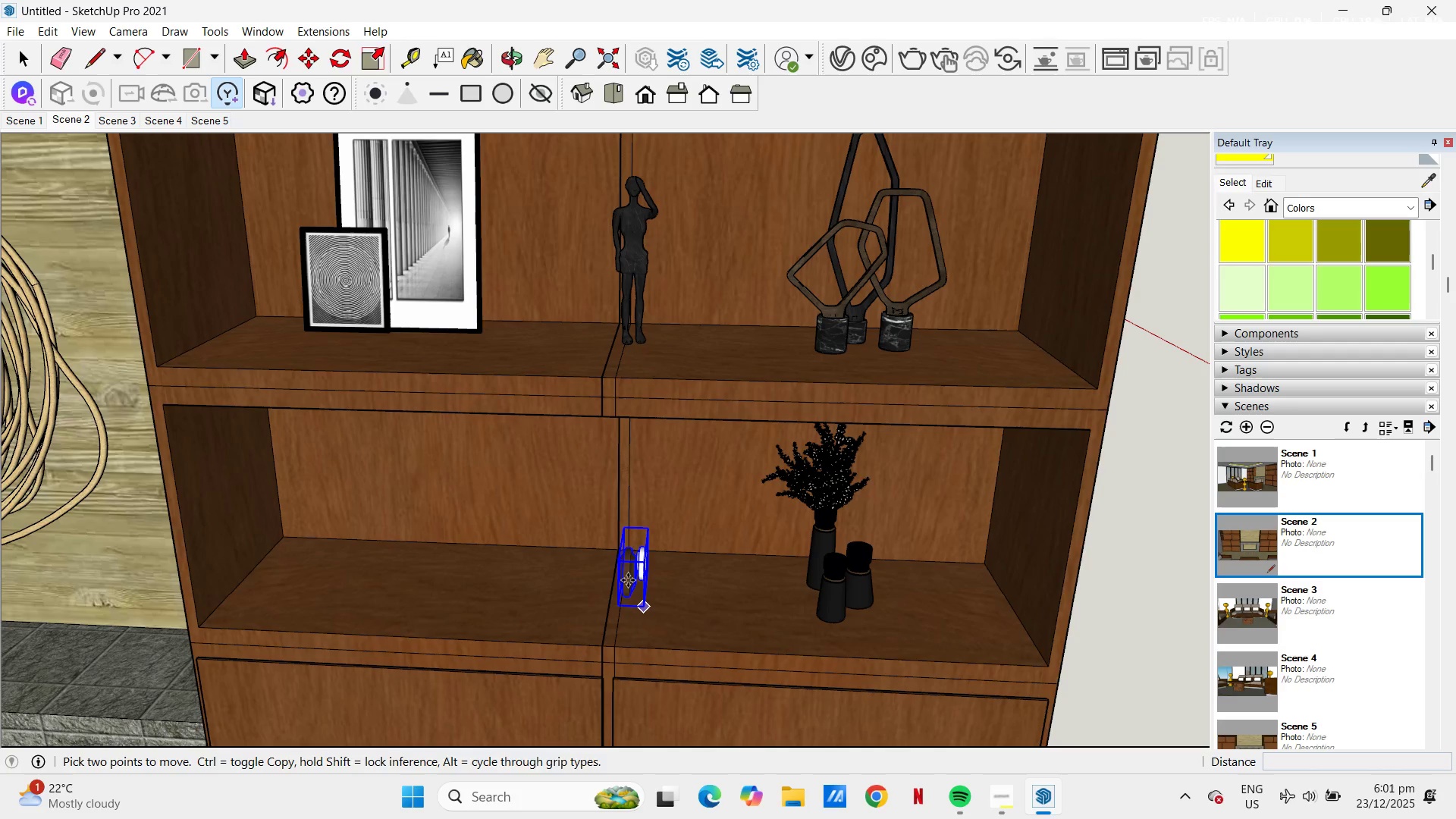 
scroll: coordinate [628, 566], scroll_direction: up, amount: 10.0
 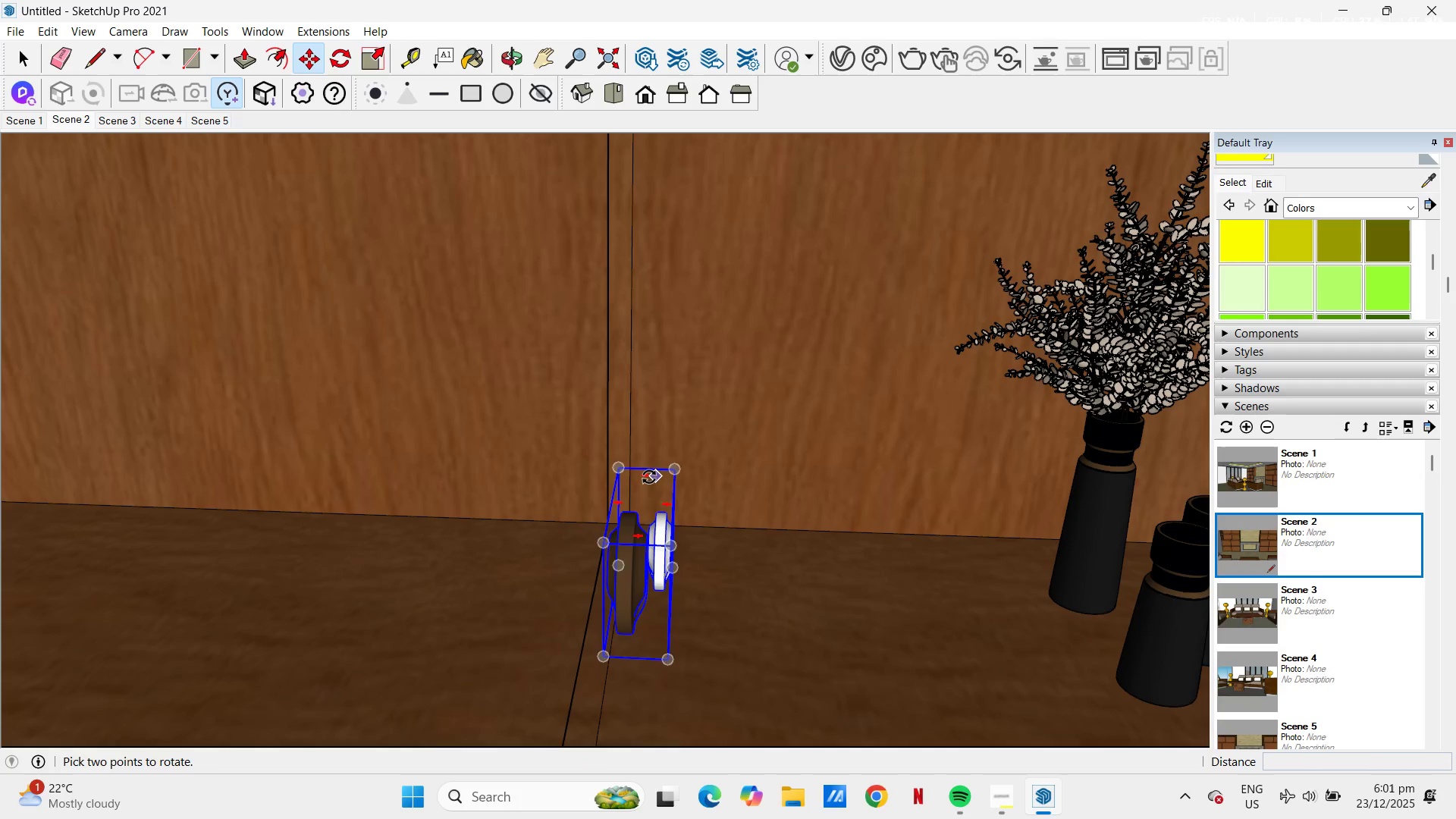 
left_click([647, 475])
 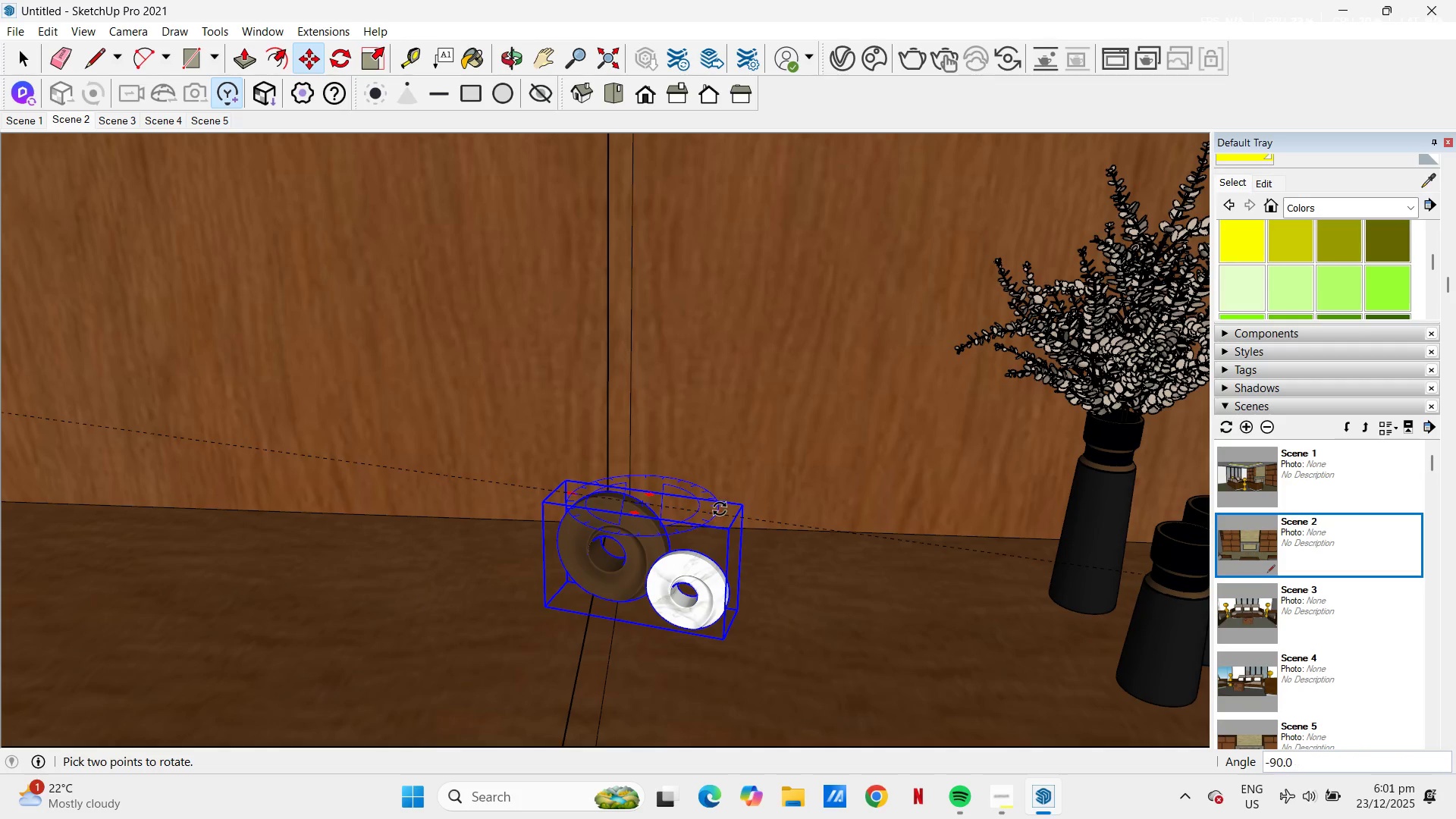 
left_click([720, 507])
 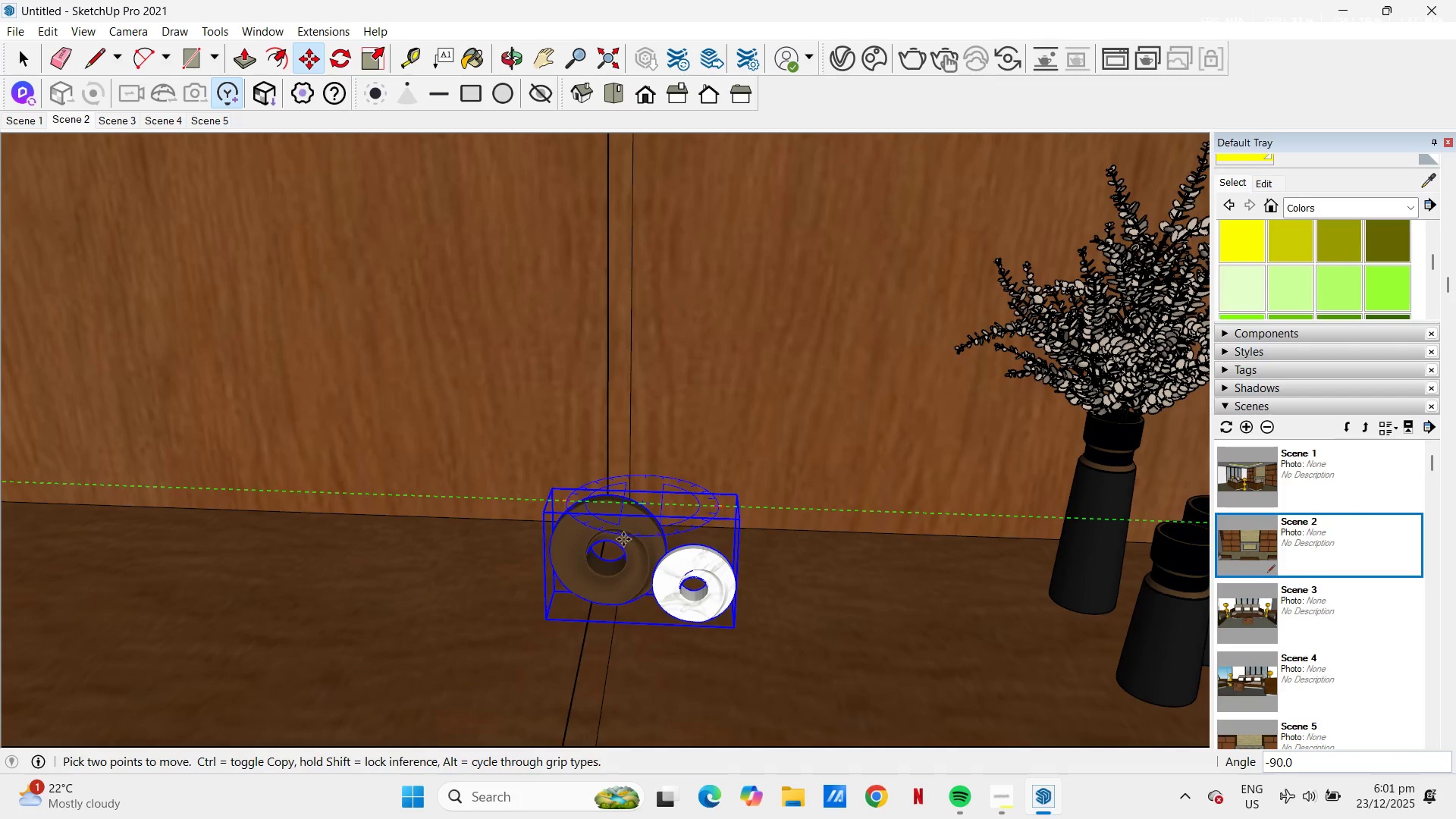 
key(S)
 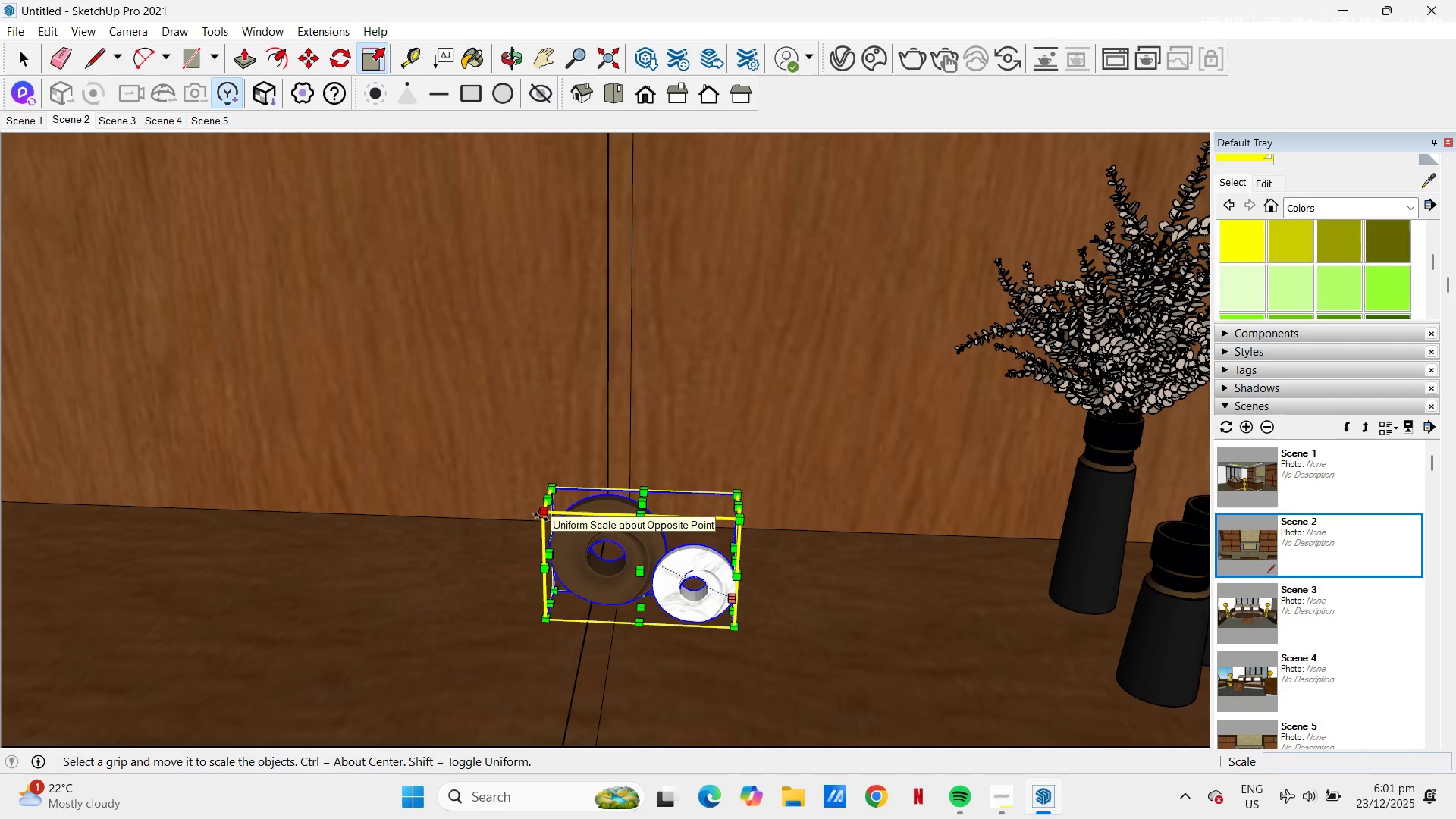 
left_click([545, 515])
 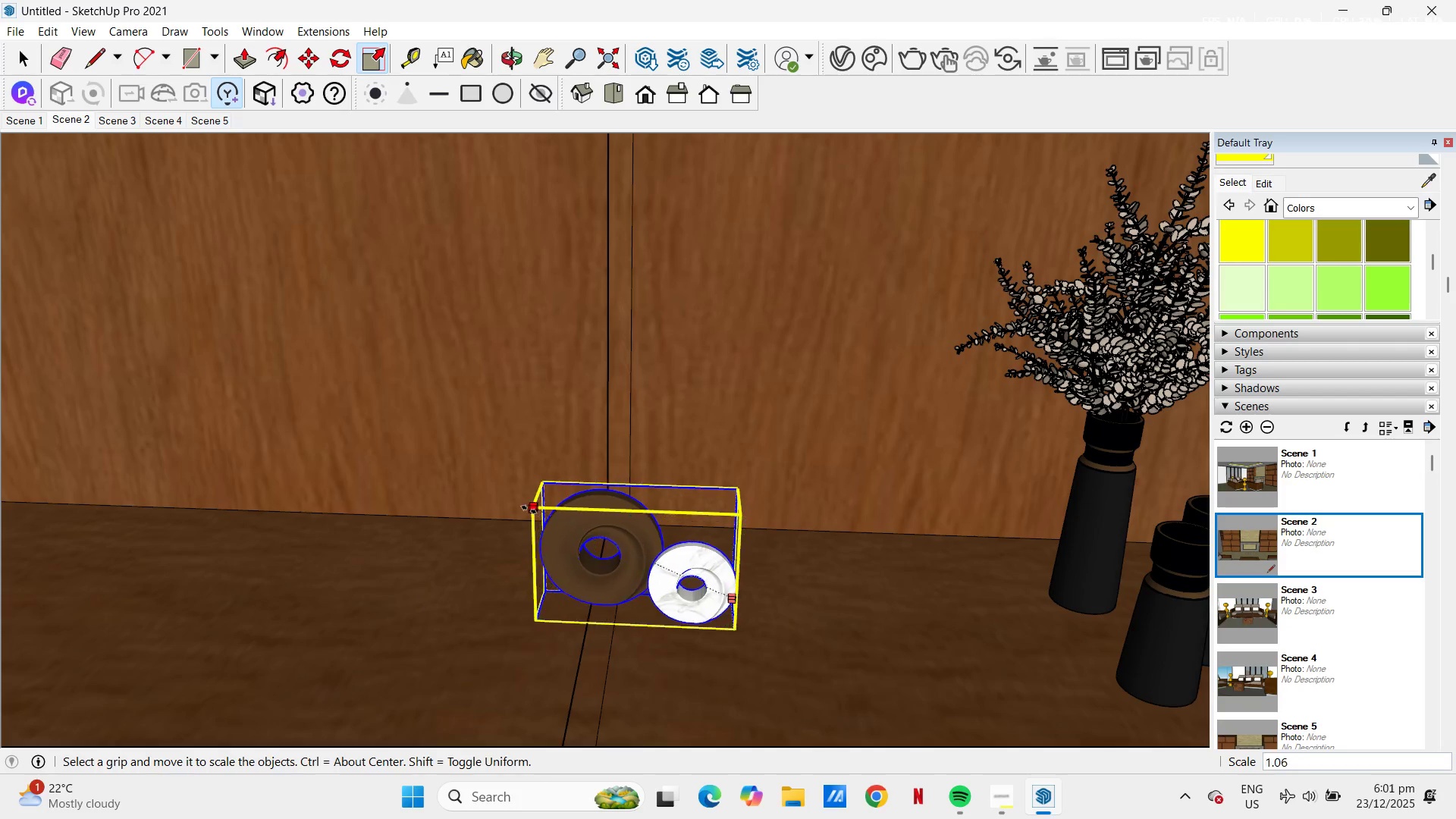 
scroll: coordinate [529, 510], scroll_direction: down, amount: 10.0
 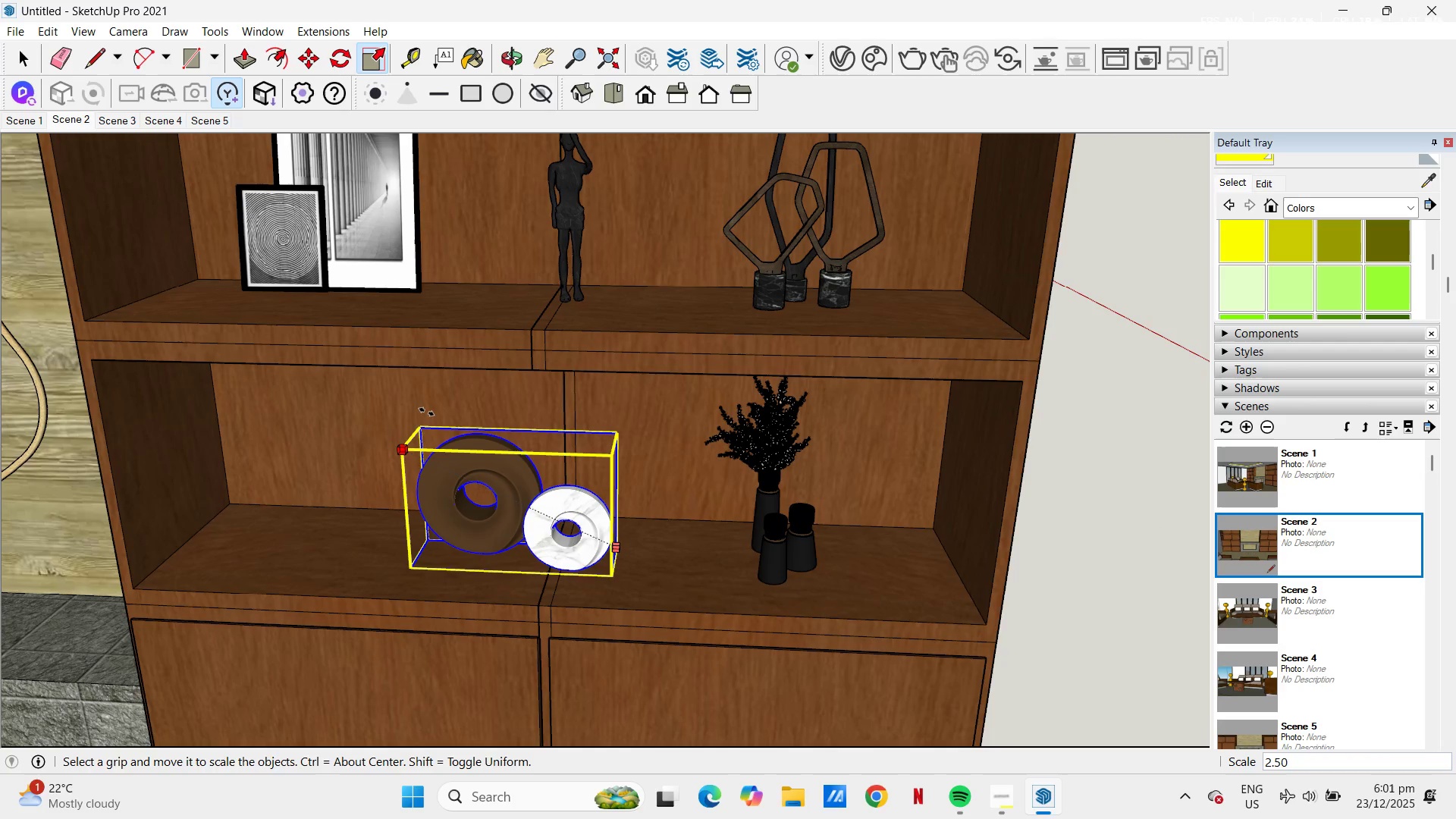 
left_click([431, 412])
 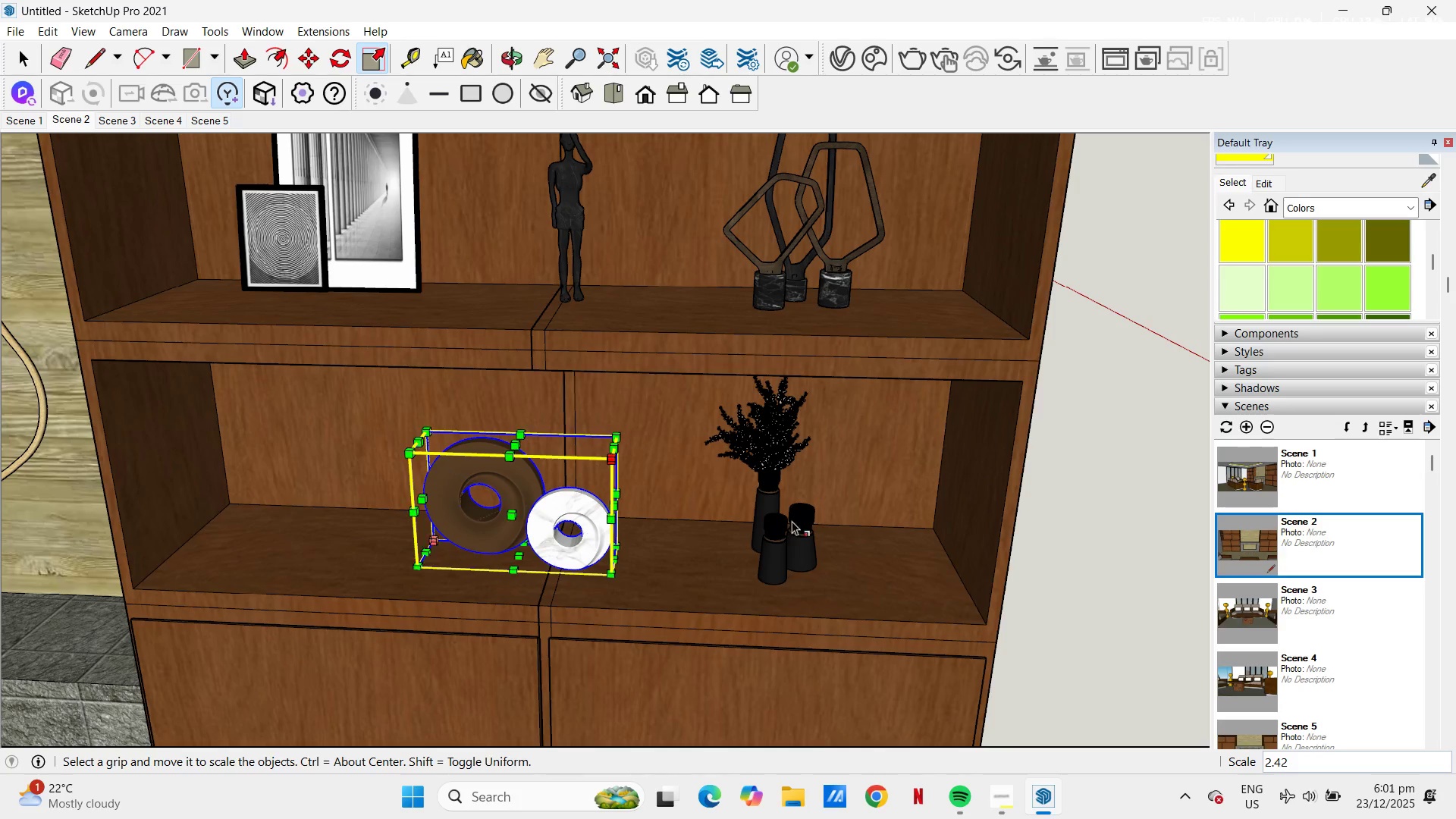 
key(Space)
 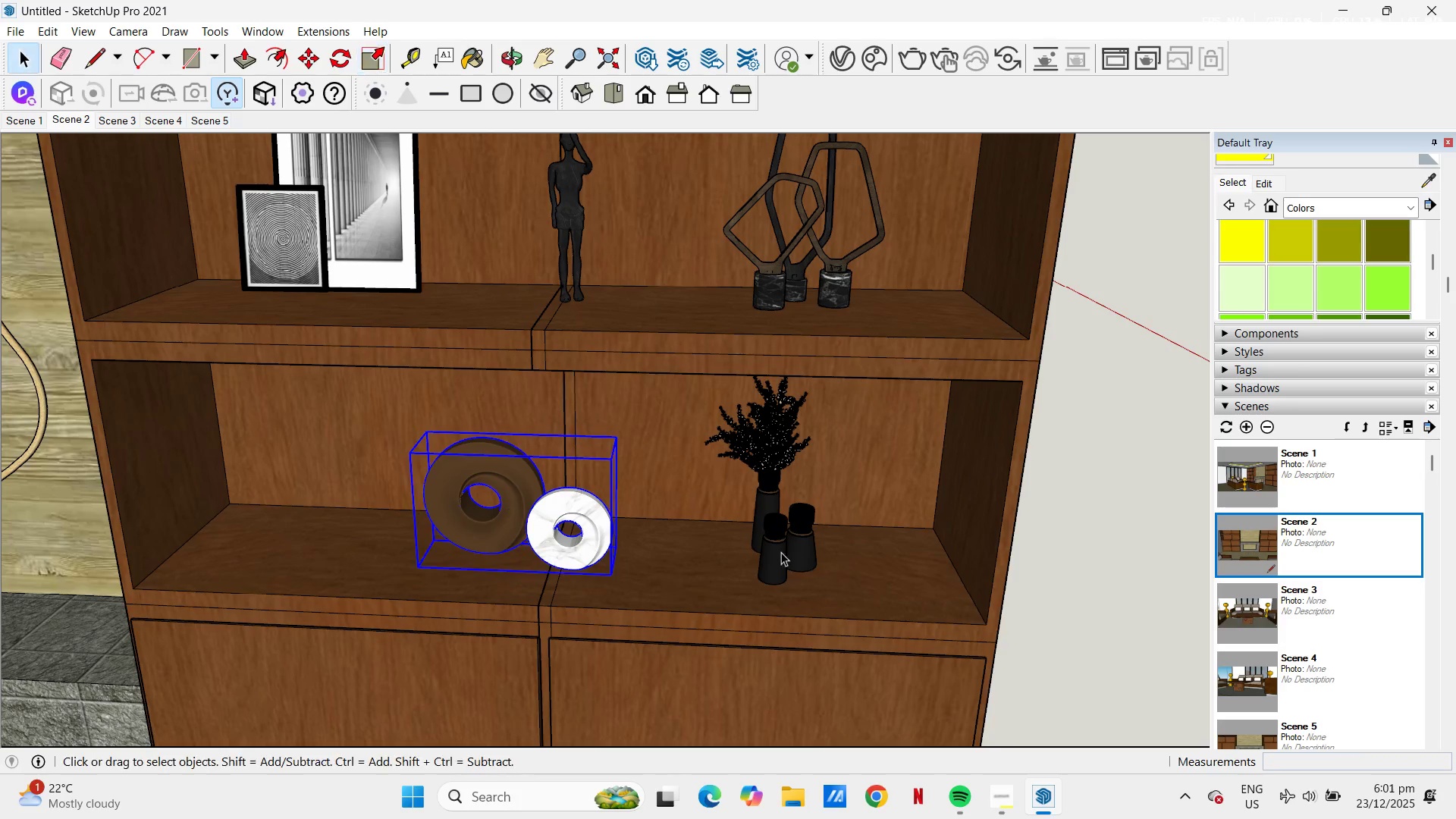 
left_click([780, 551])
 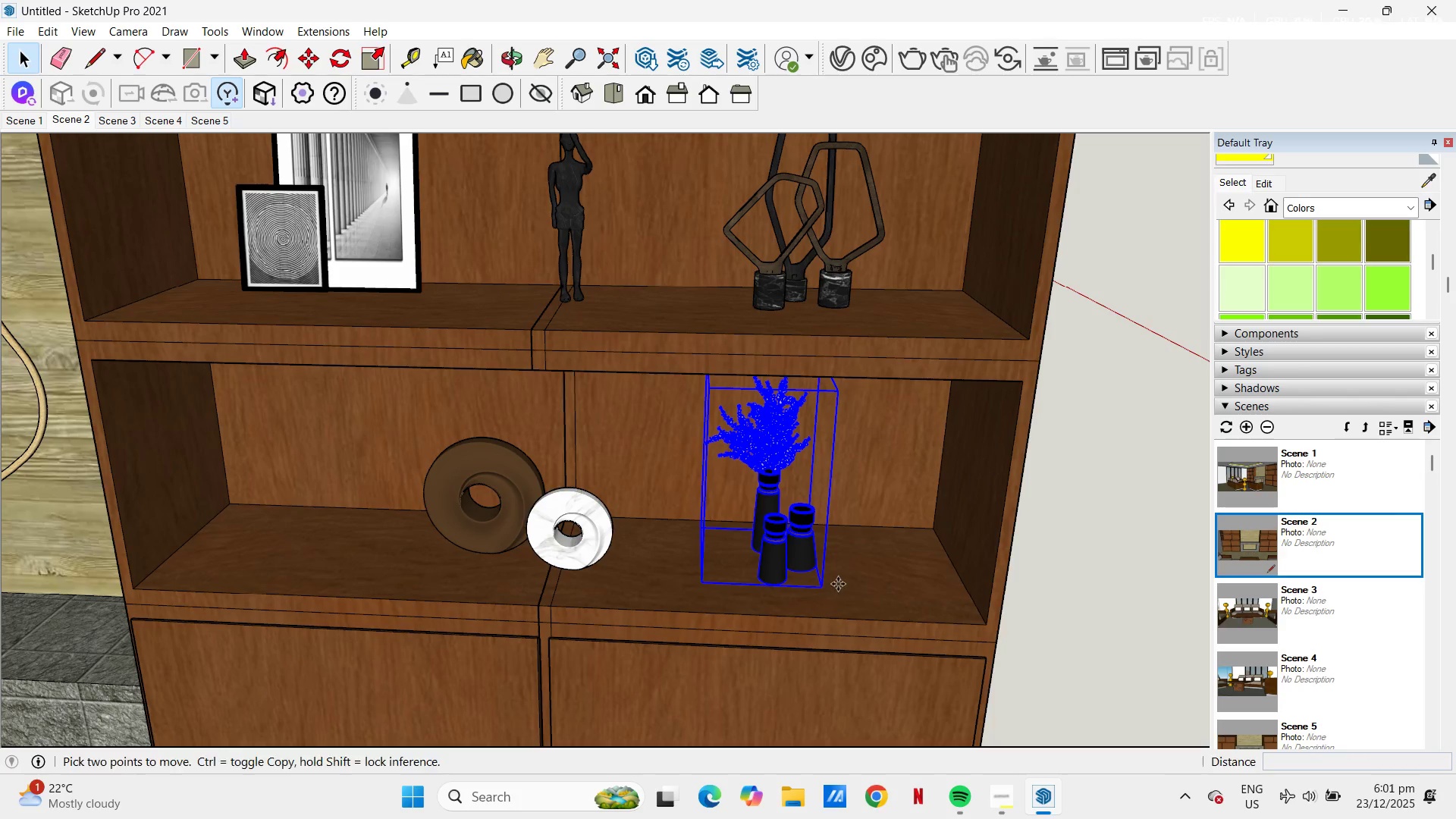 
left_click([855, 590])
 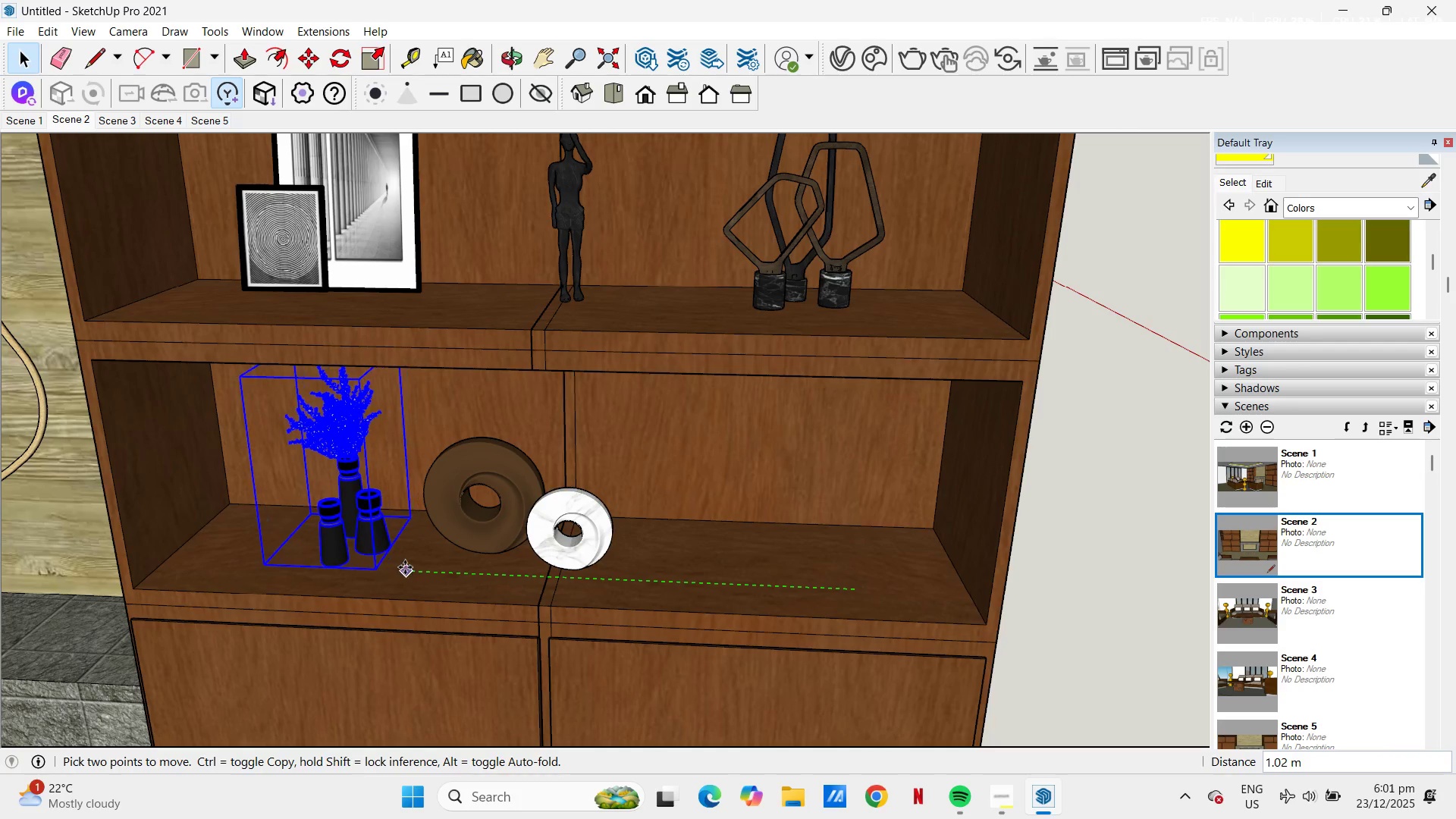 
mouse_move([418, 557])
 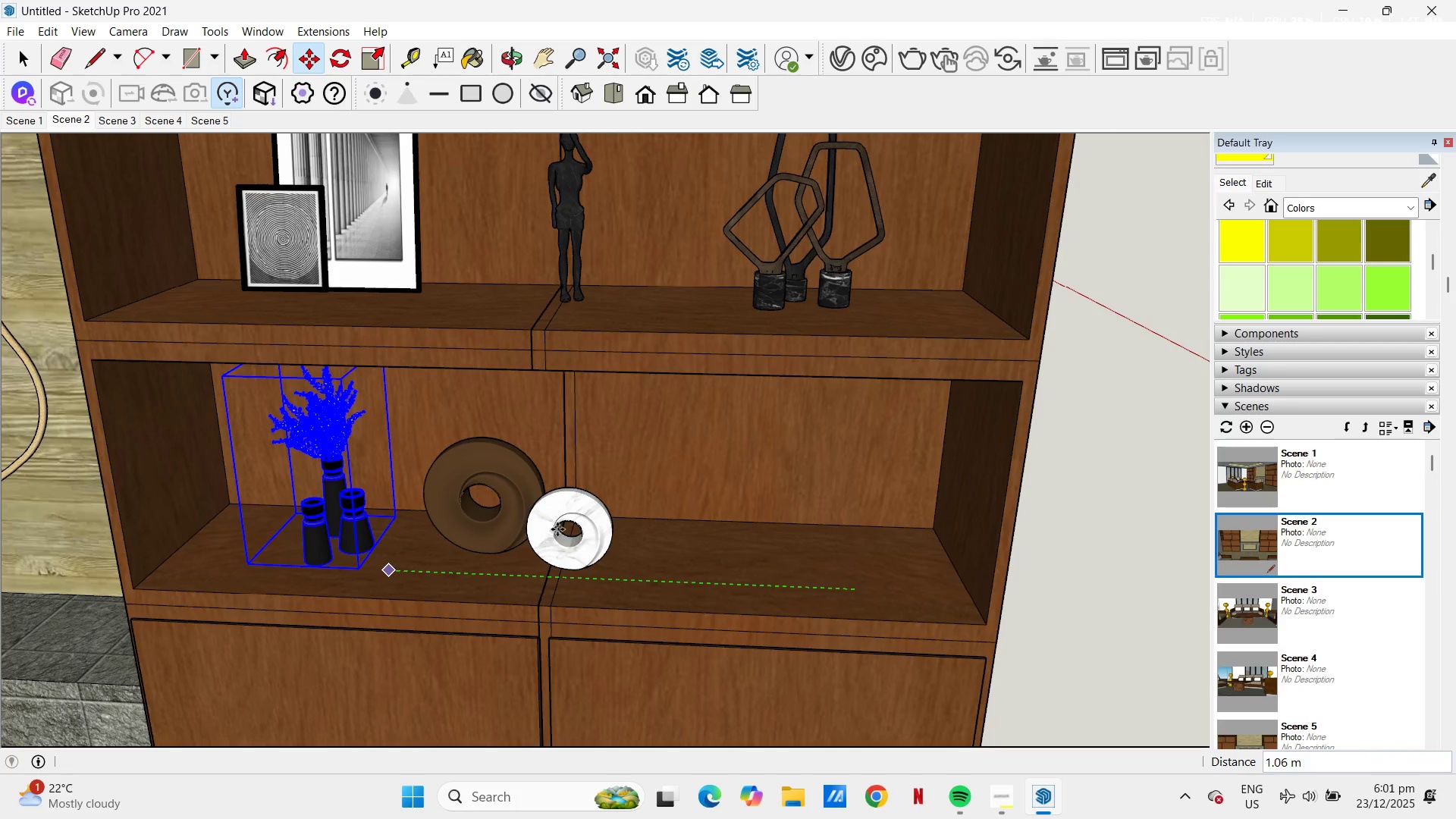 
key(Space)
 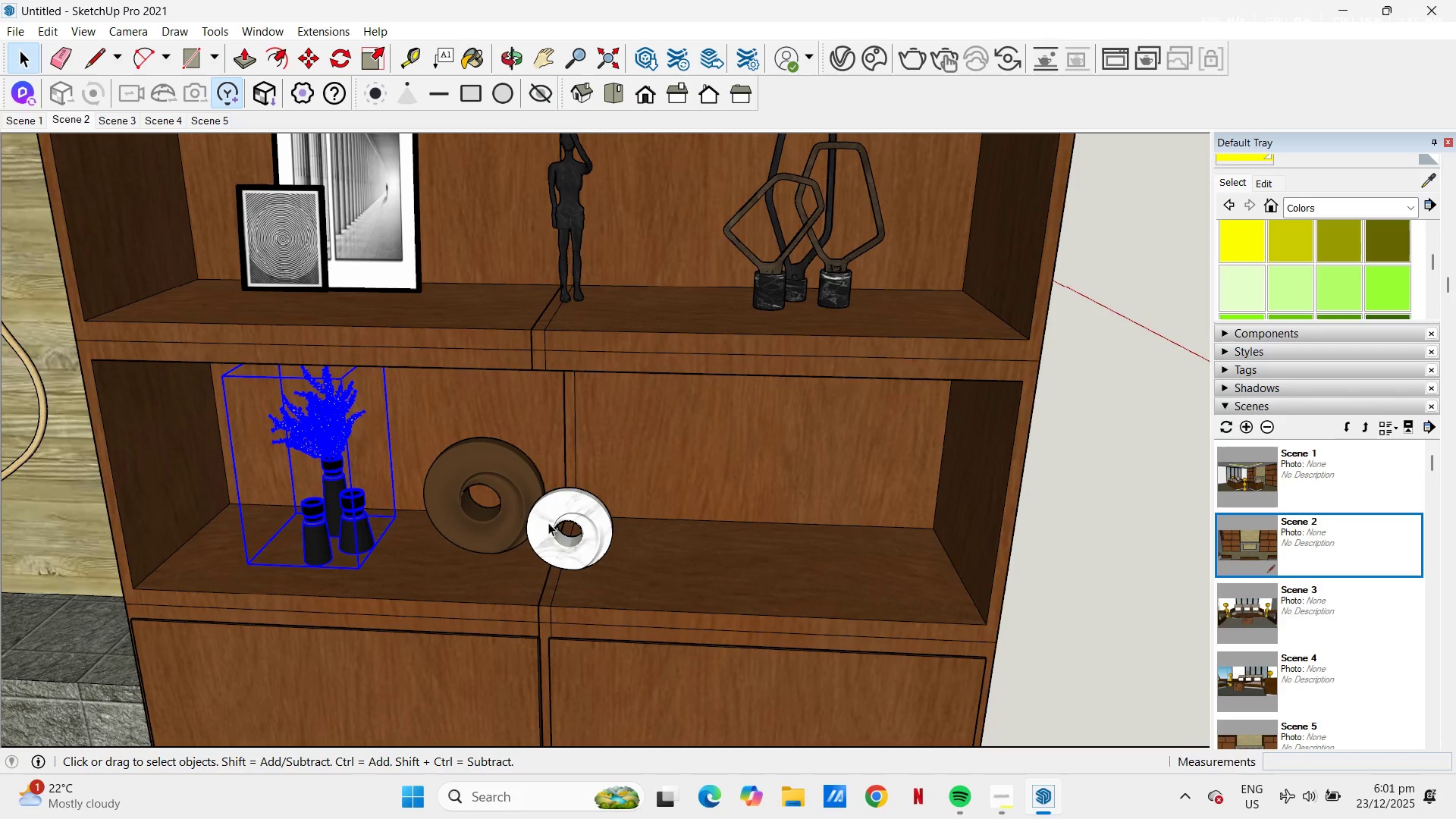 
left_click([548, 522])
 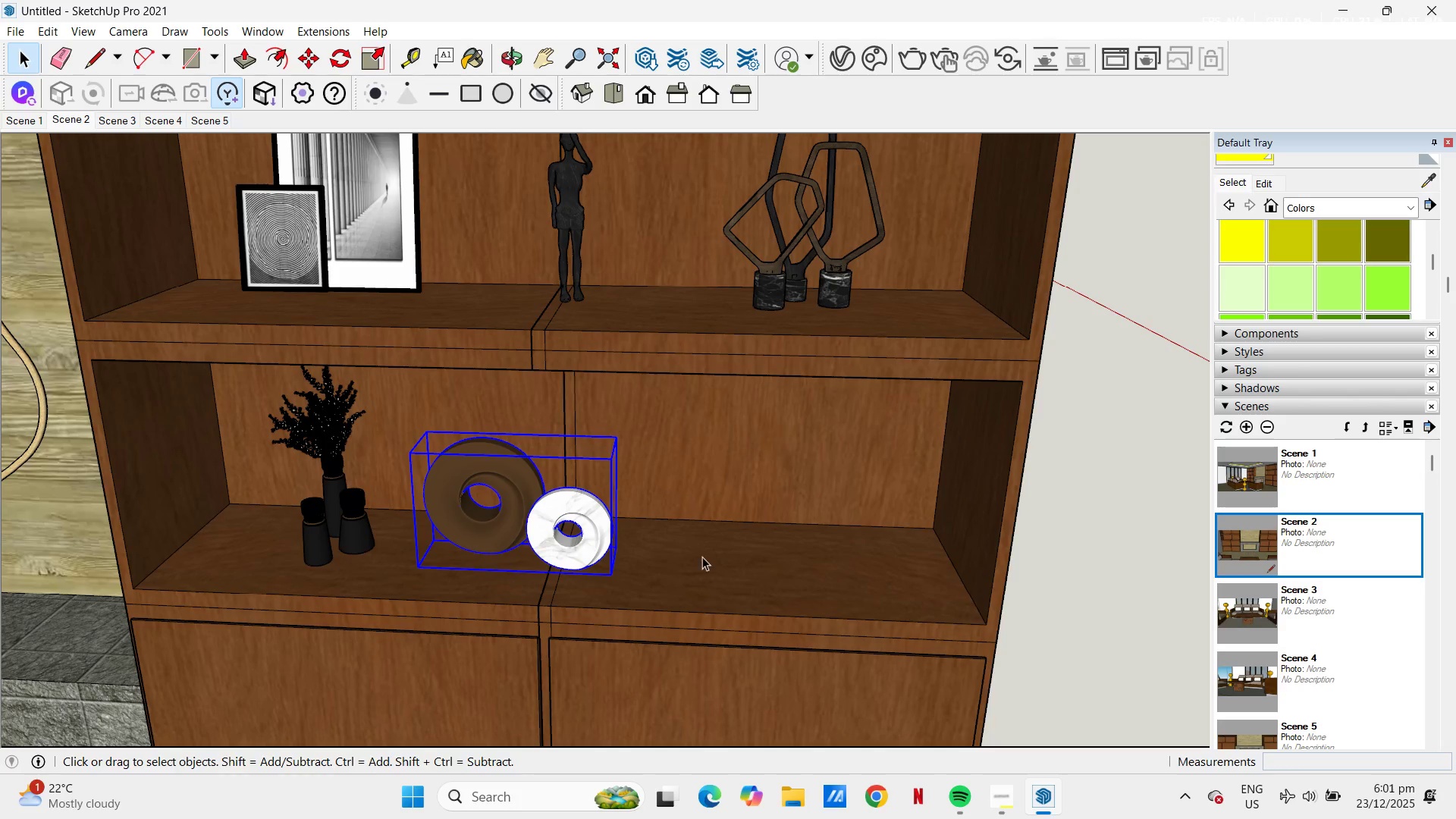 
key(M)
 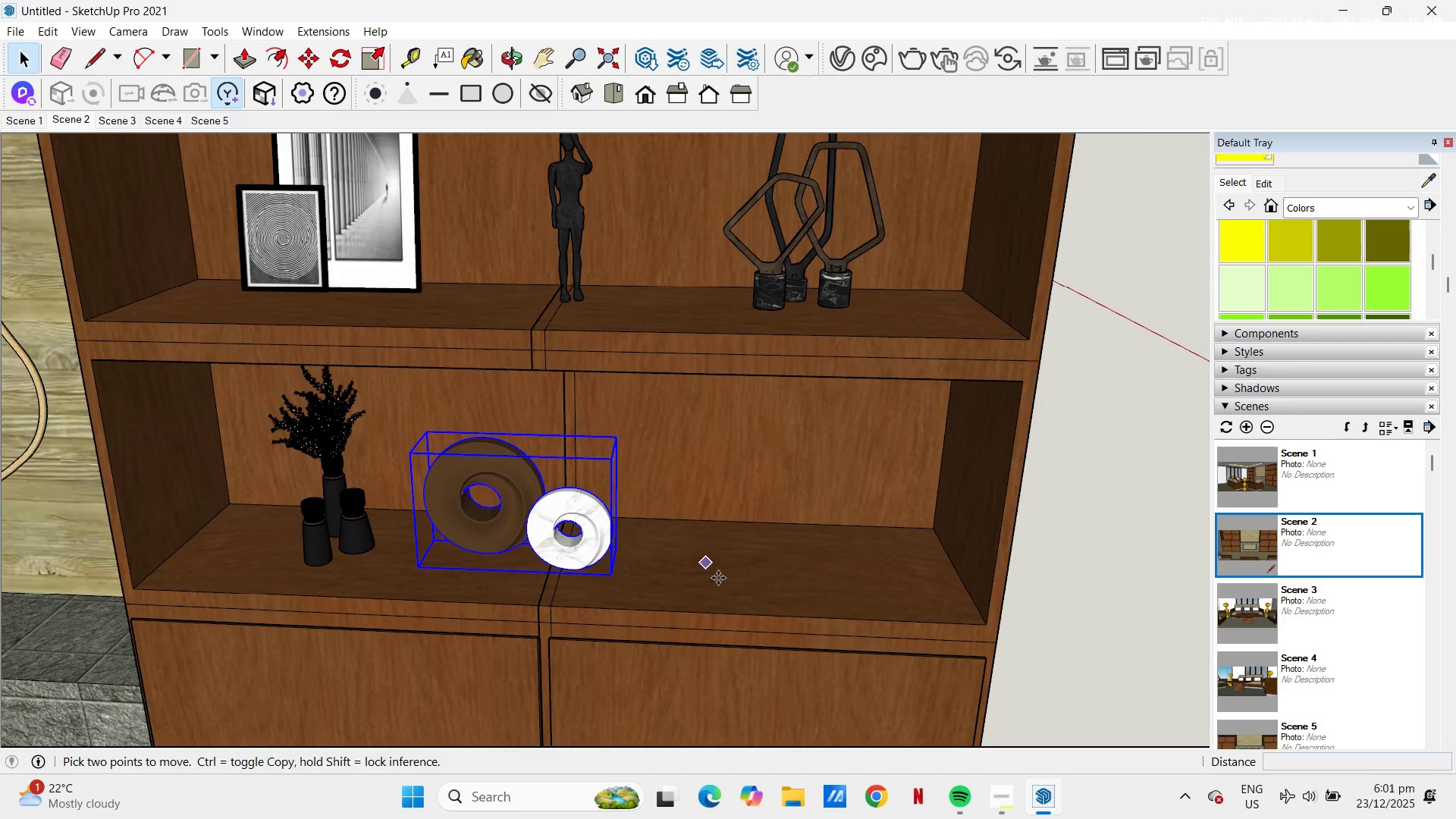 
left_click([720, 578])
 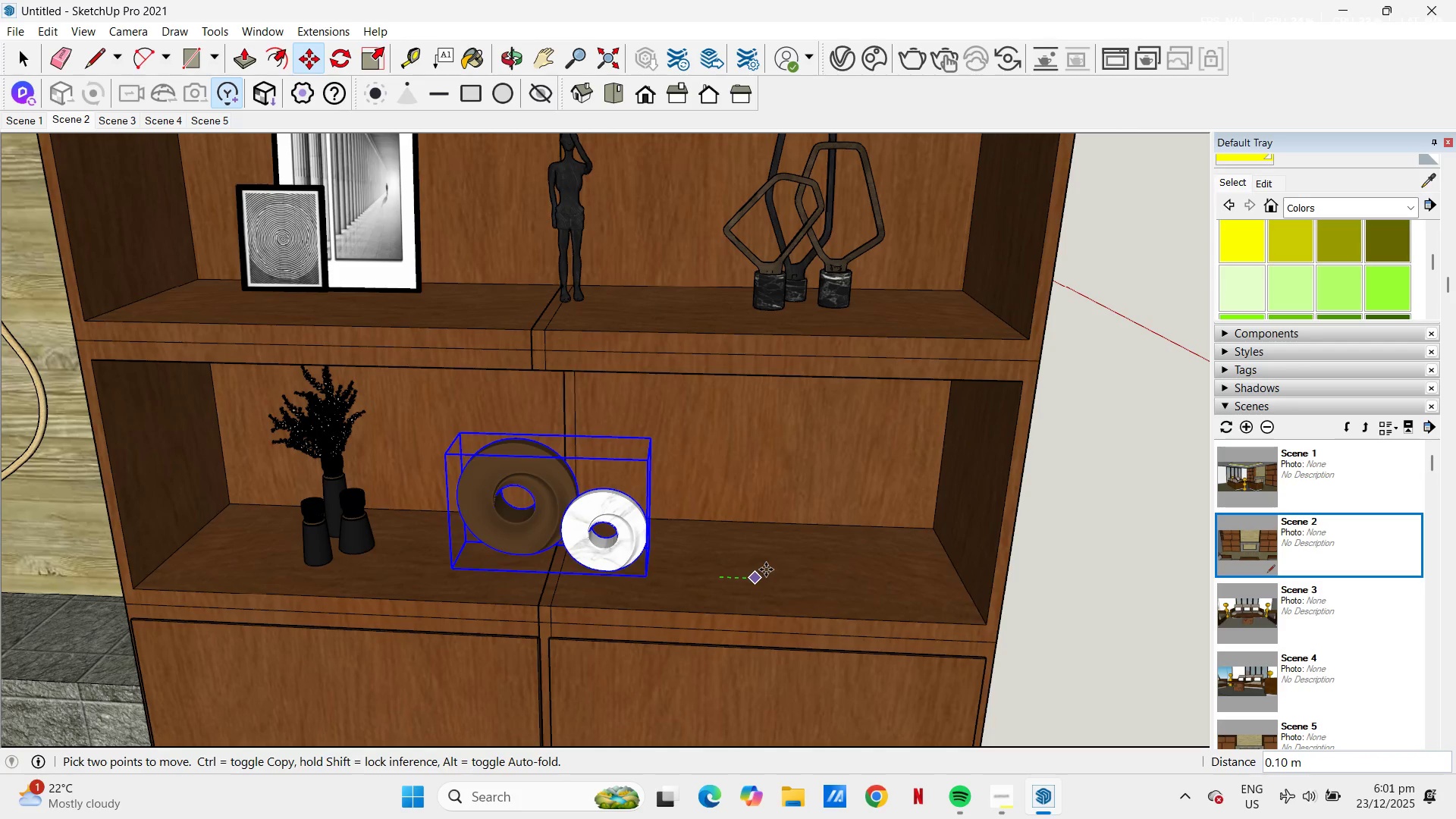 
left_click([766, 570])
 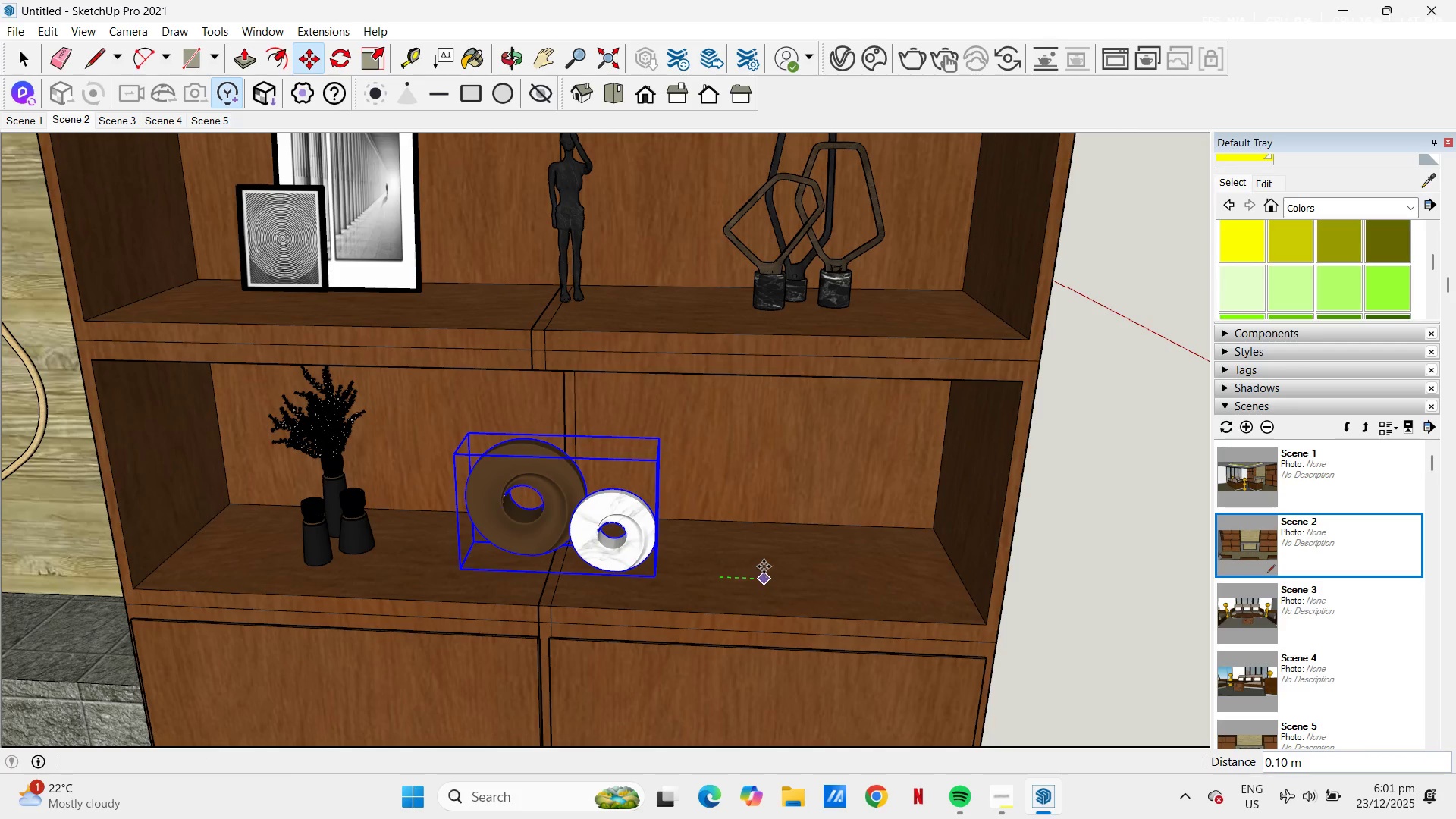 
key(Space)
 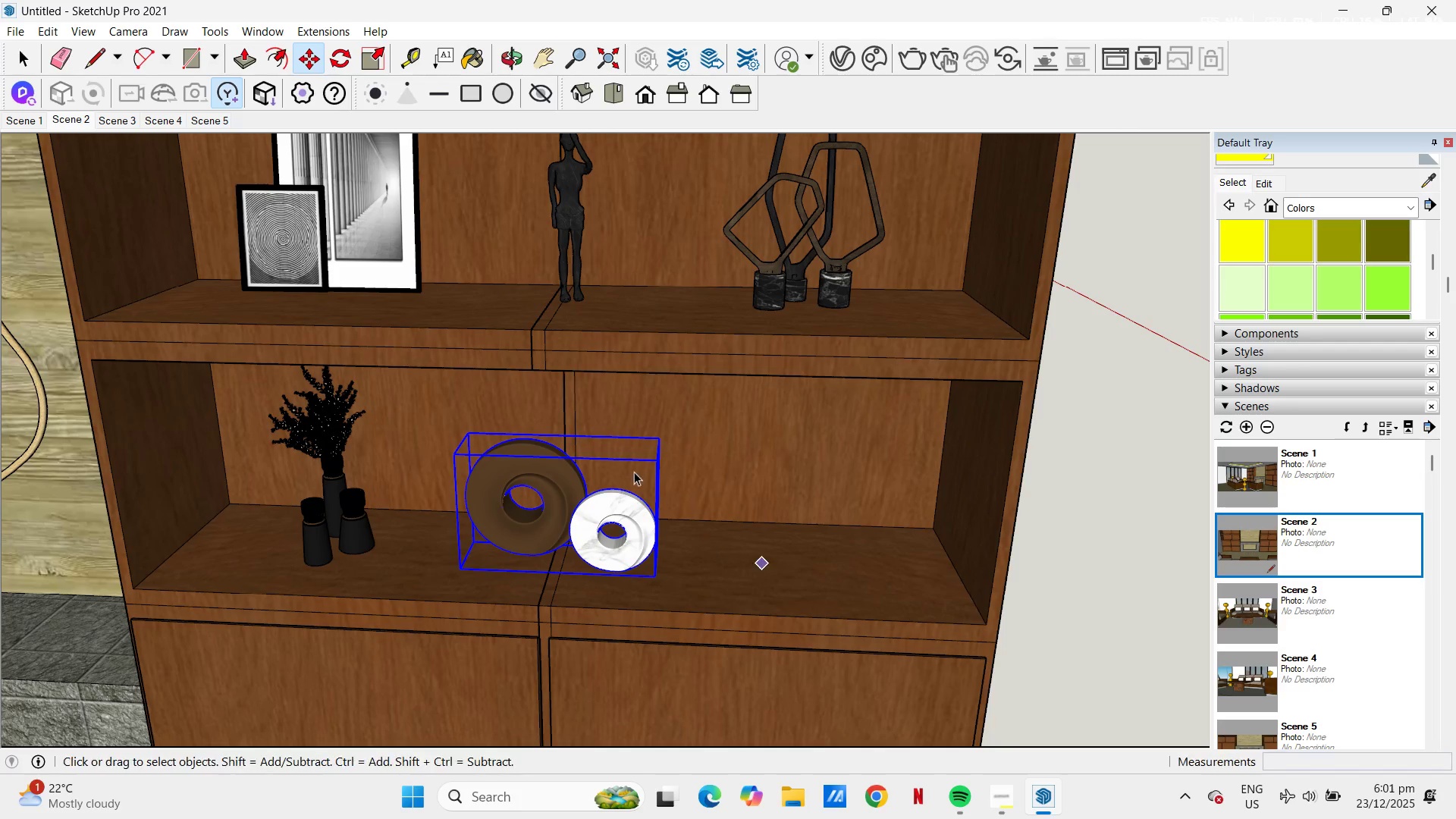 
key(H)
 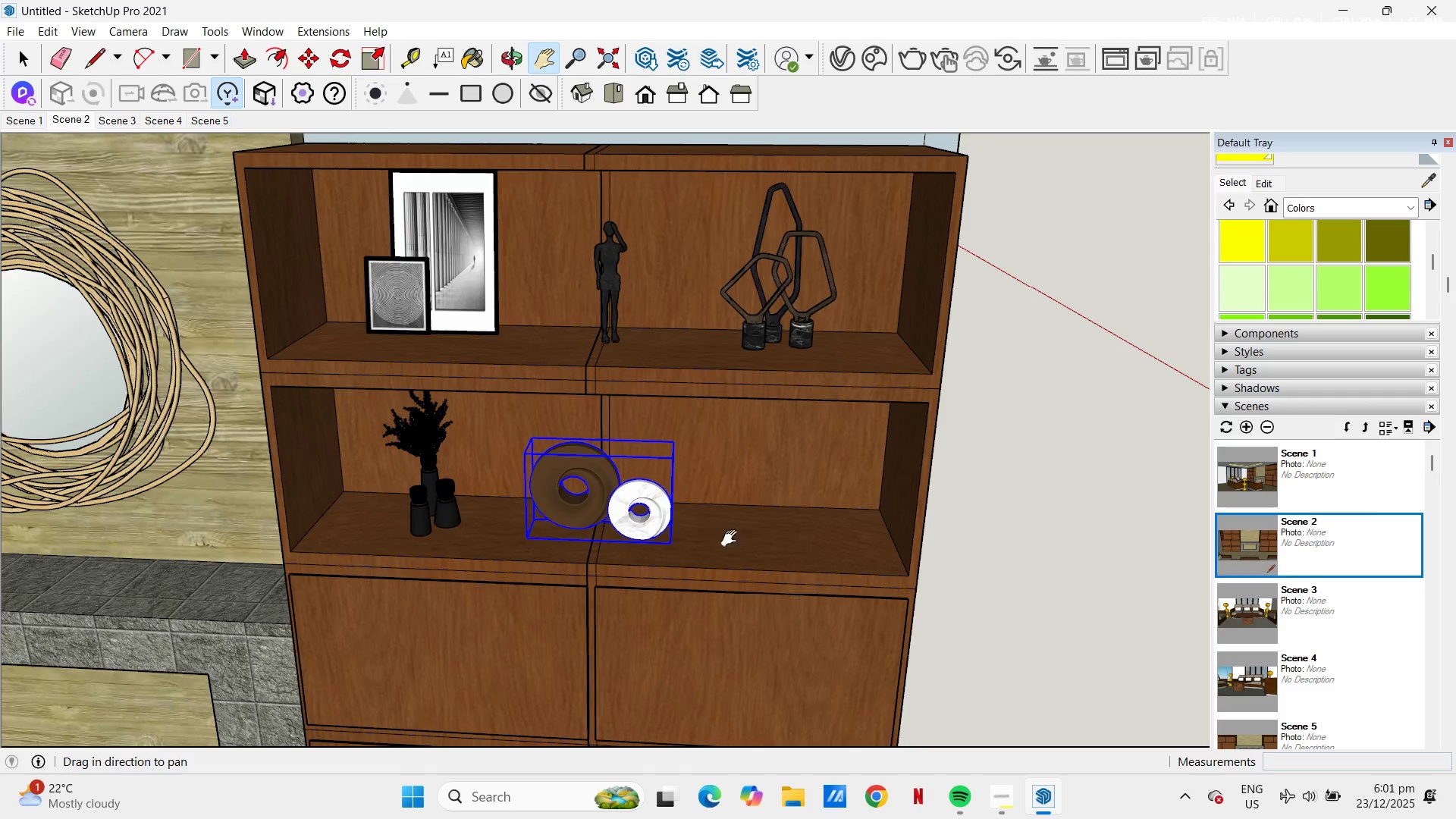 
scroll: coordinate [746, 453], scroll_direction: down, amount: 3.0
 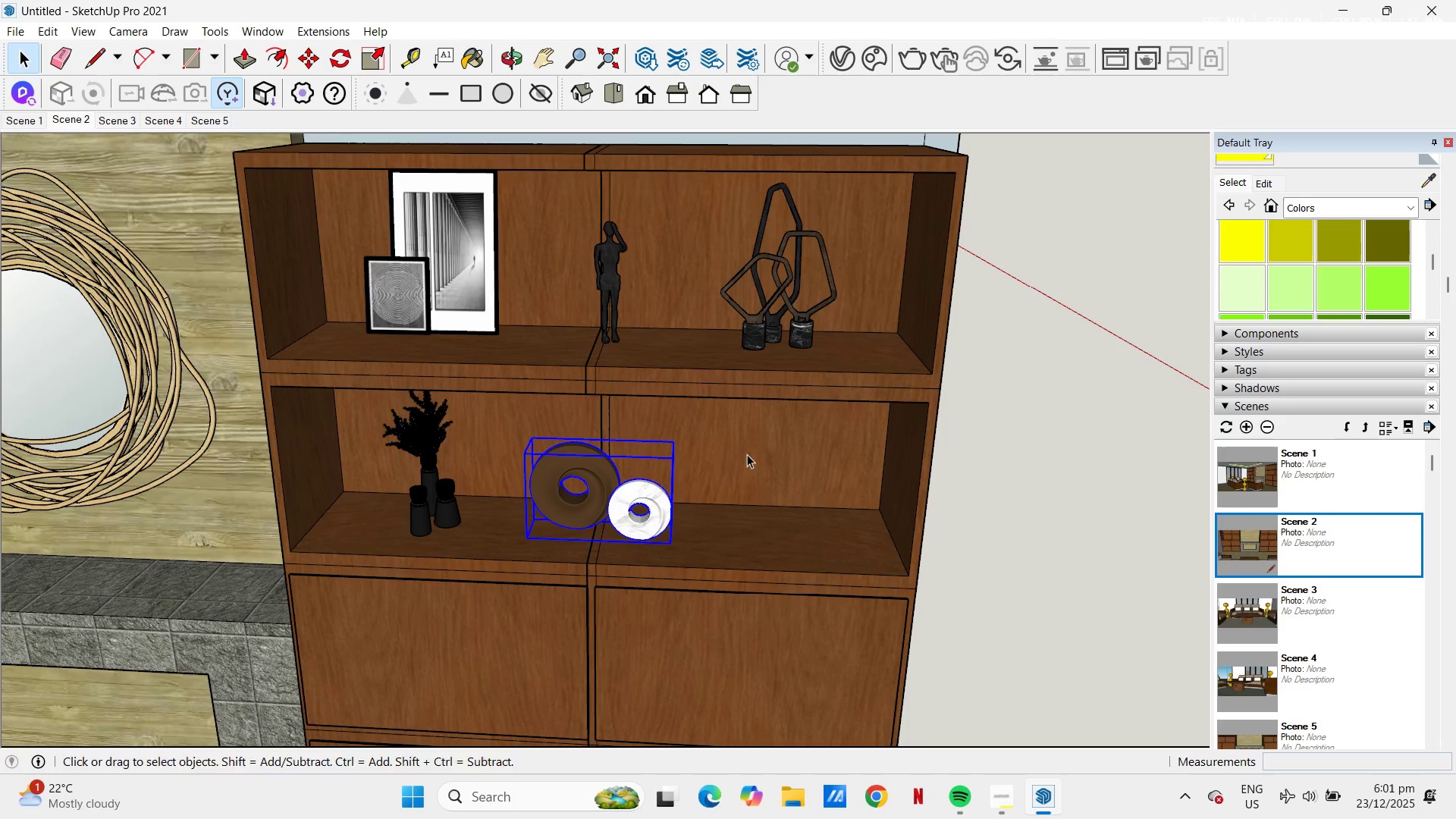 
left_click_drag(start_coordinate=[722, 538], to_coordinate=[1078, 530])
 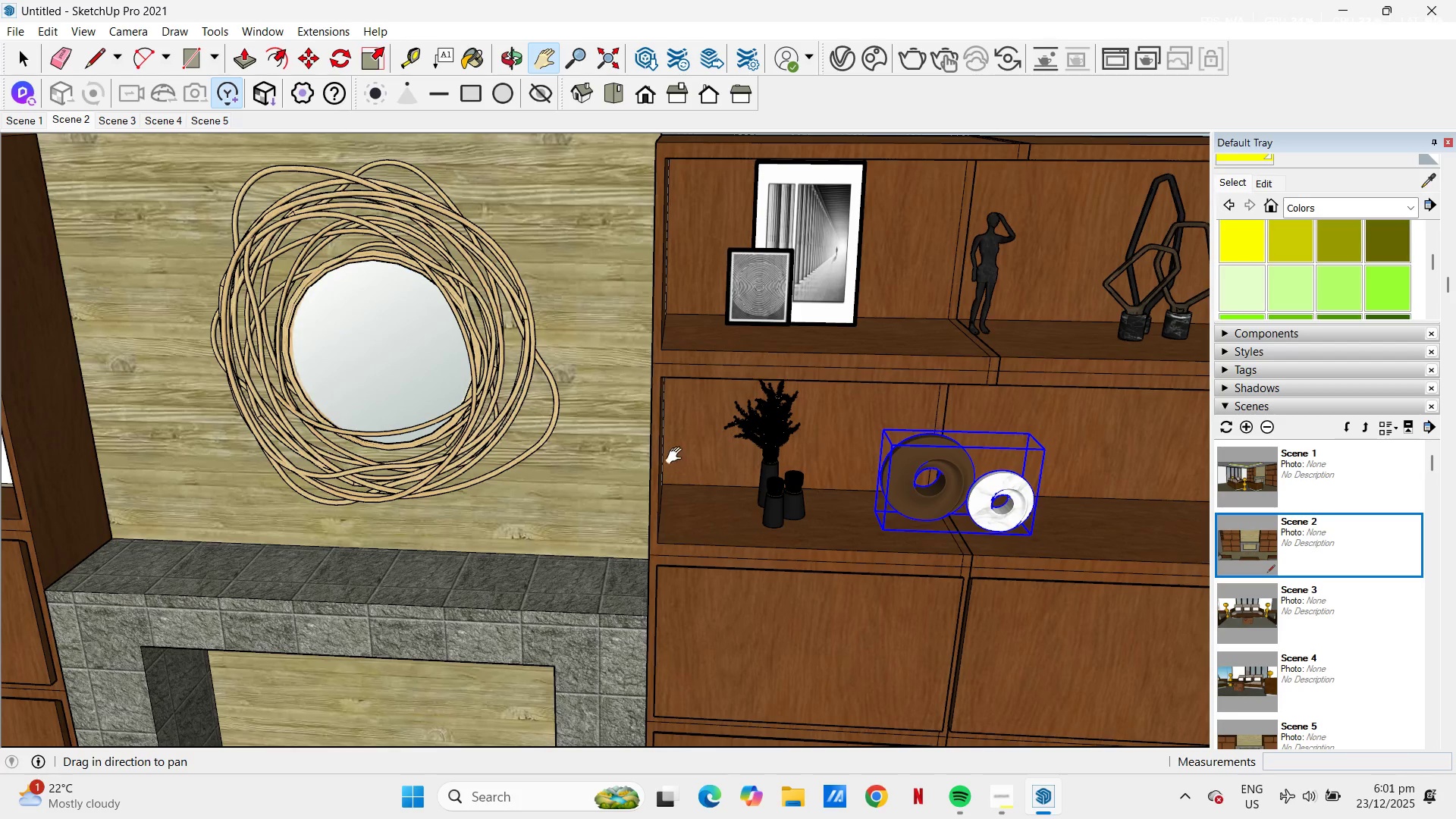 
scroll: coordinate [669, 448], scroll_direction: down, amount: 6.0
 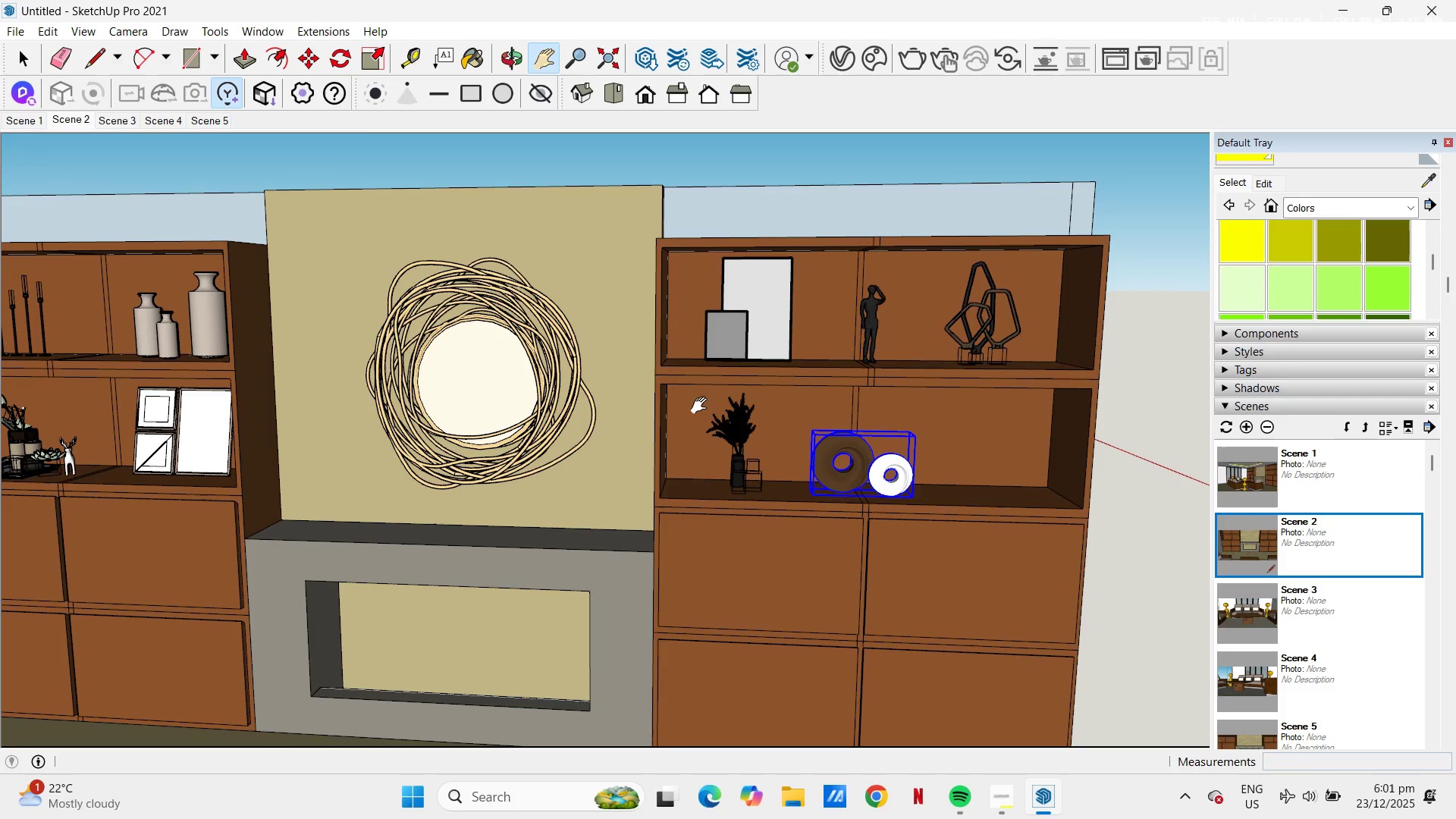 
left_click_drag(start_coordinate=[717, 428], to_coordinate=[959, 428])
 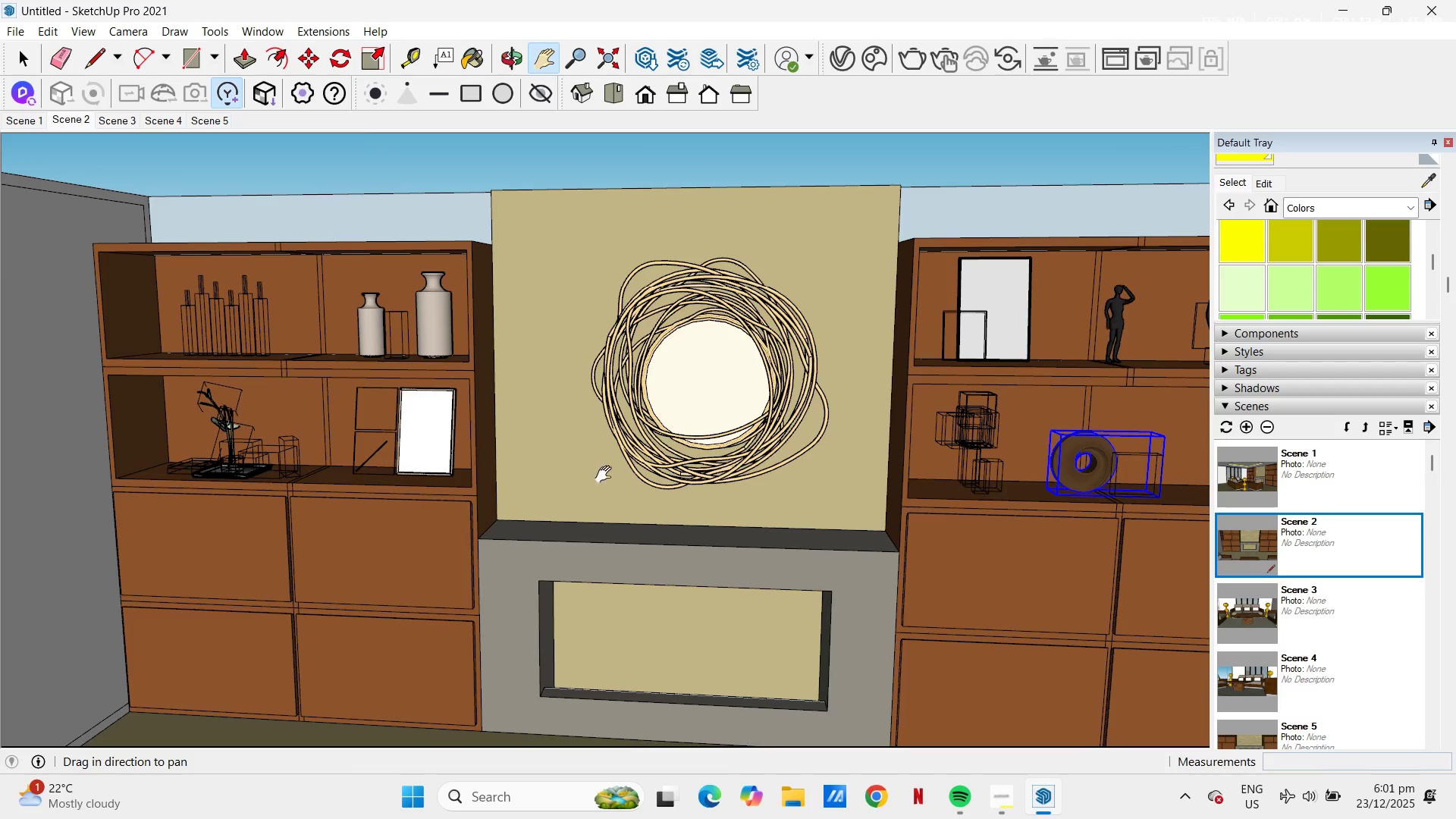 
mouse_move([470, 475])
 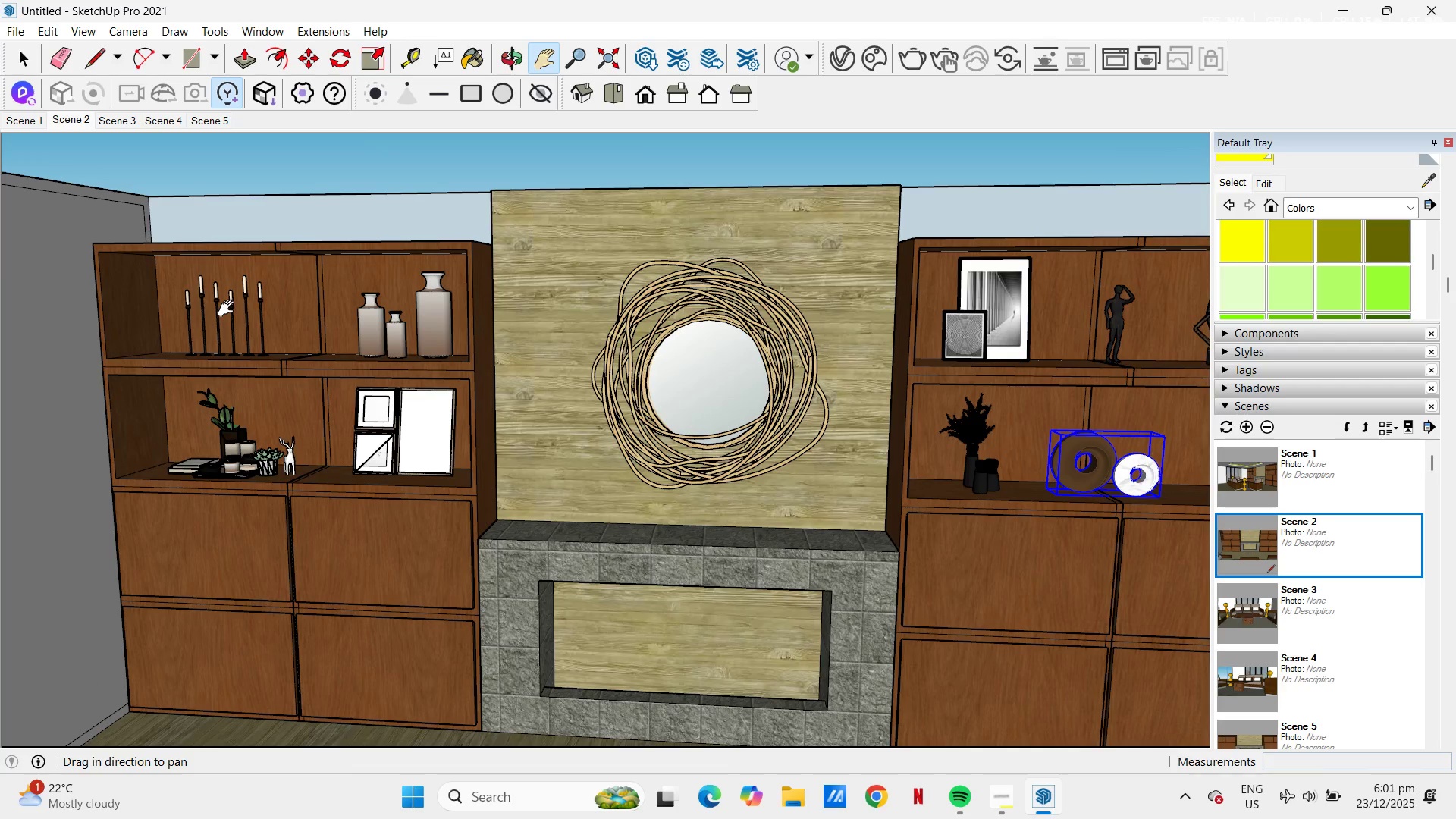 
scroll: coordinate [228, 310], scroll_direction: up, amount: 3.0
 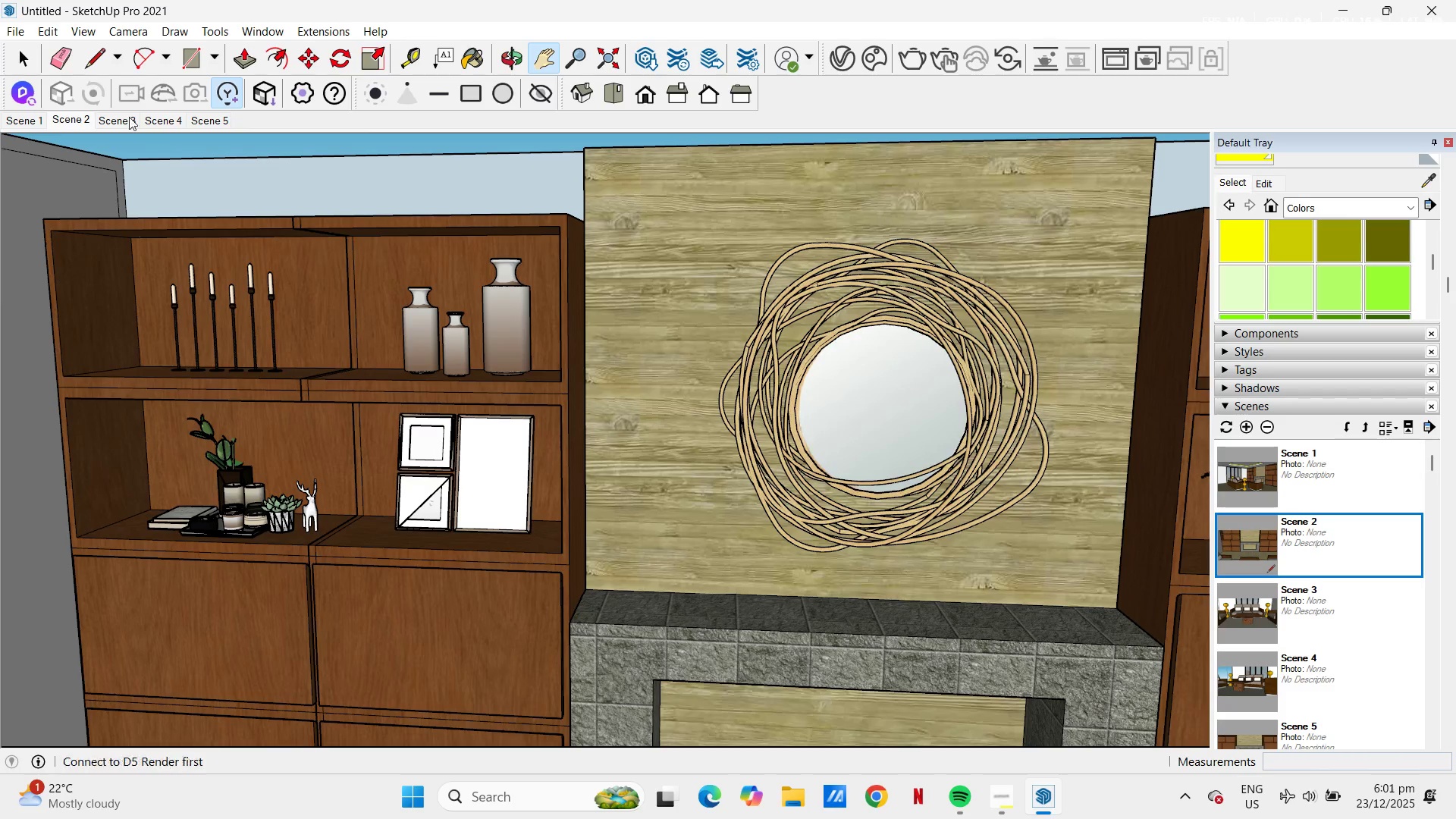 
left_click([5, 29])
 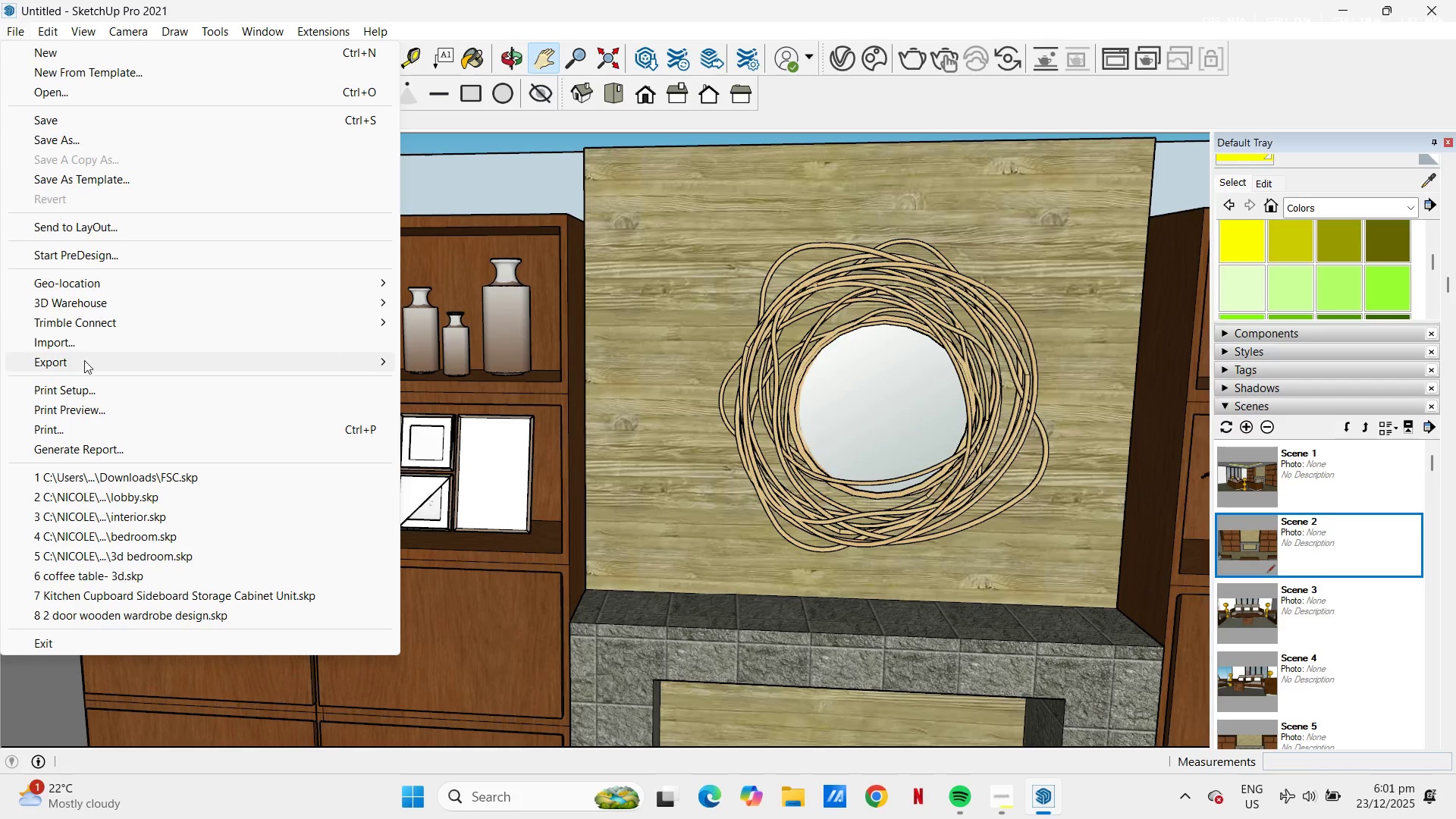 
left_click([83, 350])
 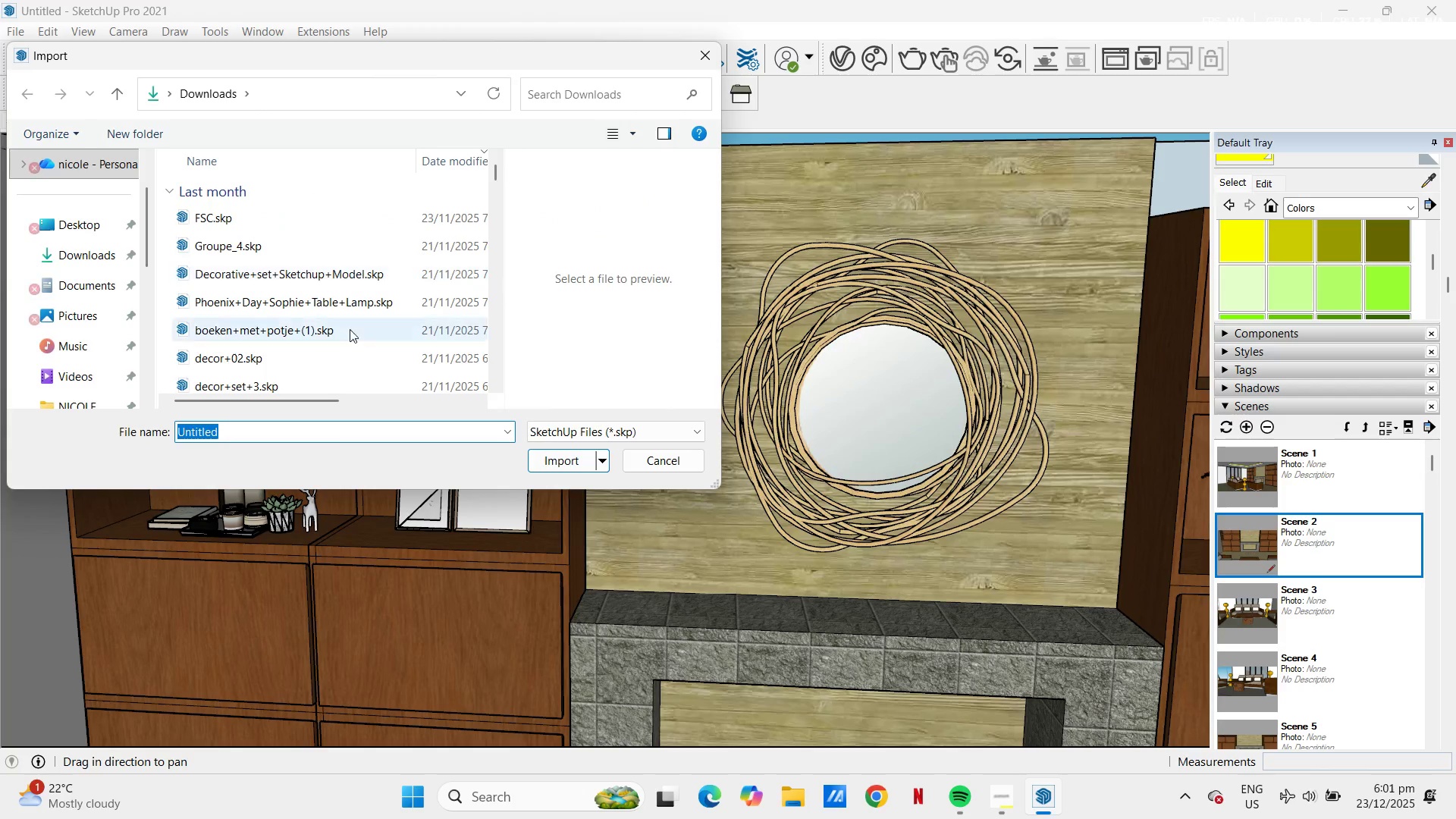 
left_click([304, 376])
 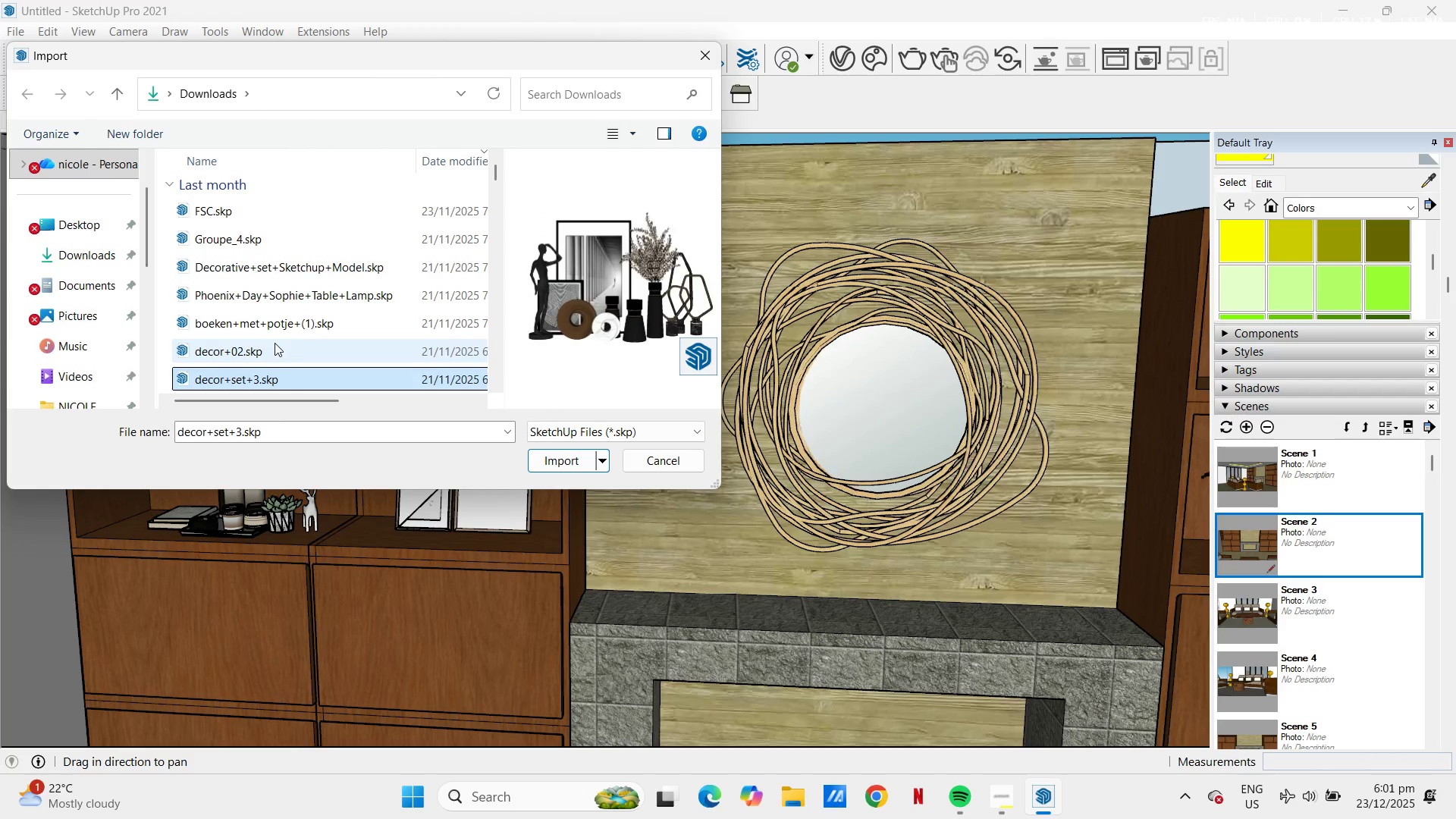 
left_click([276, 318])
 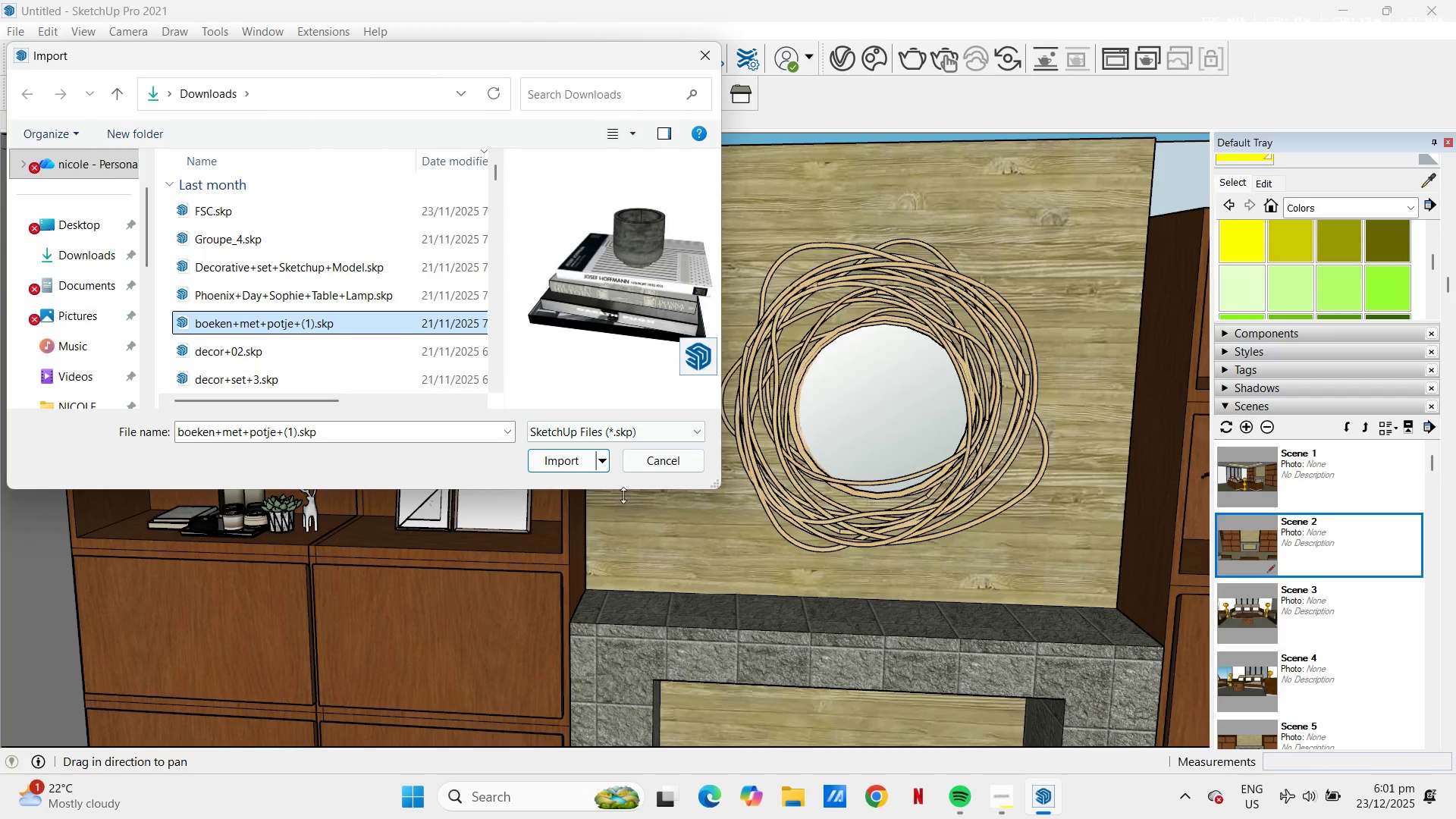 
left_click([570, 466])
 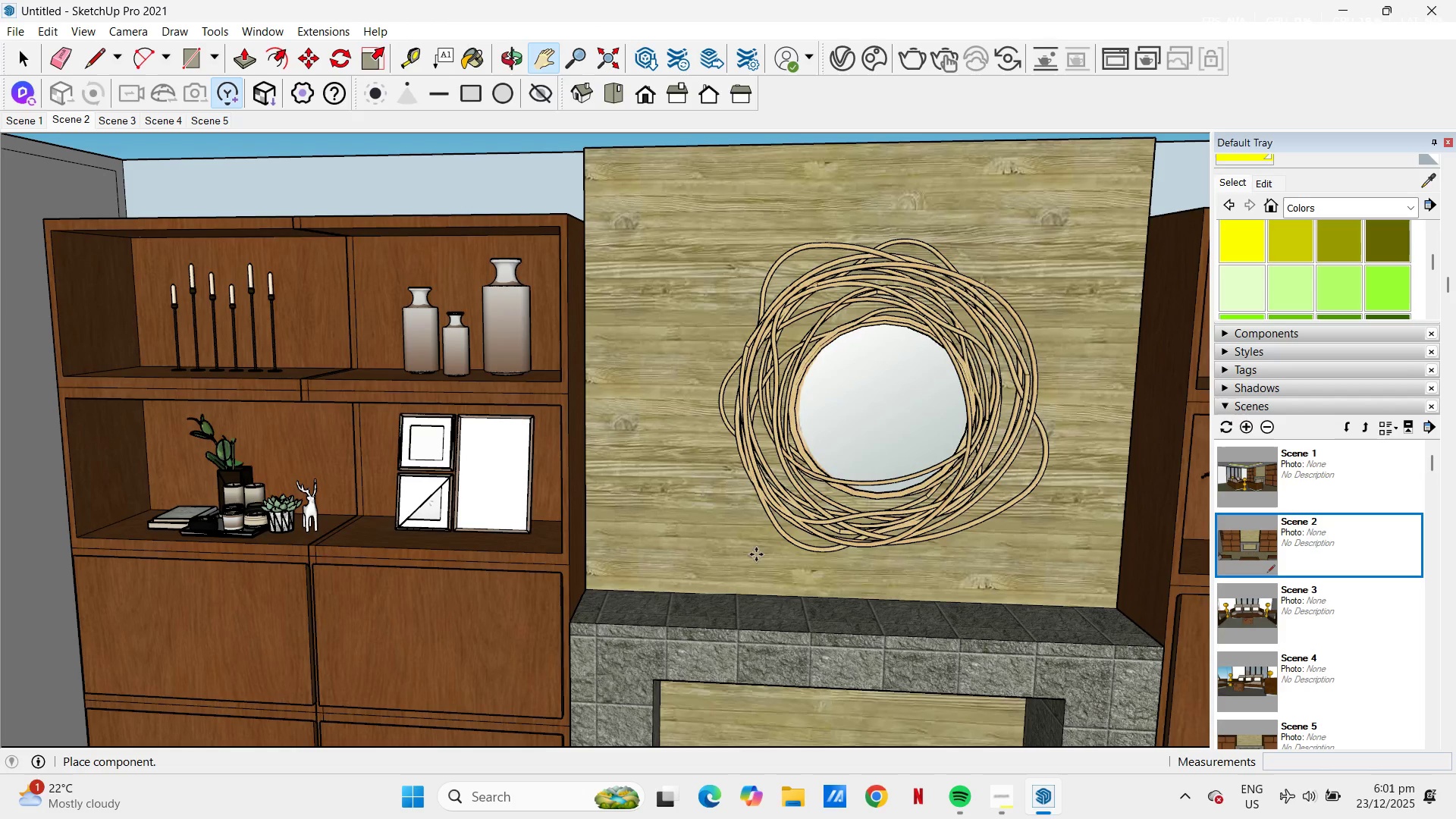 
scroll: coordinate [269, 490], scroll_direction: down, amount: 6.0
 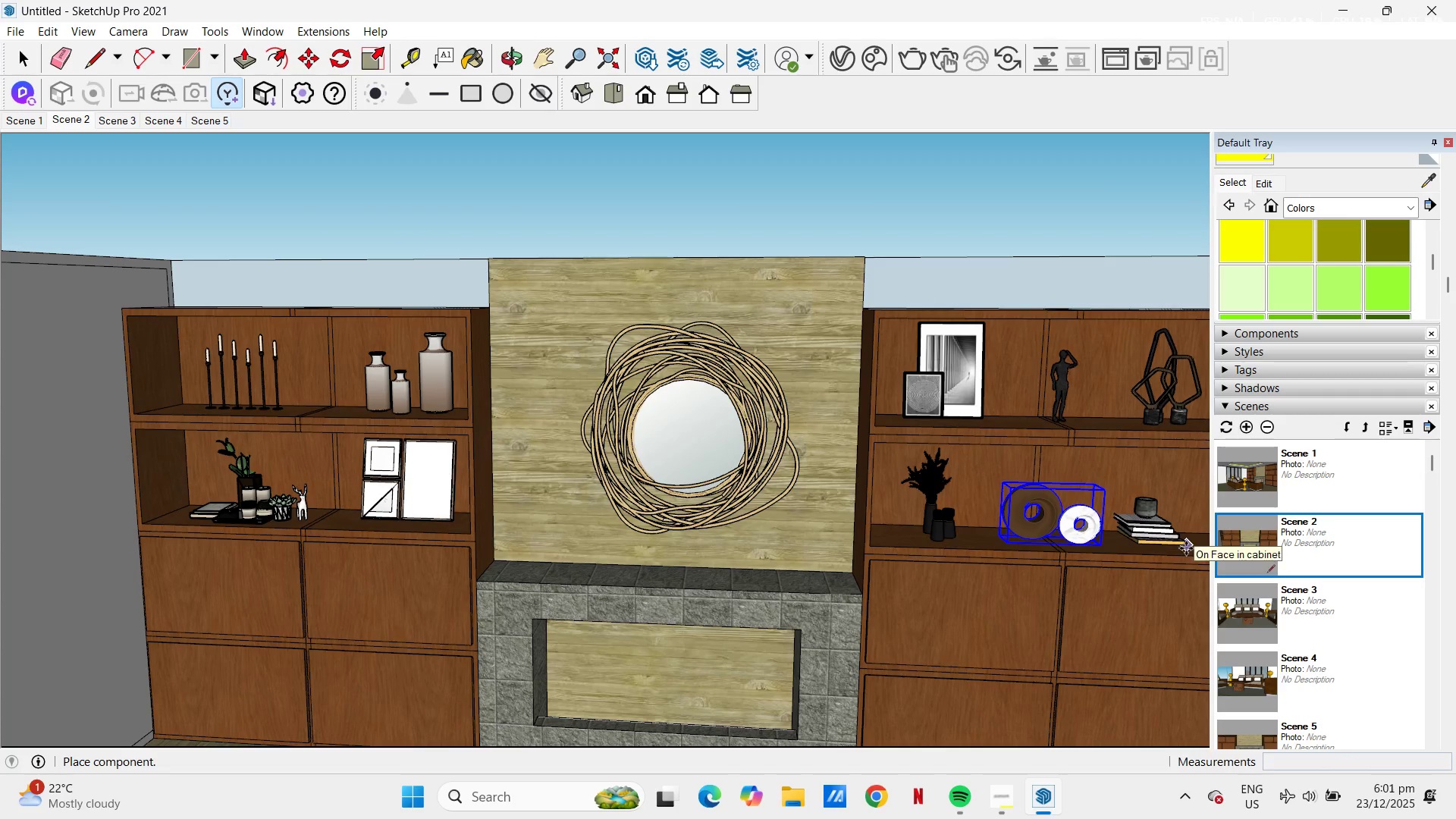 
left_click([1188, 554])
 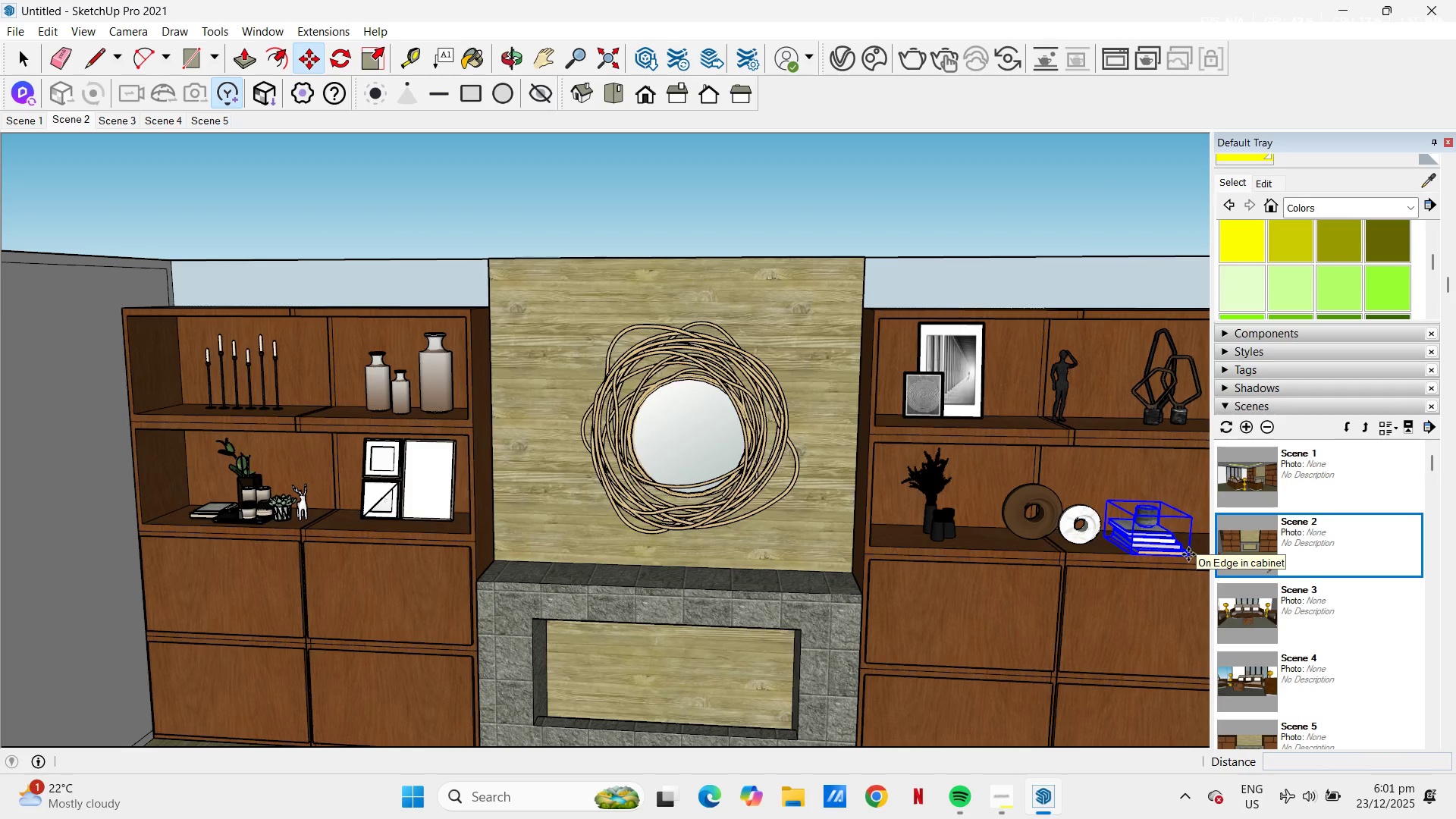 
key(H)
 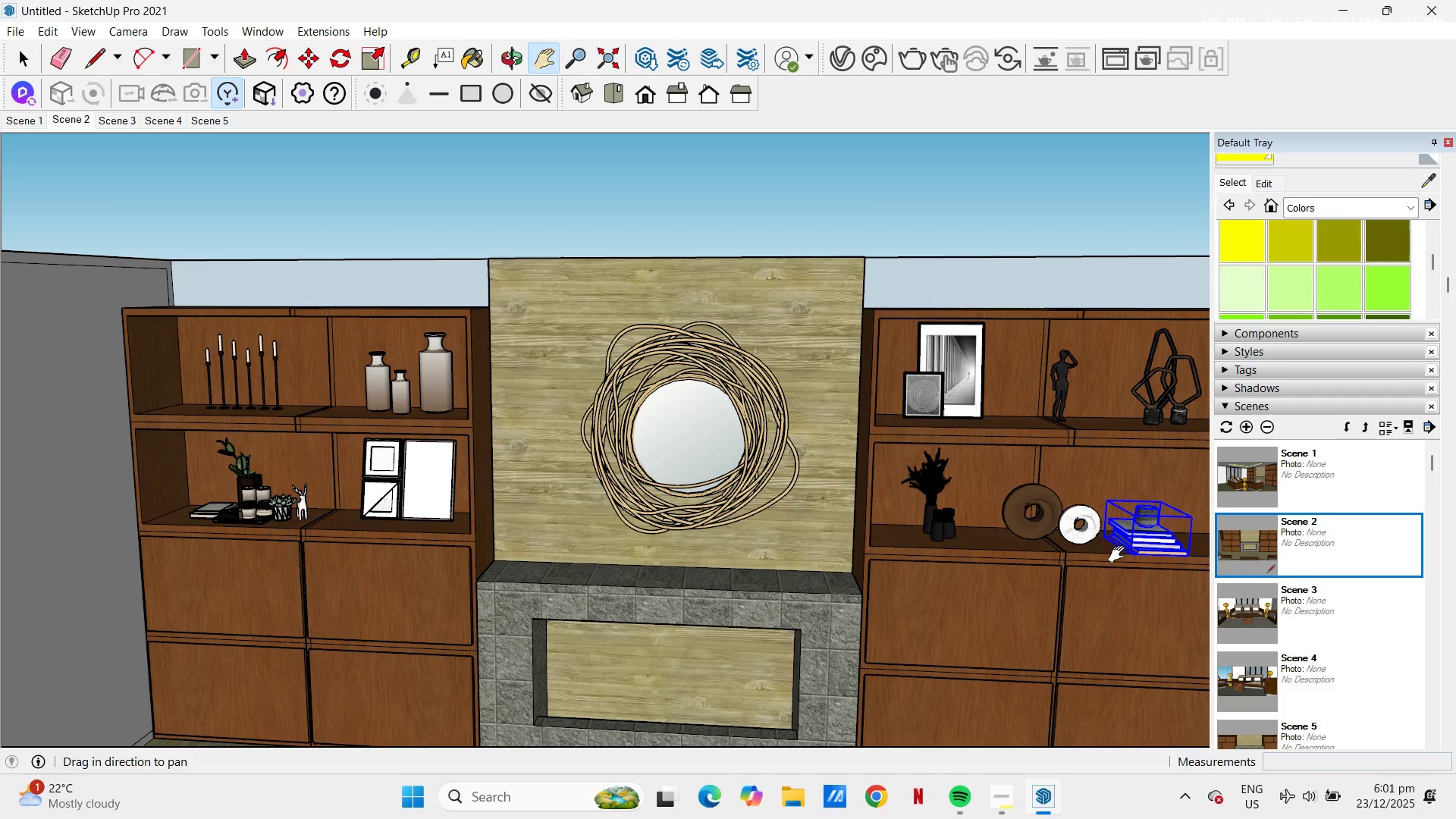 
left_click_drag(start_coordinate=[1065, 565], to_coordinate=[599, 597])
 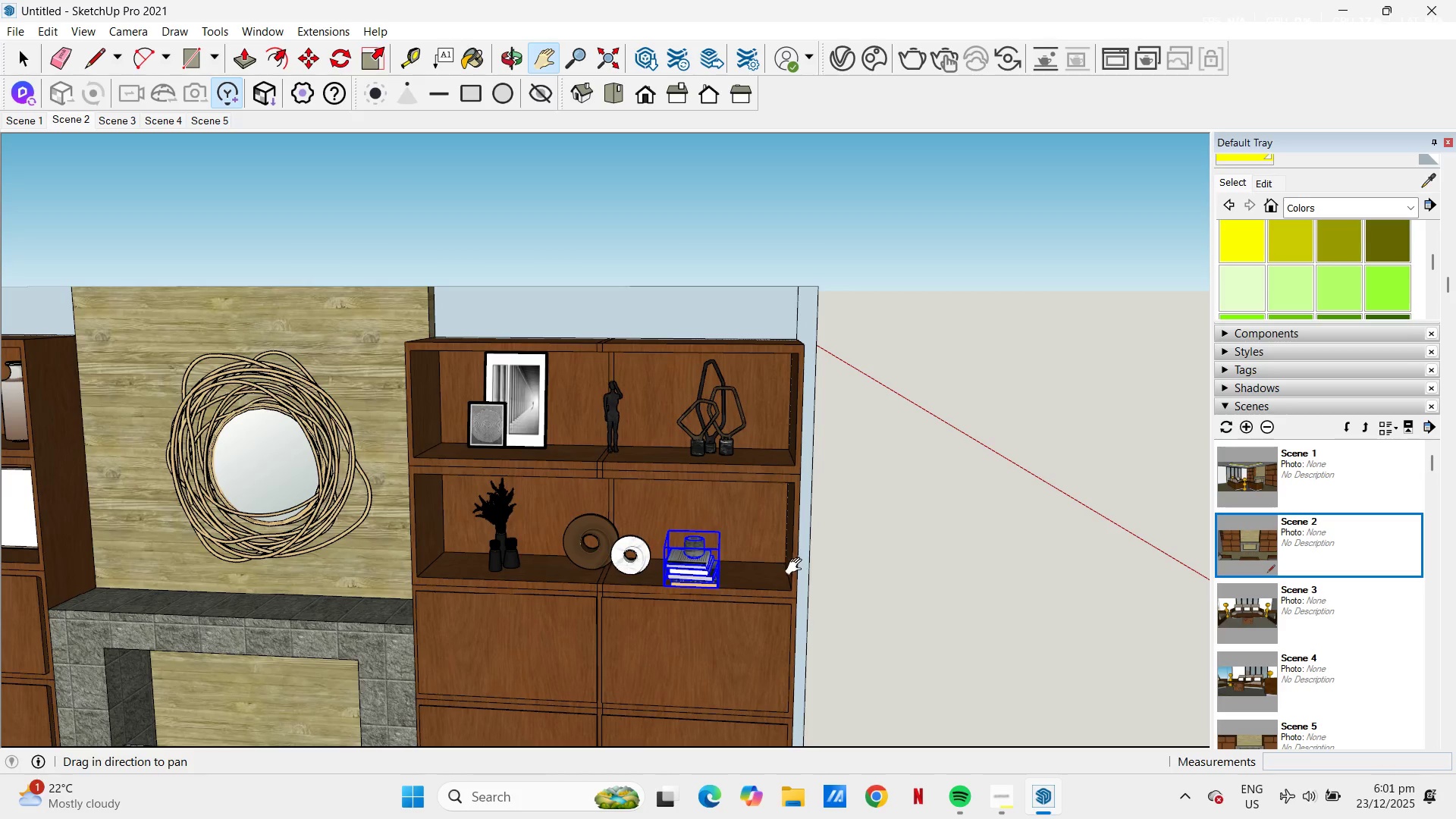 
scroll: coordinate [761, 575], scroll_direction: up, amount: 12.0
 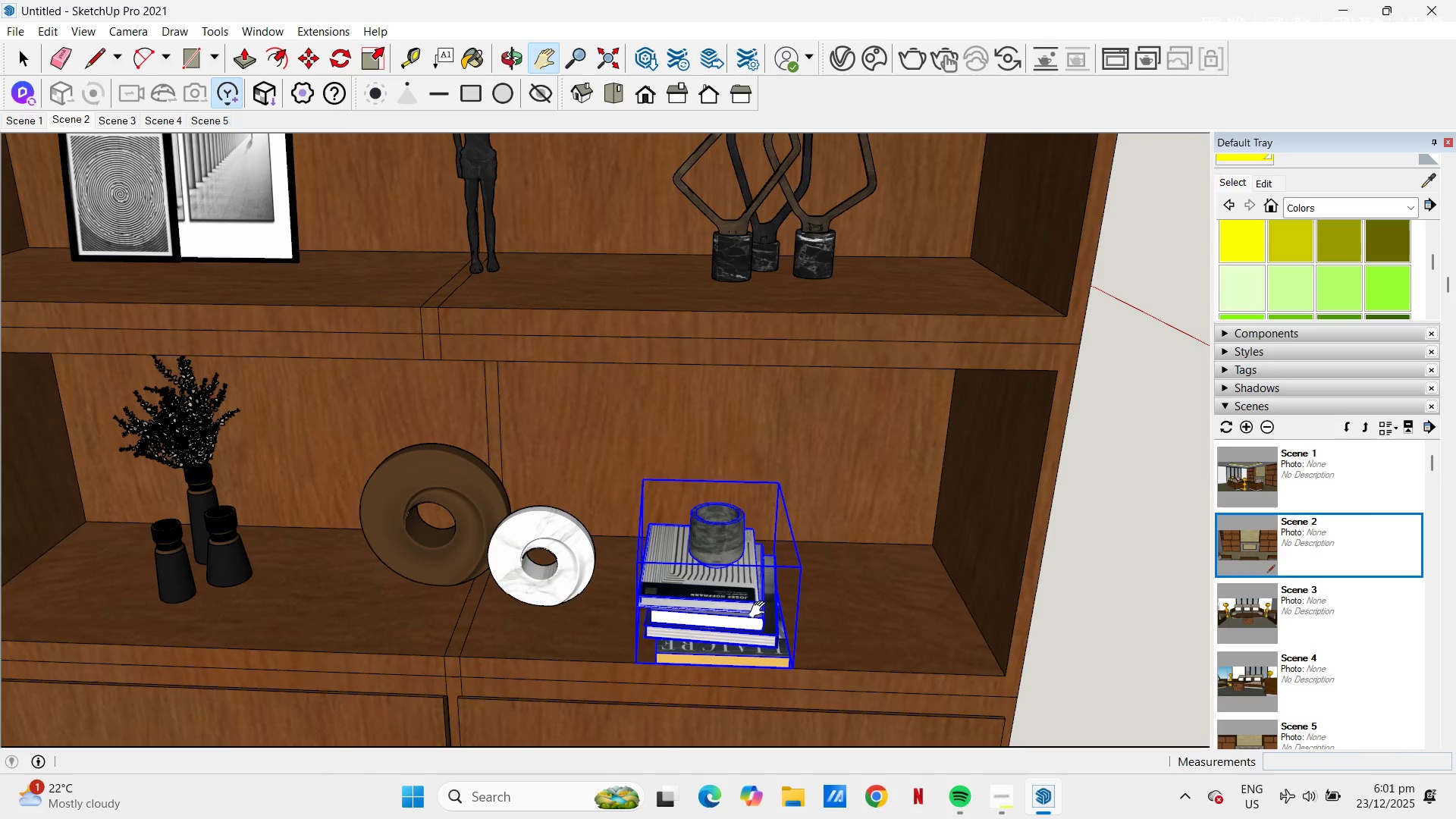 
key(M)
 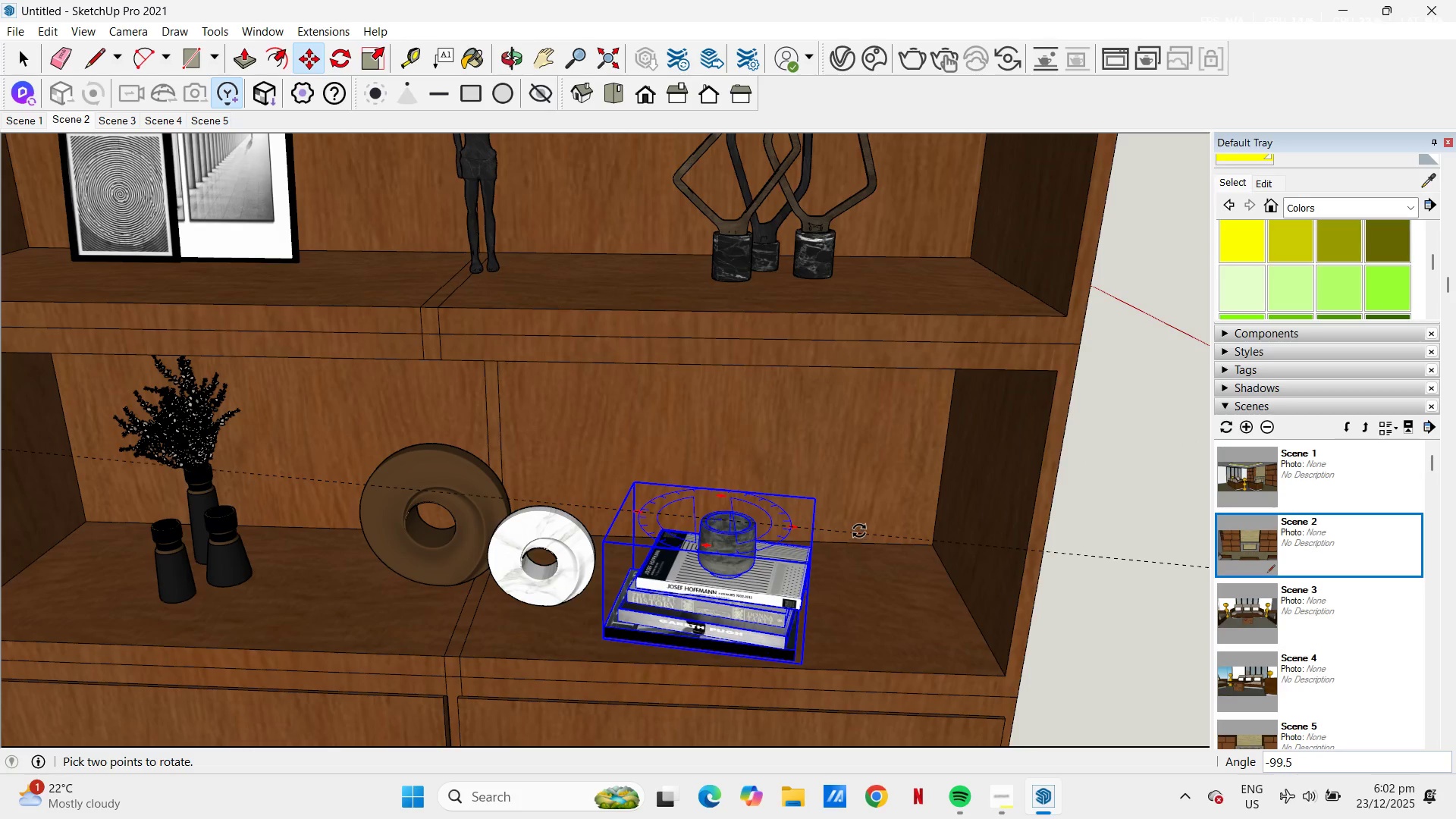 
left_click([860, 524])
 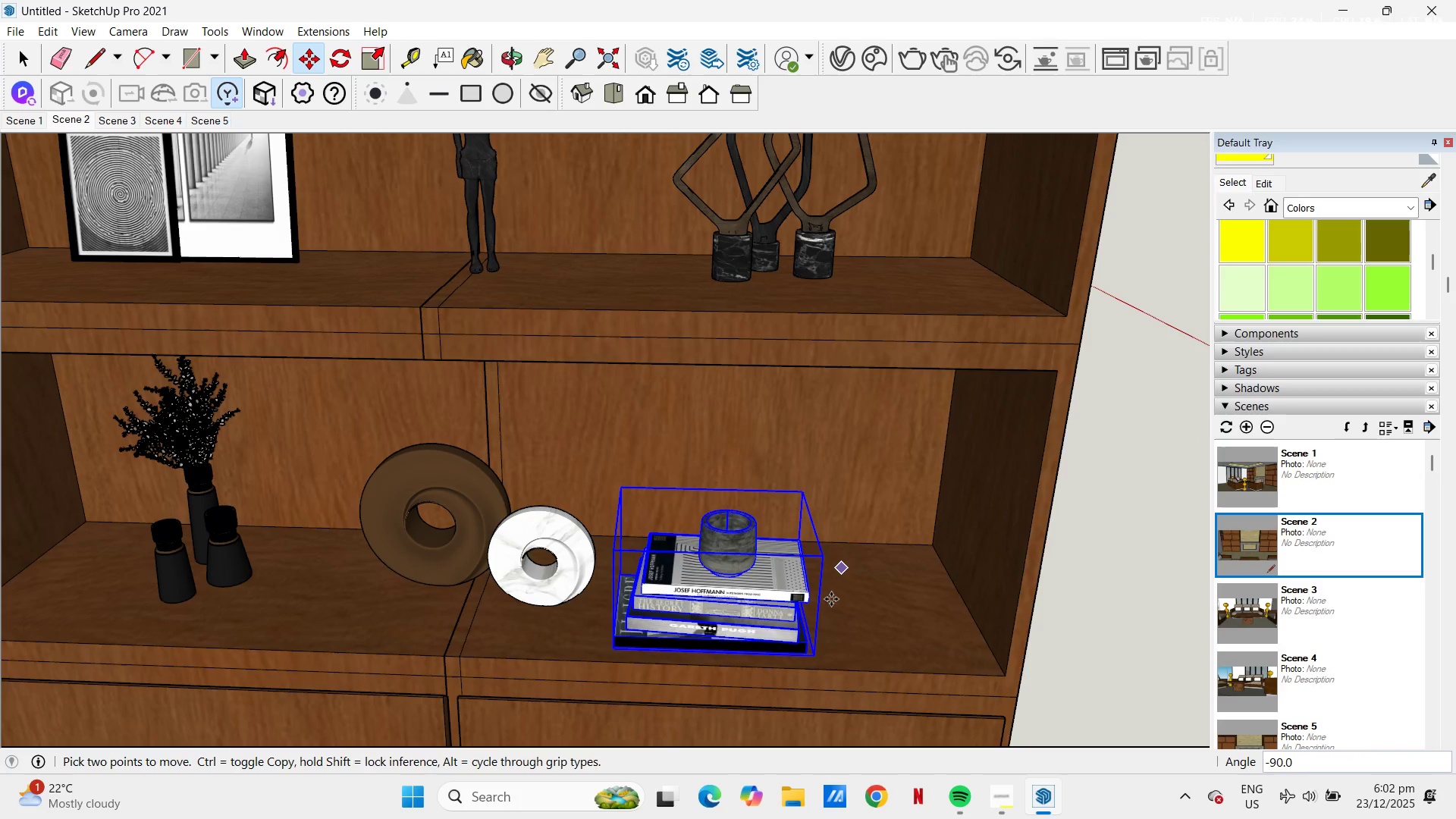 
left_click([831, 599])
 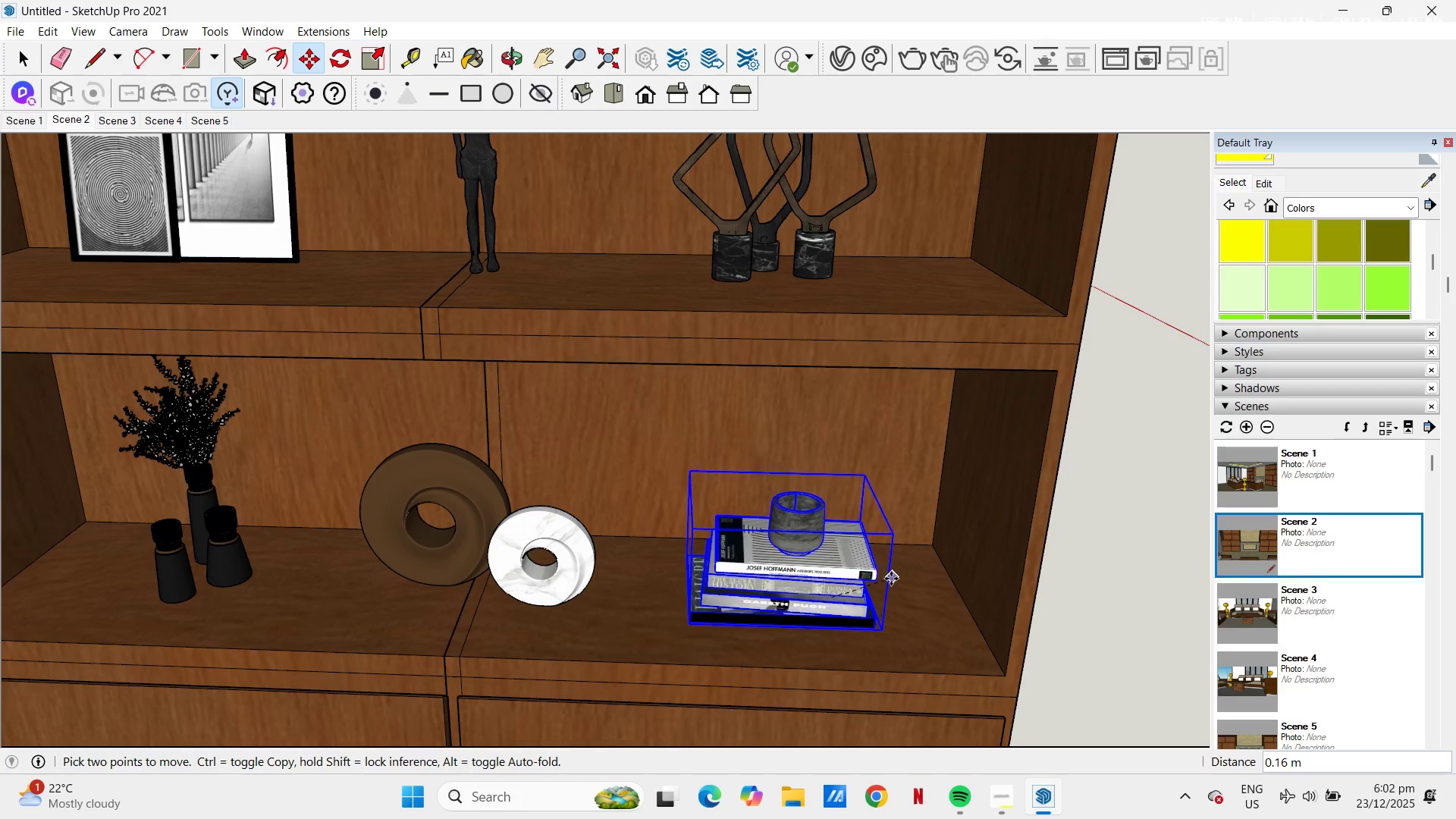 
left_click([890, 579])
 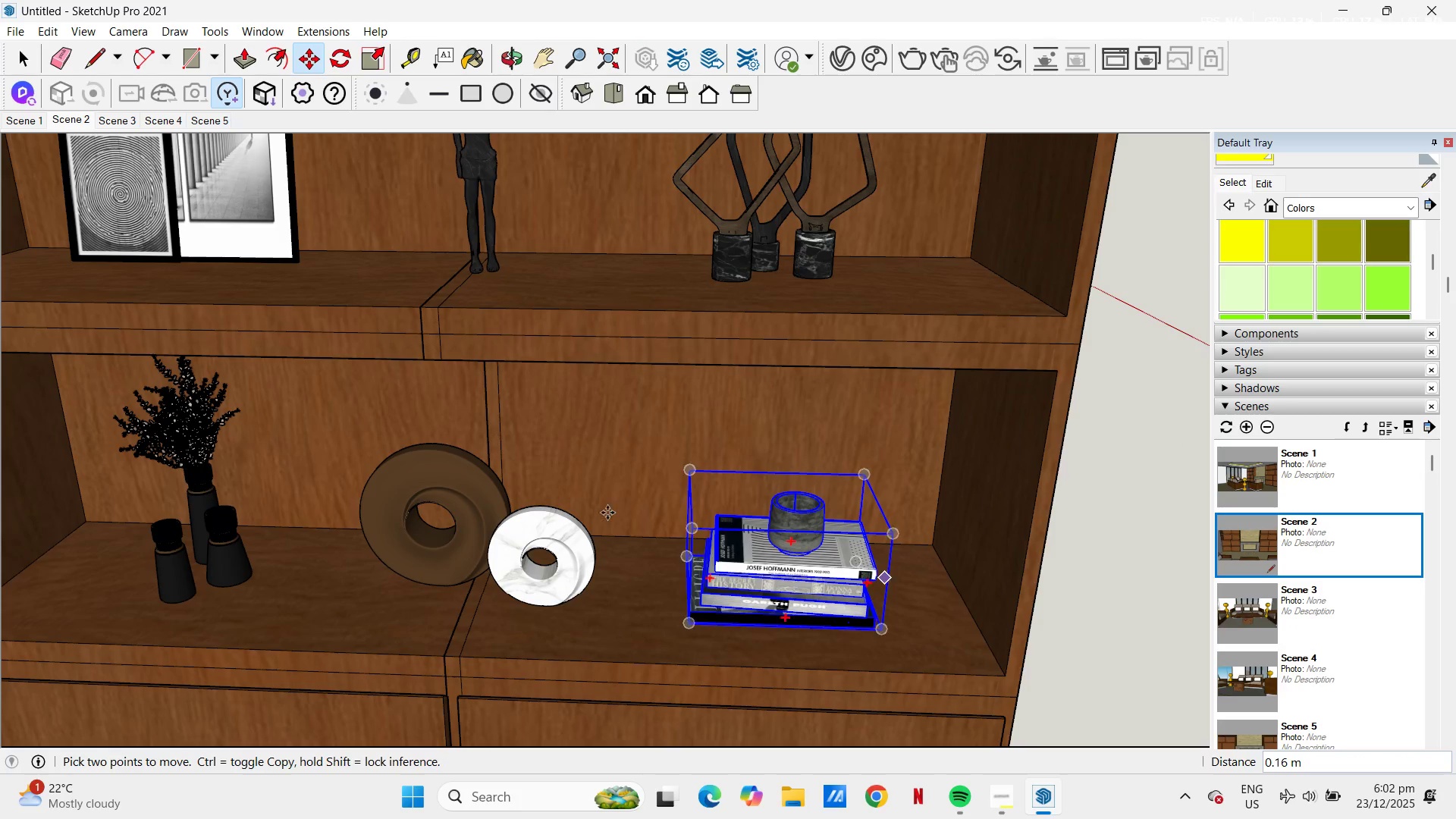 
key(H)
 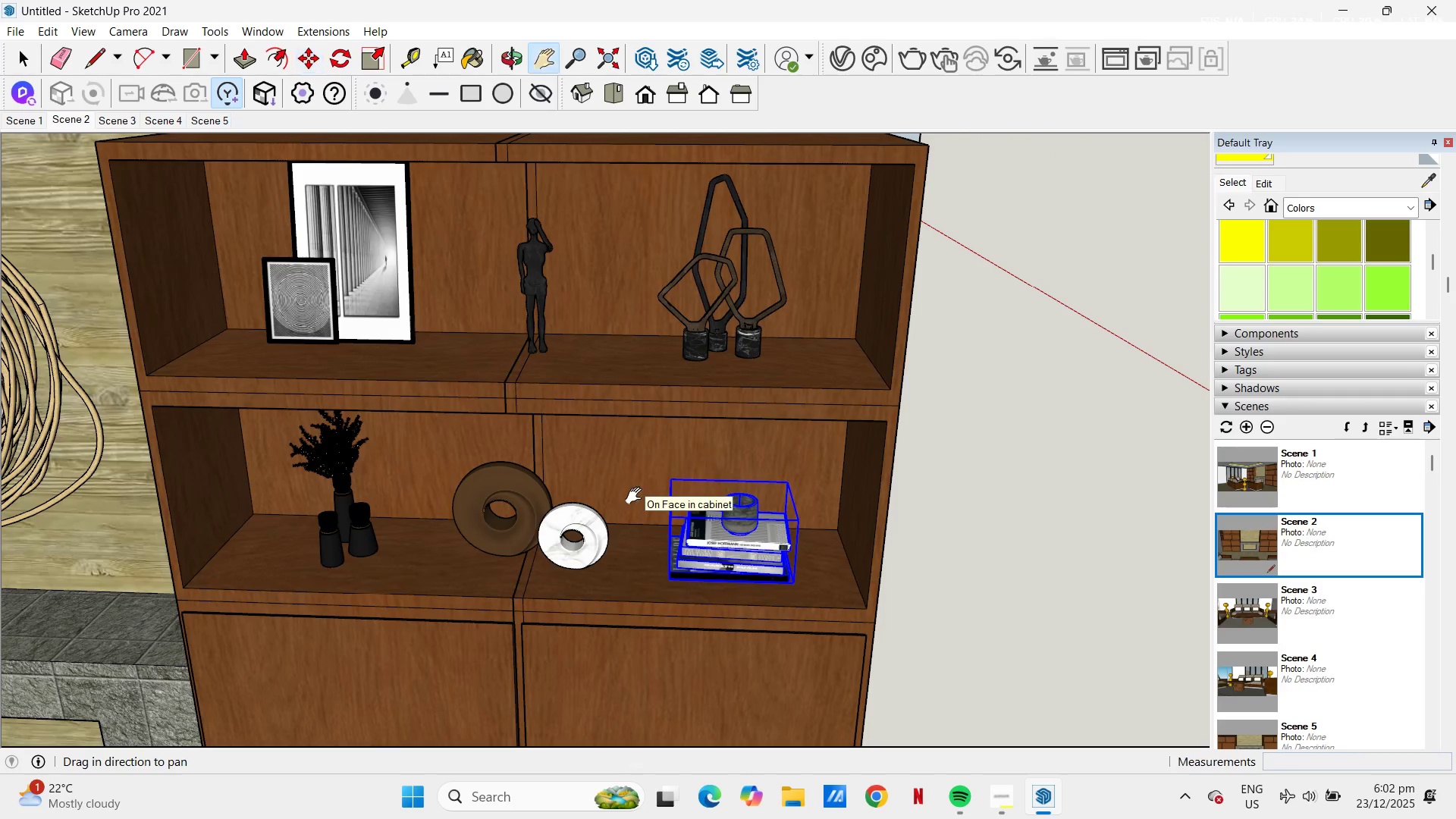 
scroll: coordinate [630, 494], scroll_direction: down, amount: 8.0
 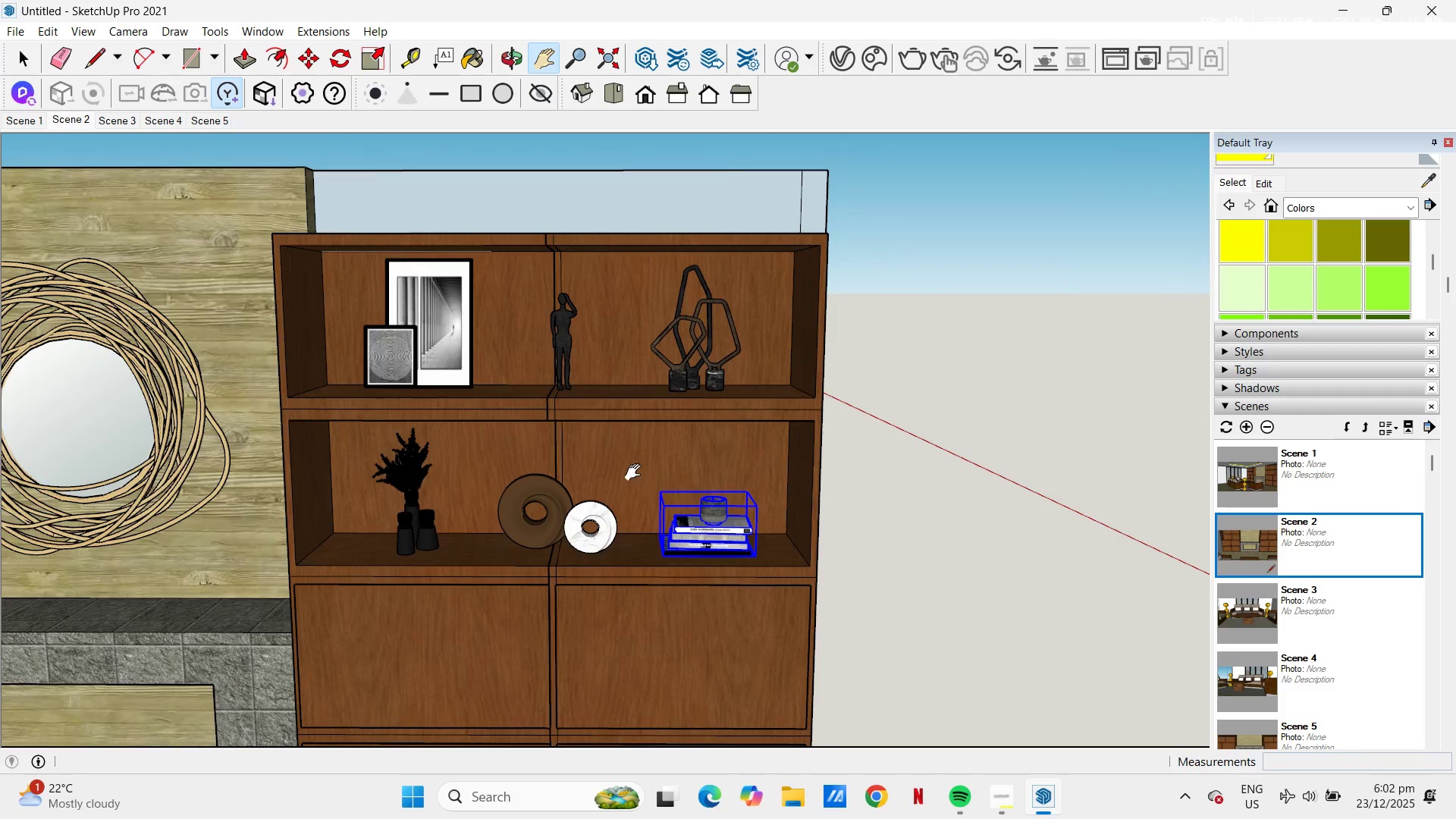 
left_click_drag(start_coordinate=[646, 466], to_coordinate=[749, 435])
 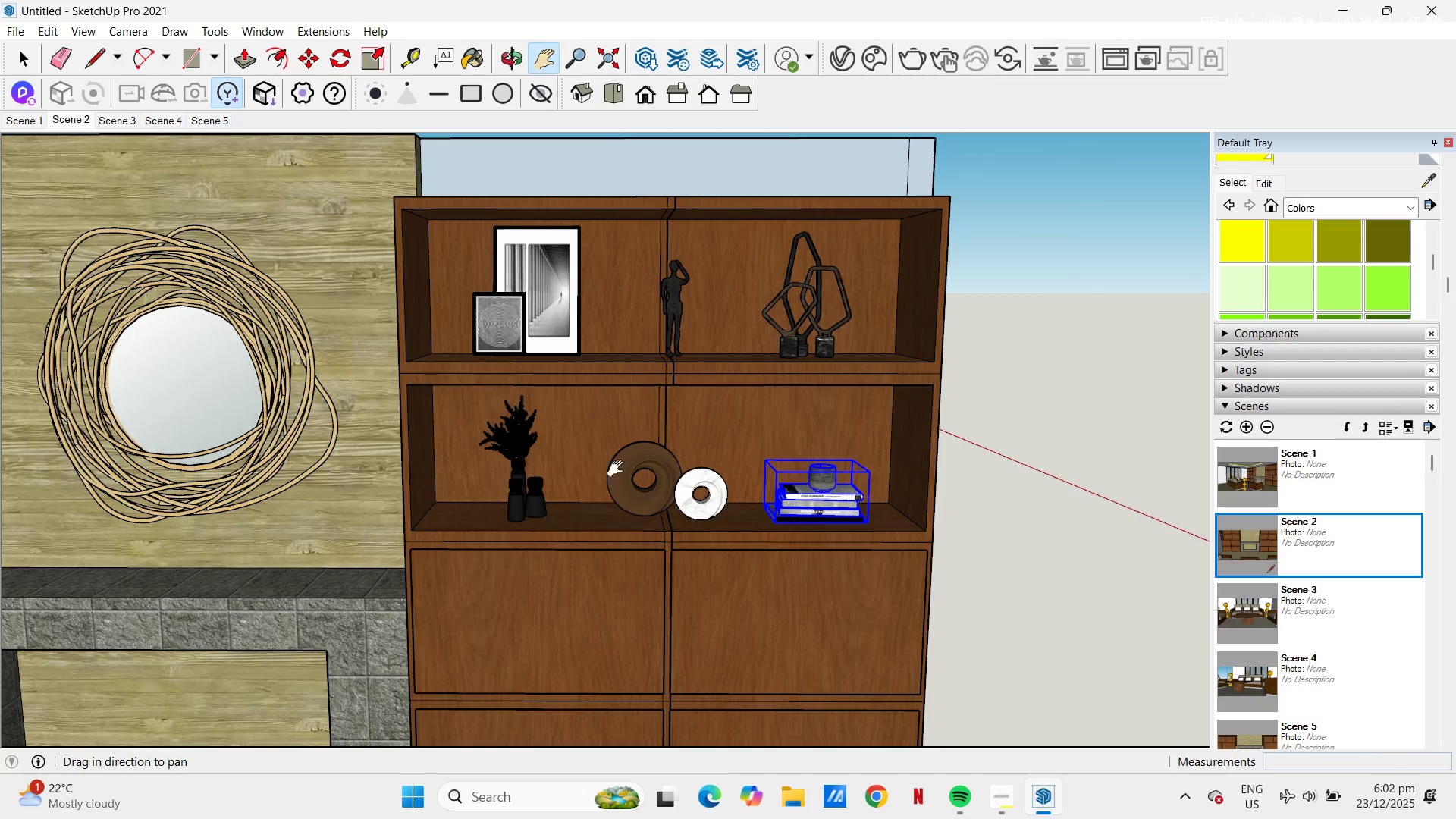 
left_click_drag(start_coordinate=[612, 466], to_coordinate=[967, 466])
 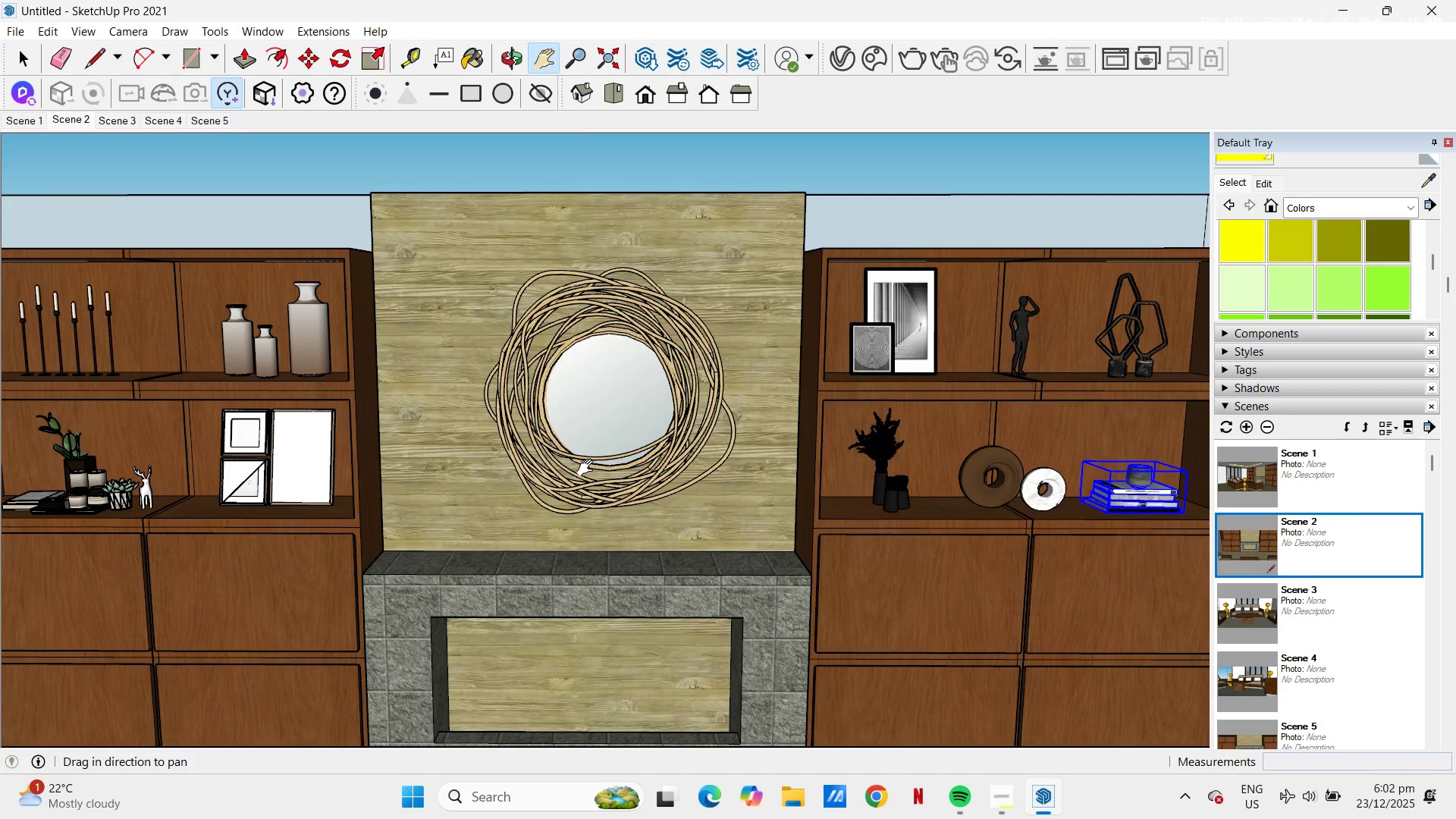 
scroll: coordinate [610, 469], scroll_direction: down, amount: 2.0
 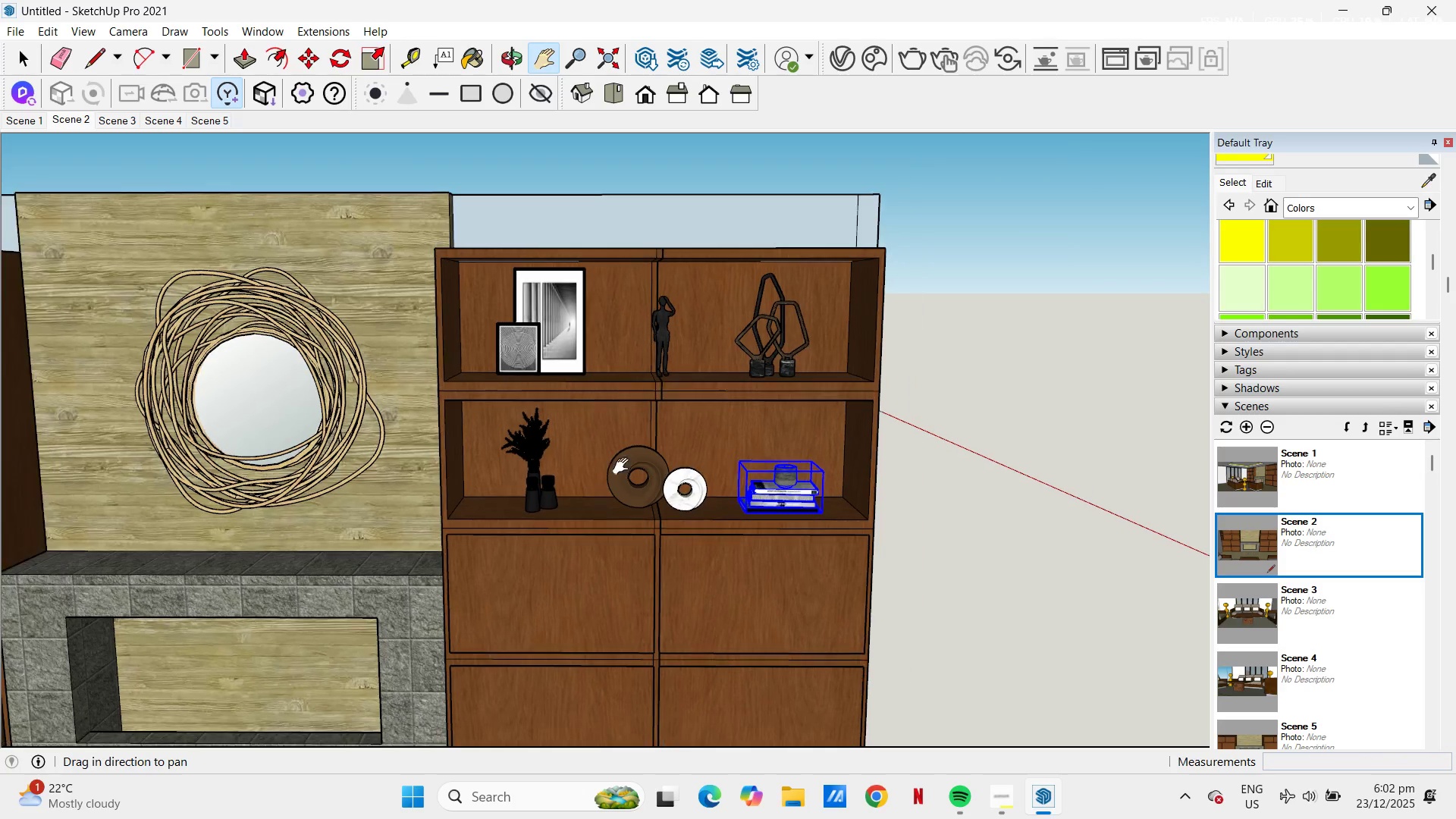 
left_click_drag(start_coordinate=[546, 478], to_coordinate=[763, 466])
 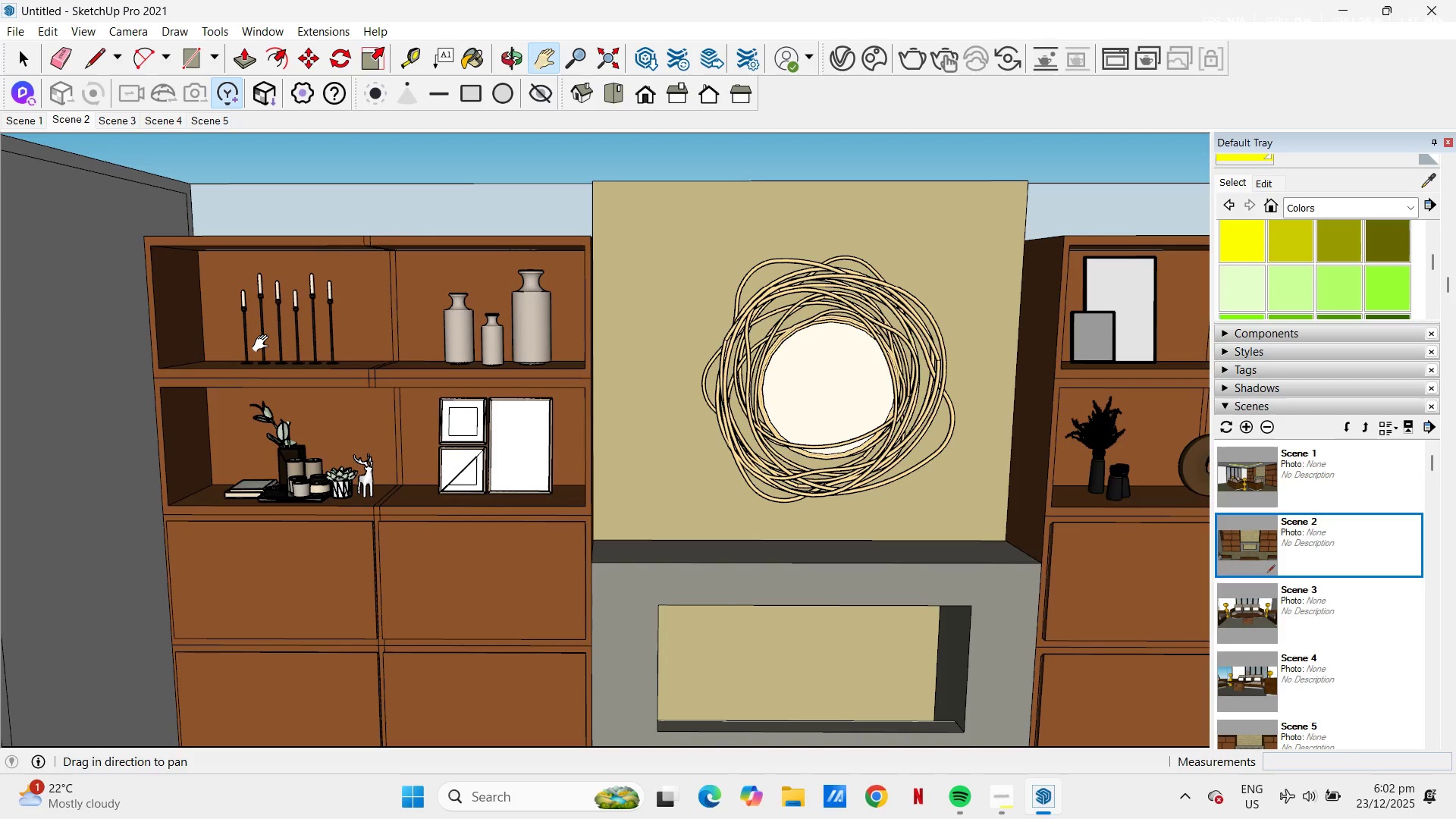 
left_click_drag(start_coordinate=[446, 362], to_coordinate=[569, 404])
 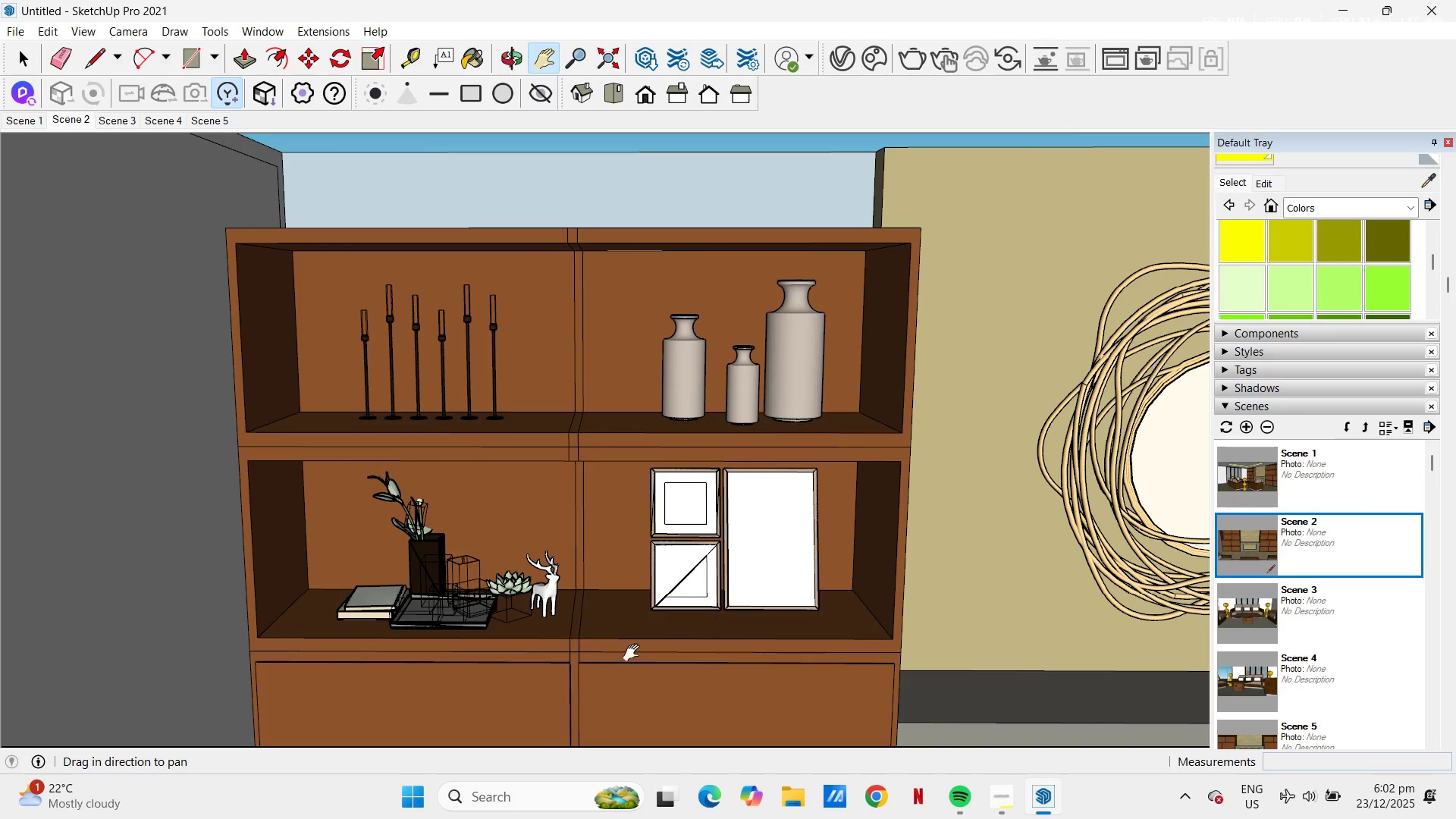 
scroll: coordinate [264, 343], scroll_direction: up, amount: 5.0
 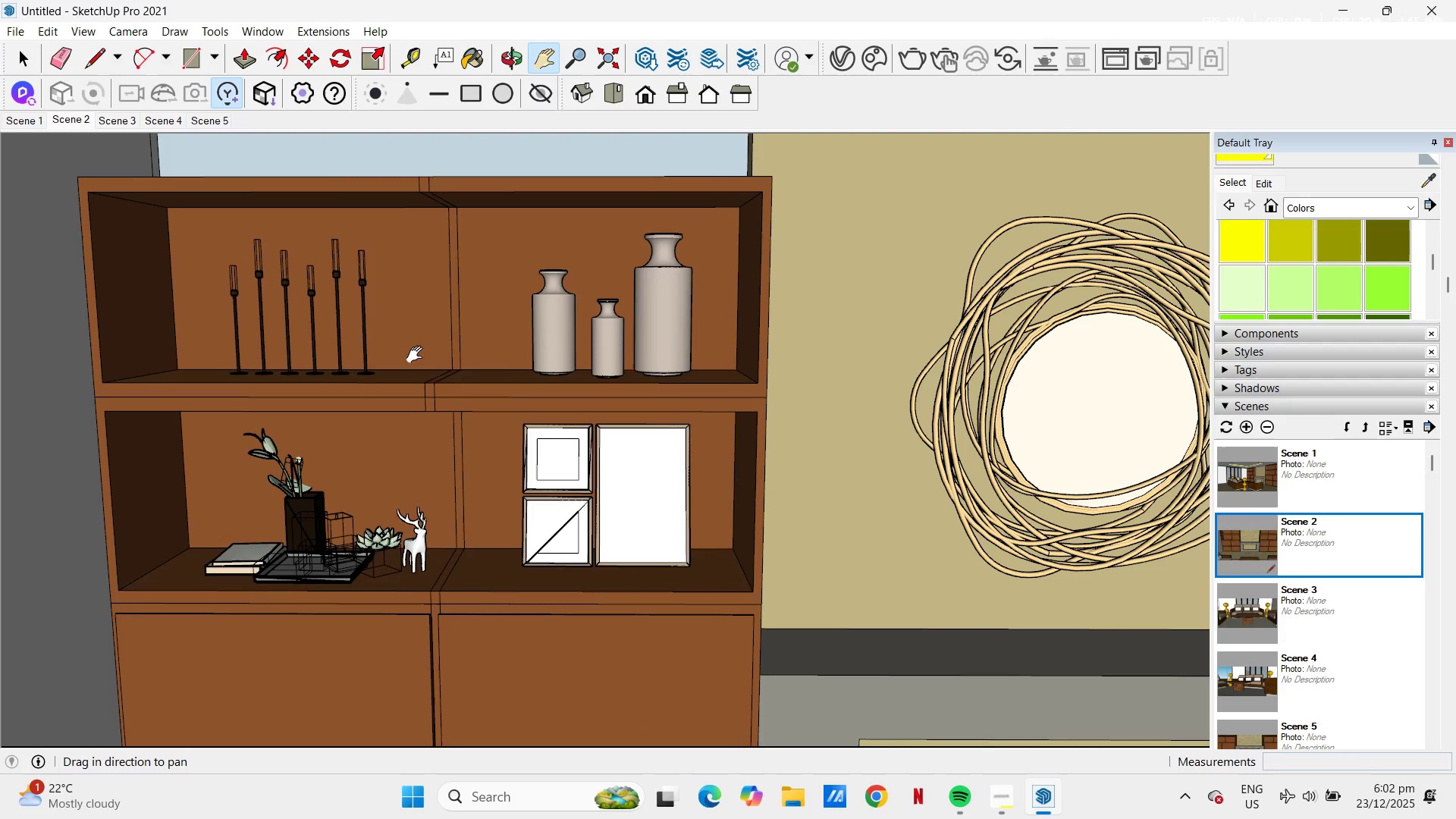 
key(Space)
 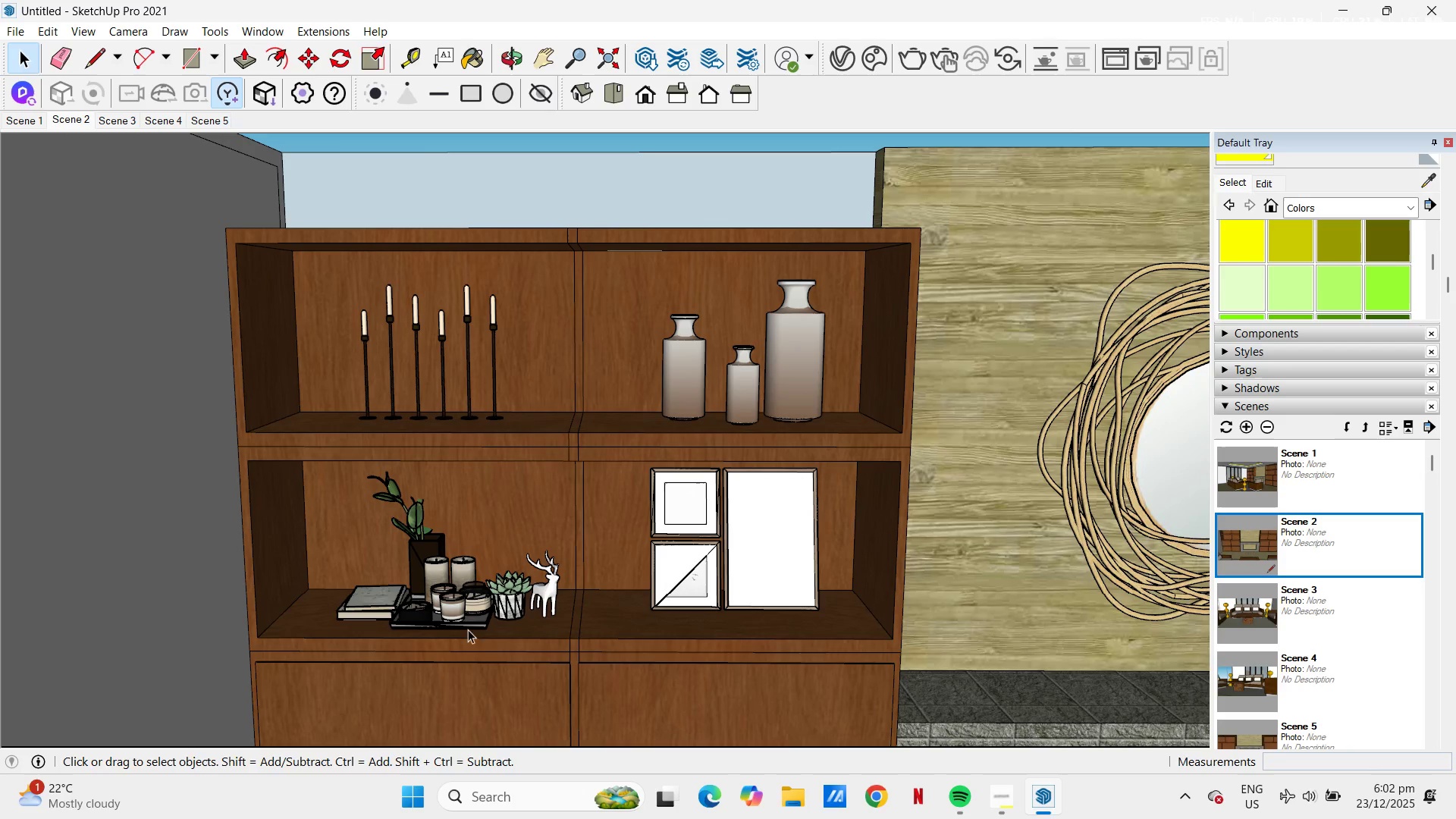 
left_click([484, 591])
 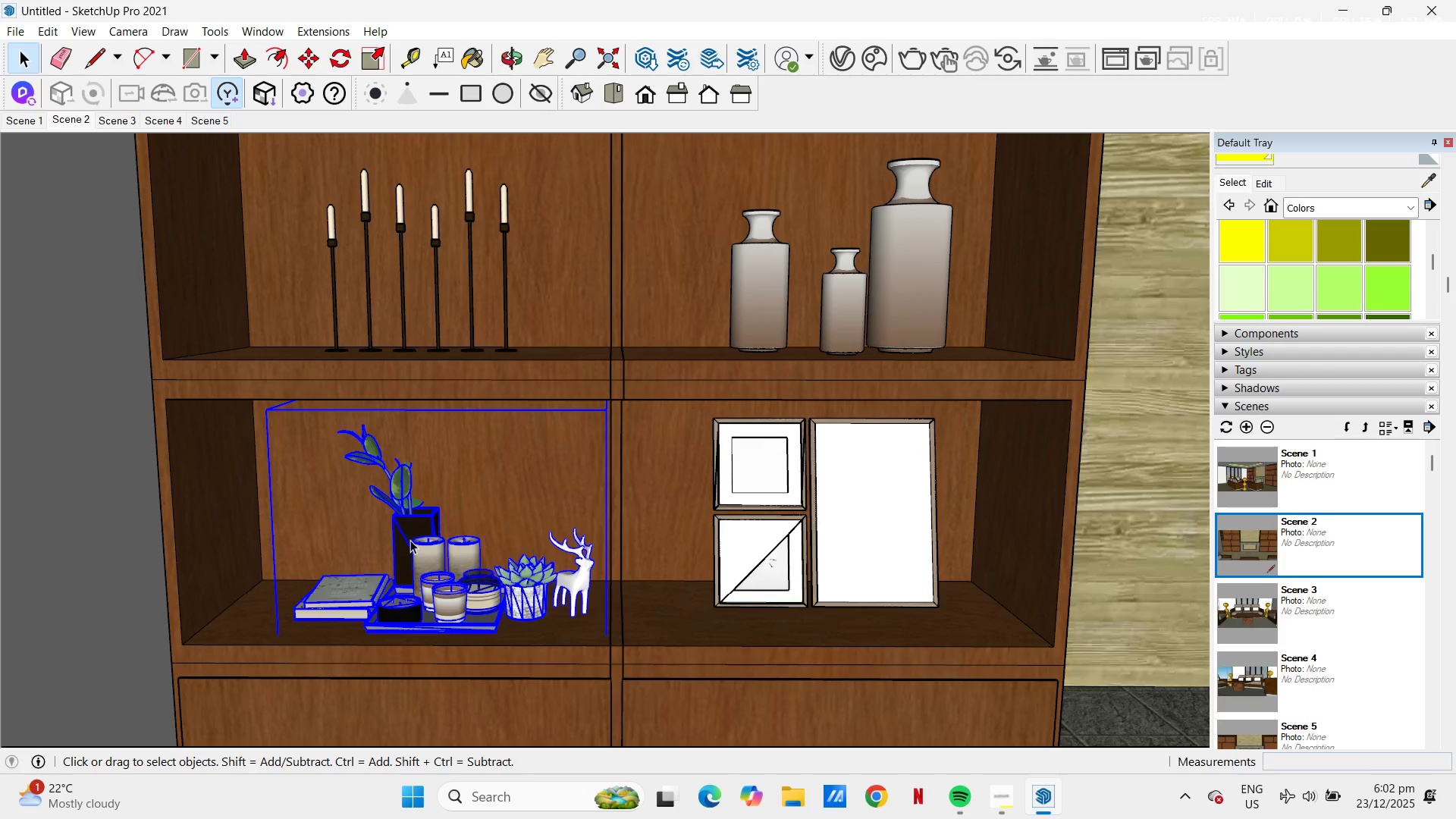 
scroll: coordinate [464, 615], scroll_direction: up, amount: 3.0
 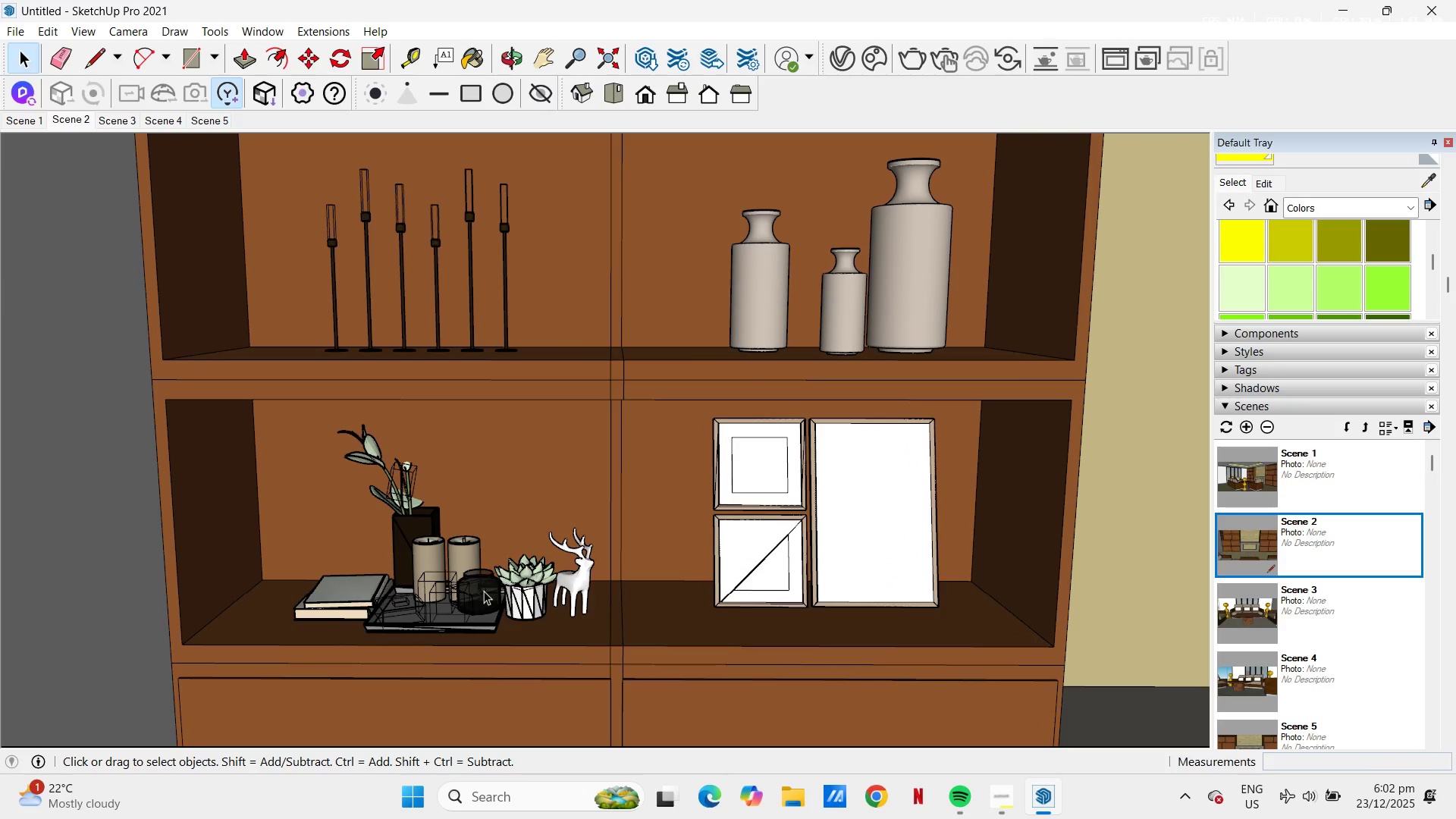 
double_click([406, 519])
 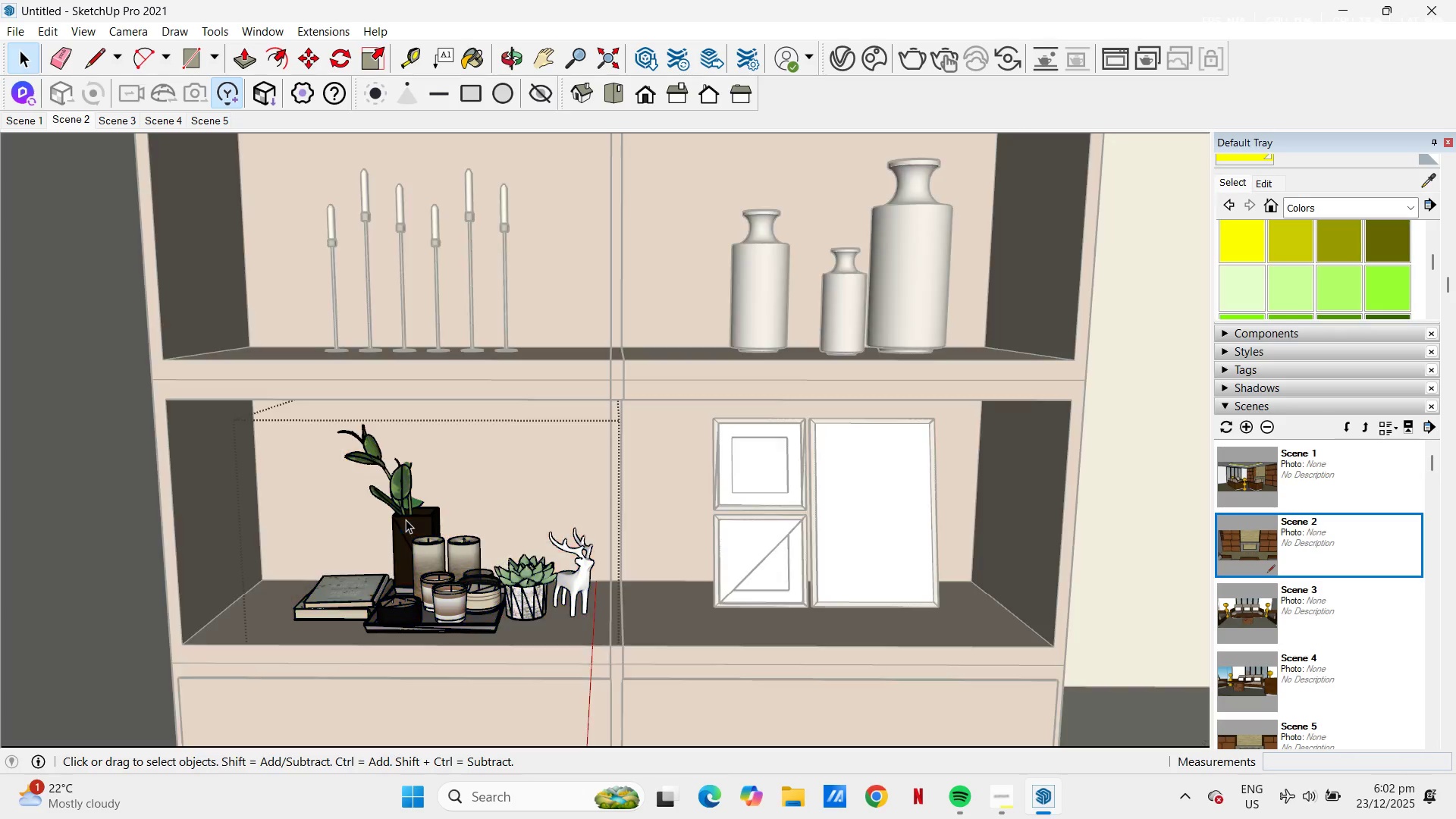 
left_click([405, 519])
 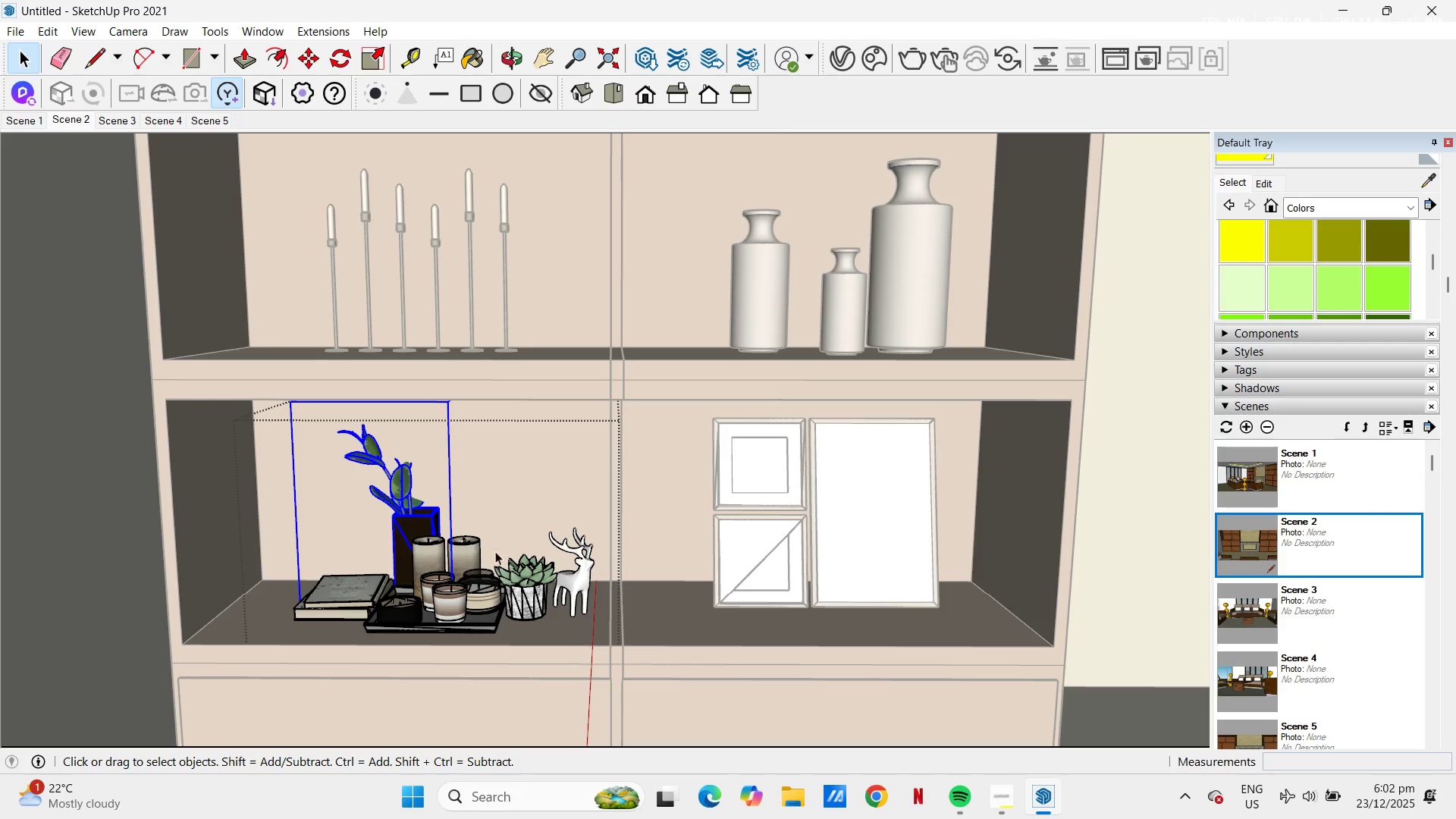 
key(Control+C)
 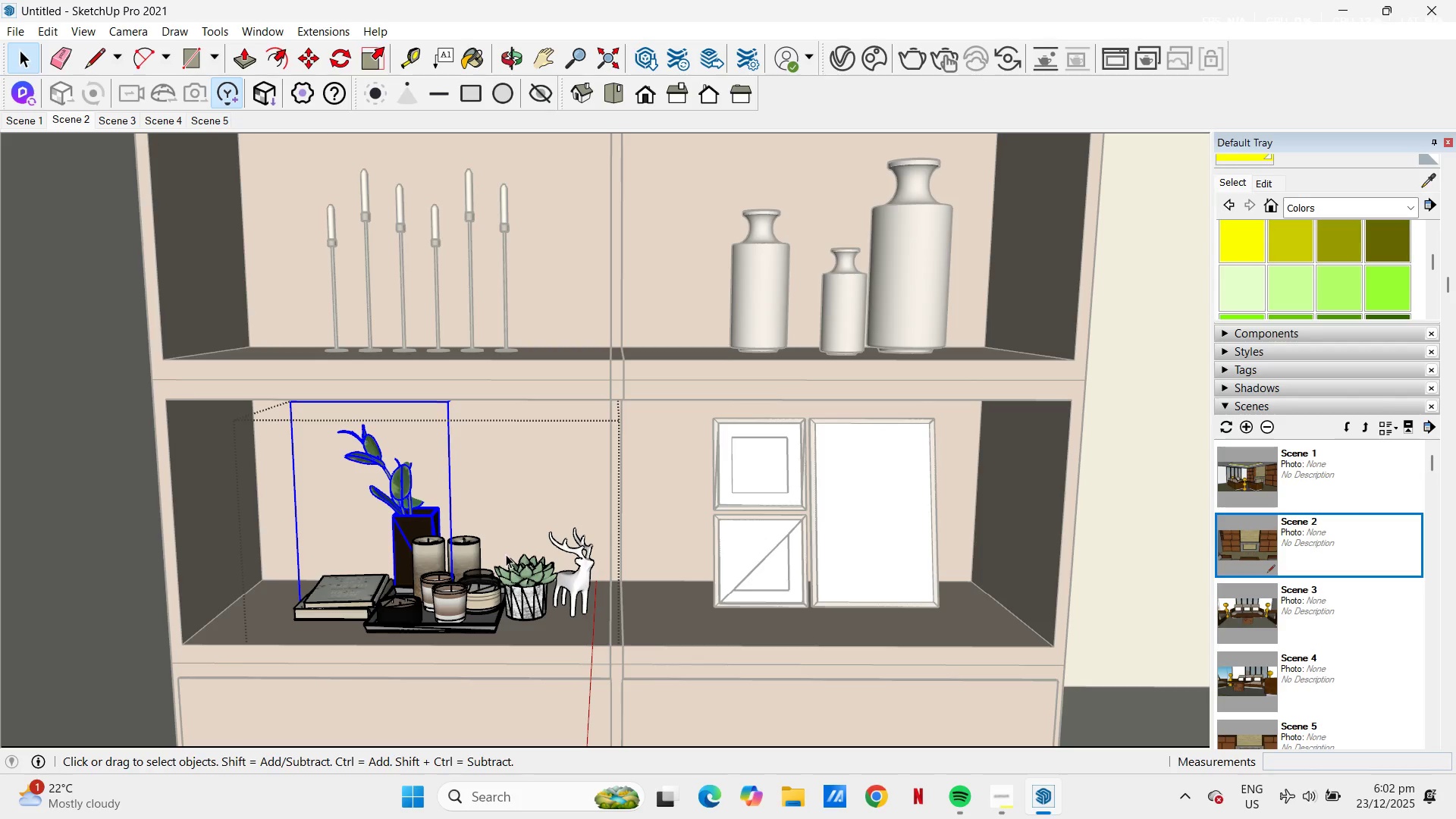 
key(Escape)
 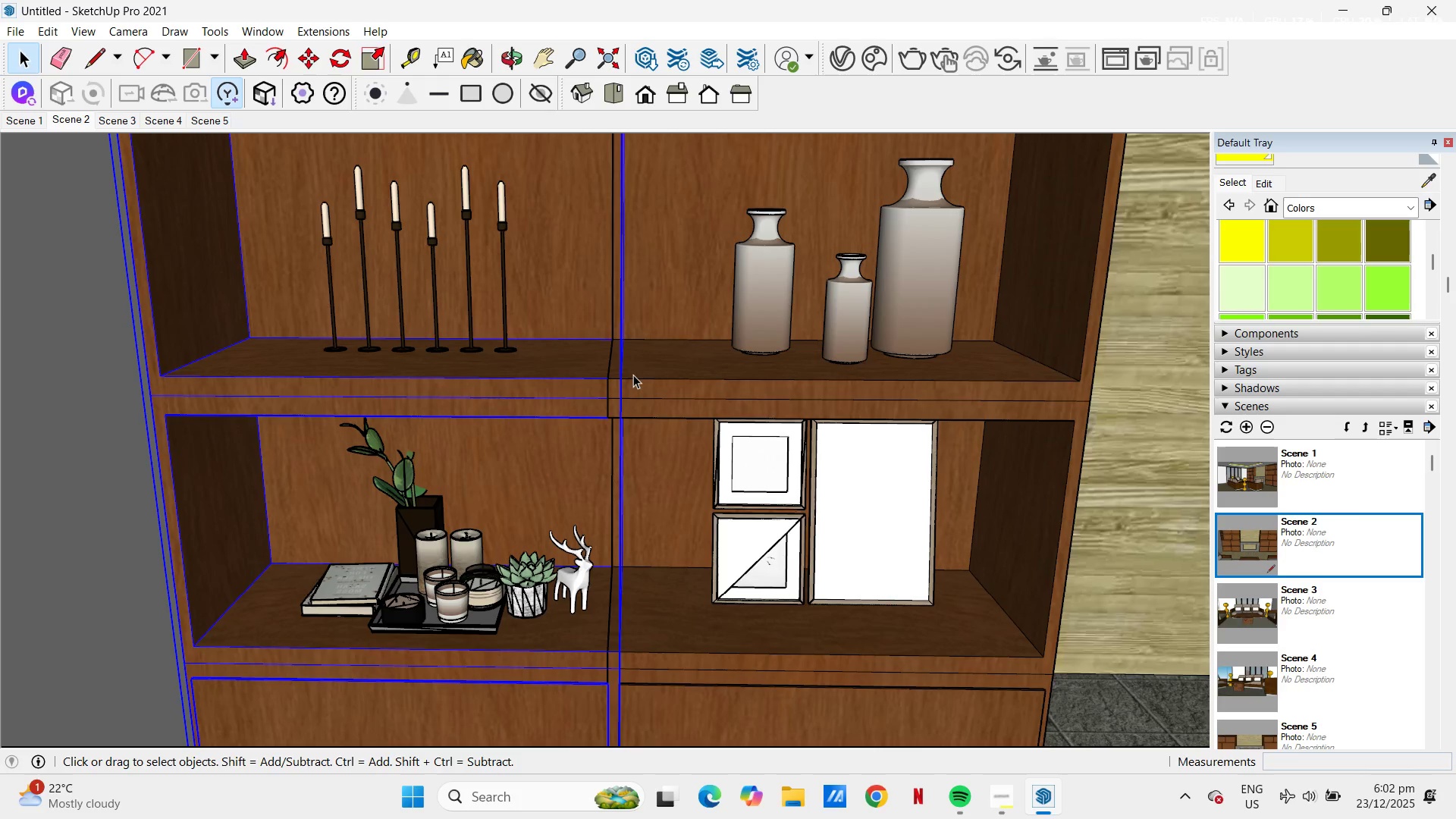 
key(Escape)
 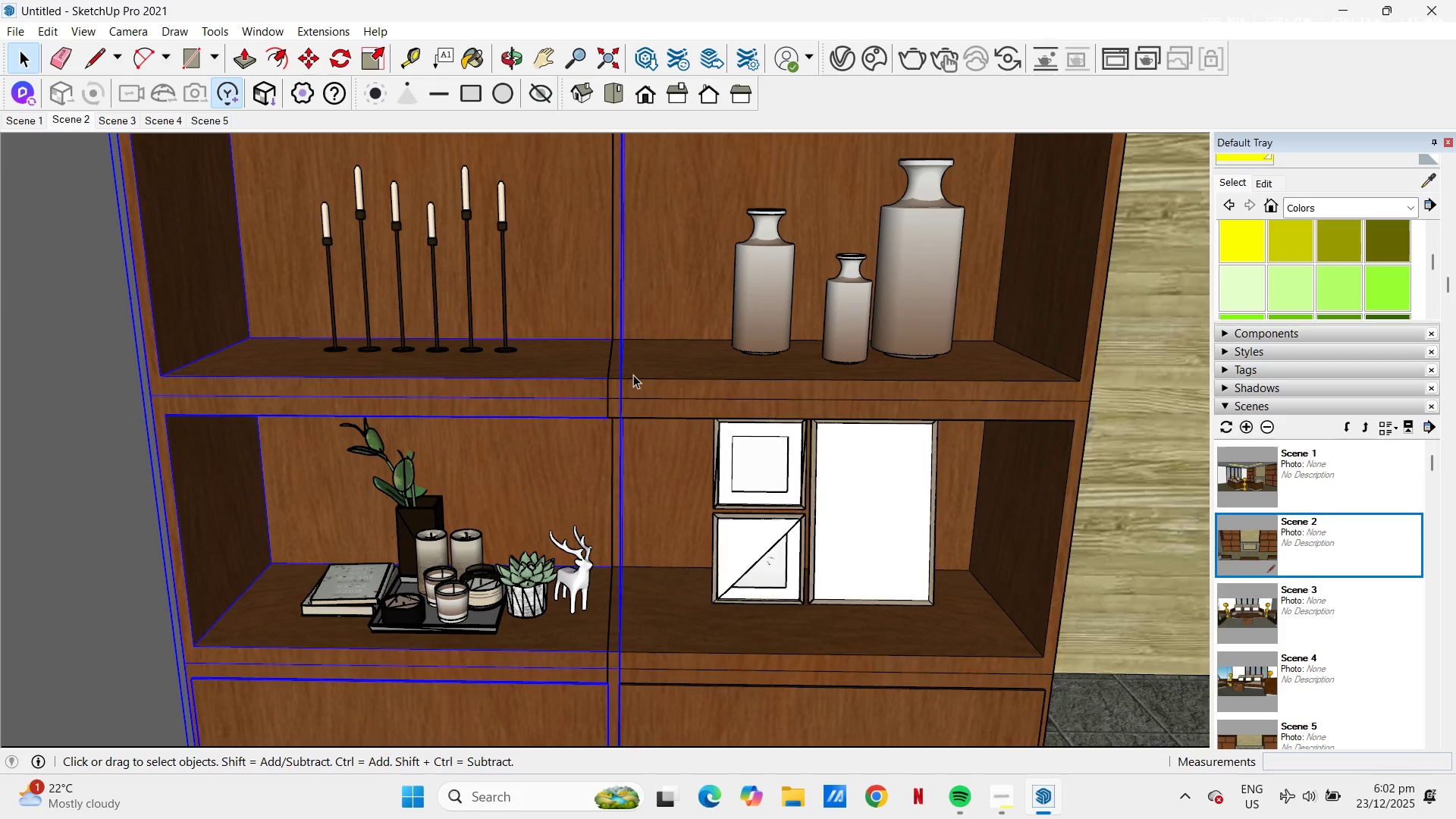 
key(Control+V)
 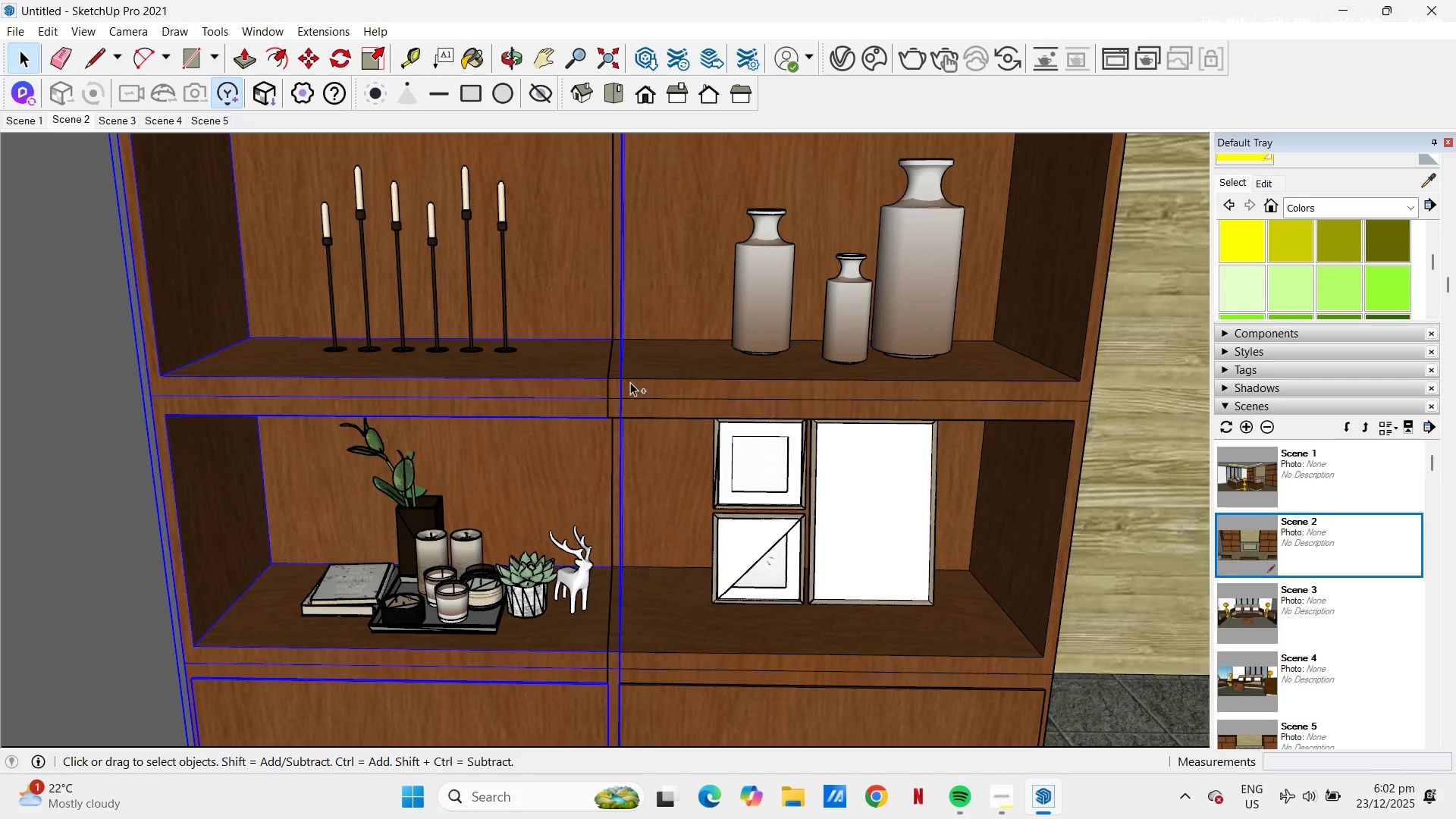 
wait(7.23)
 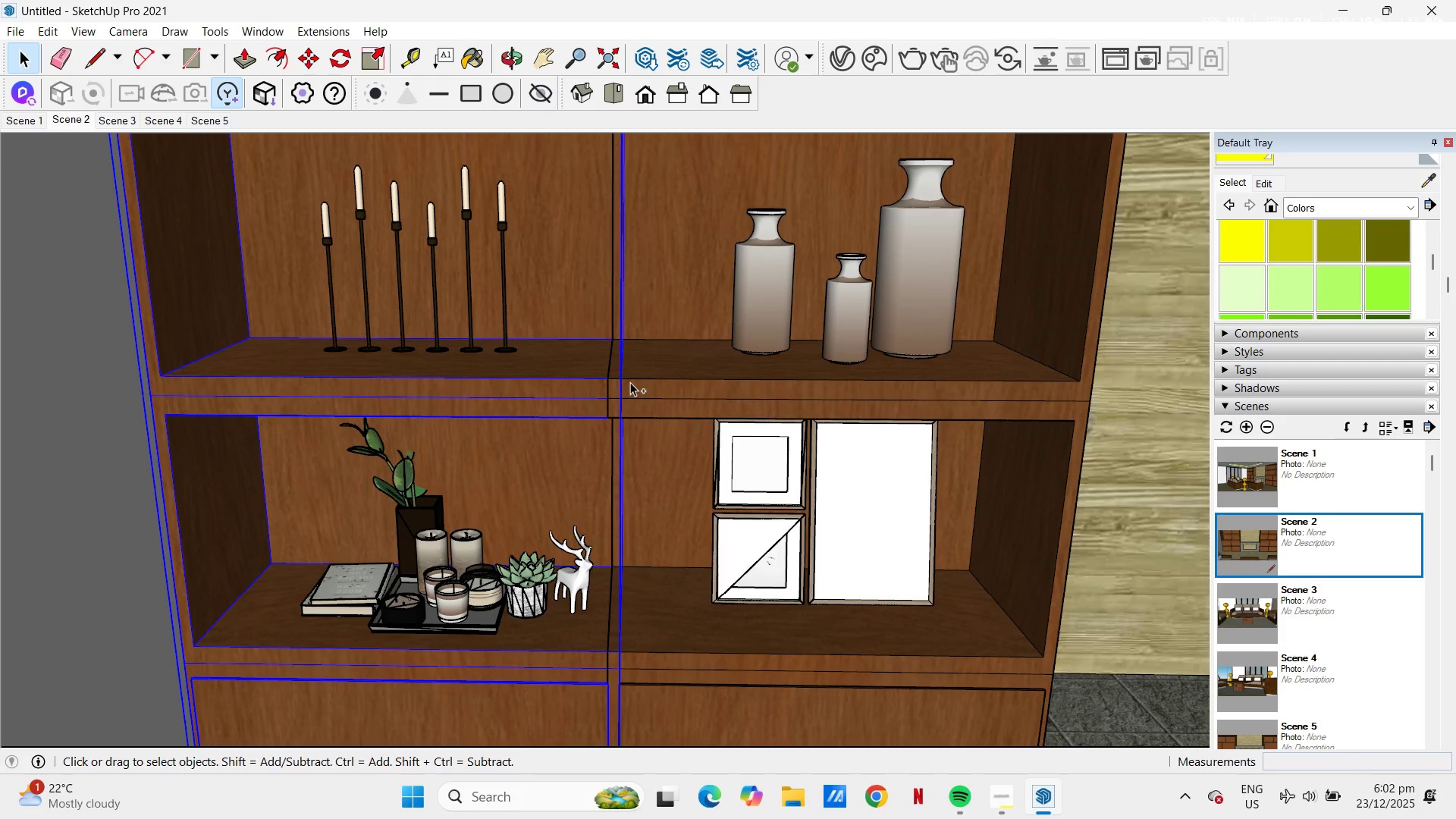 
left_click([641, 378])
 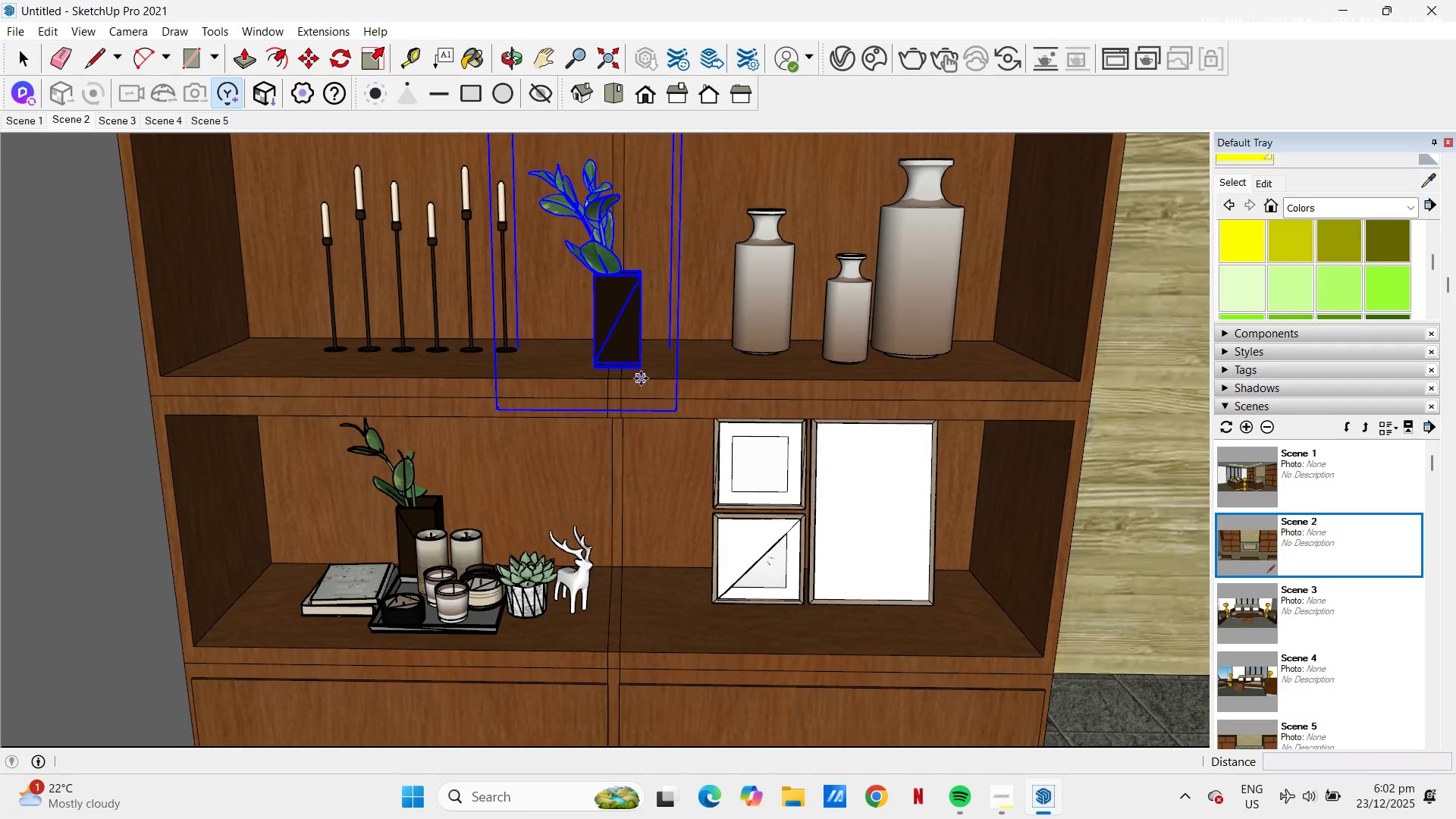 
key(H)
 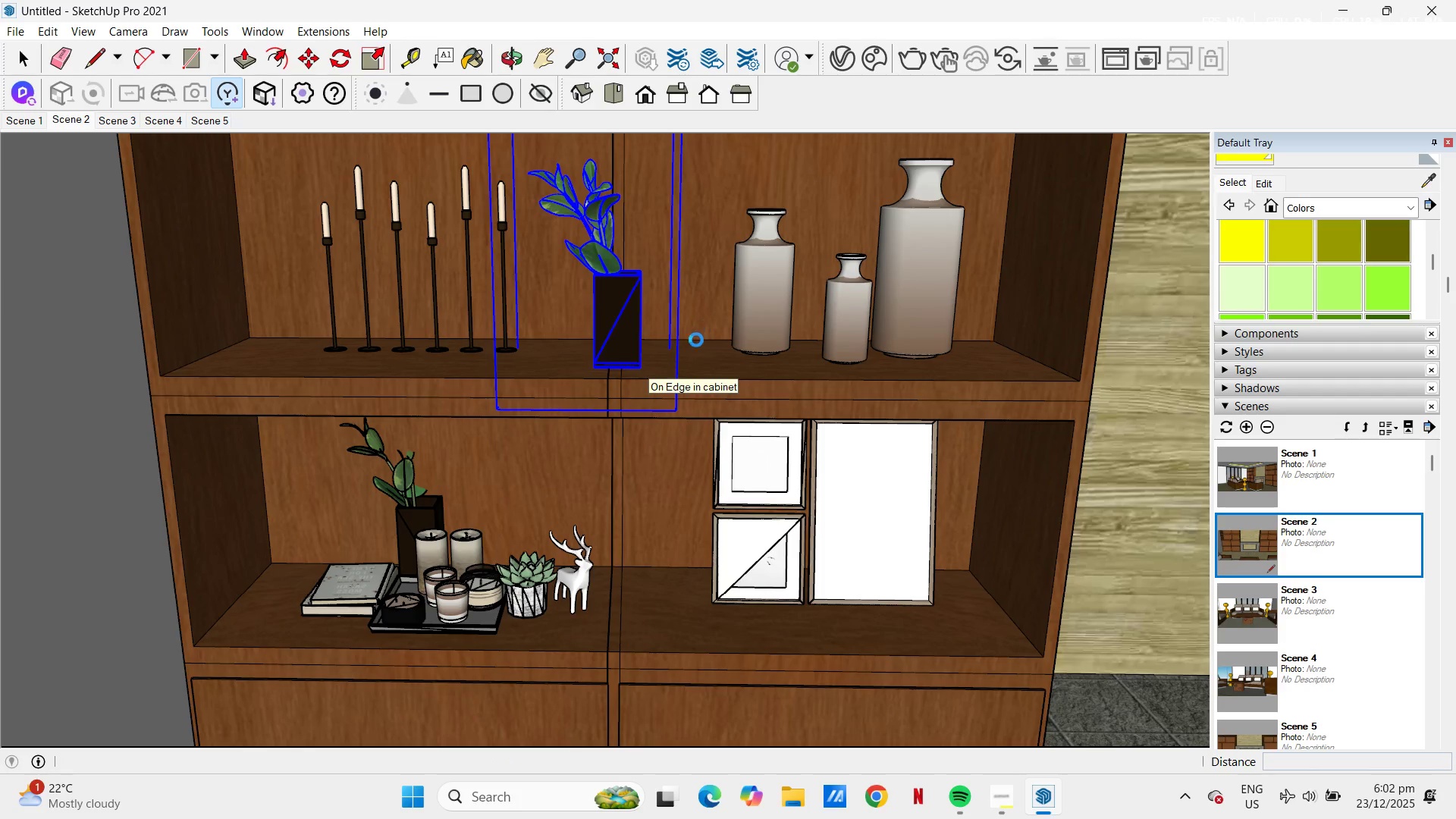 
scroll: coordinate [679, 370], scroll_direction: up, amount: 2.0
 